 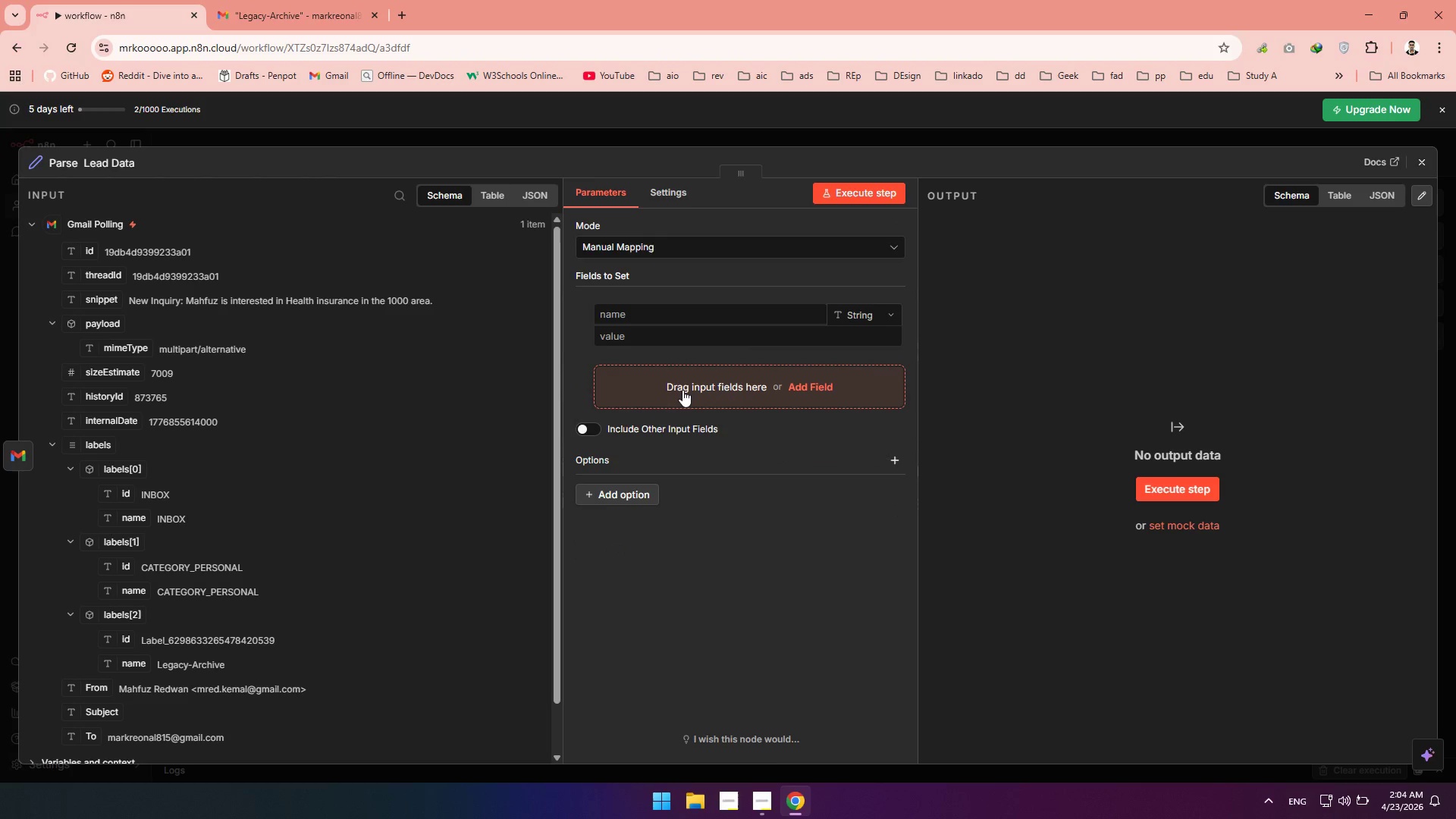 
left_click([658, 316])
 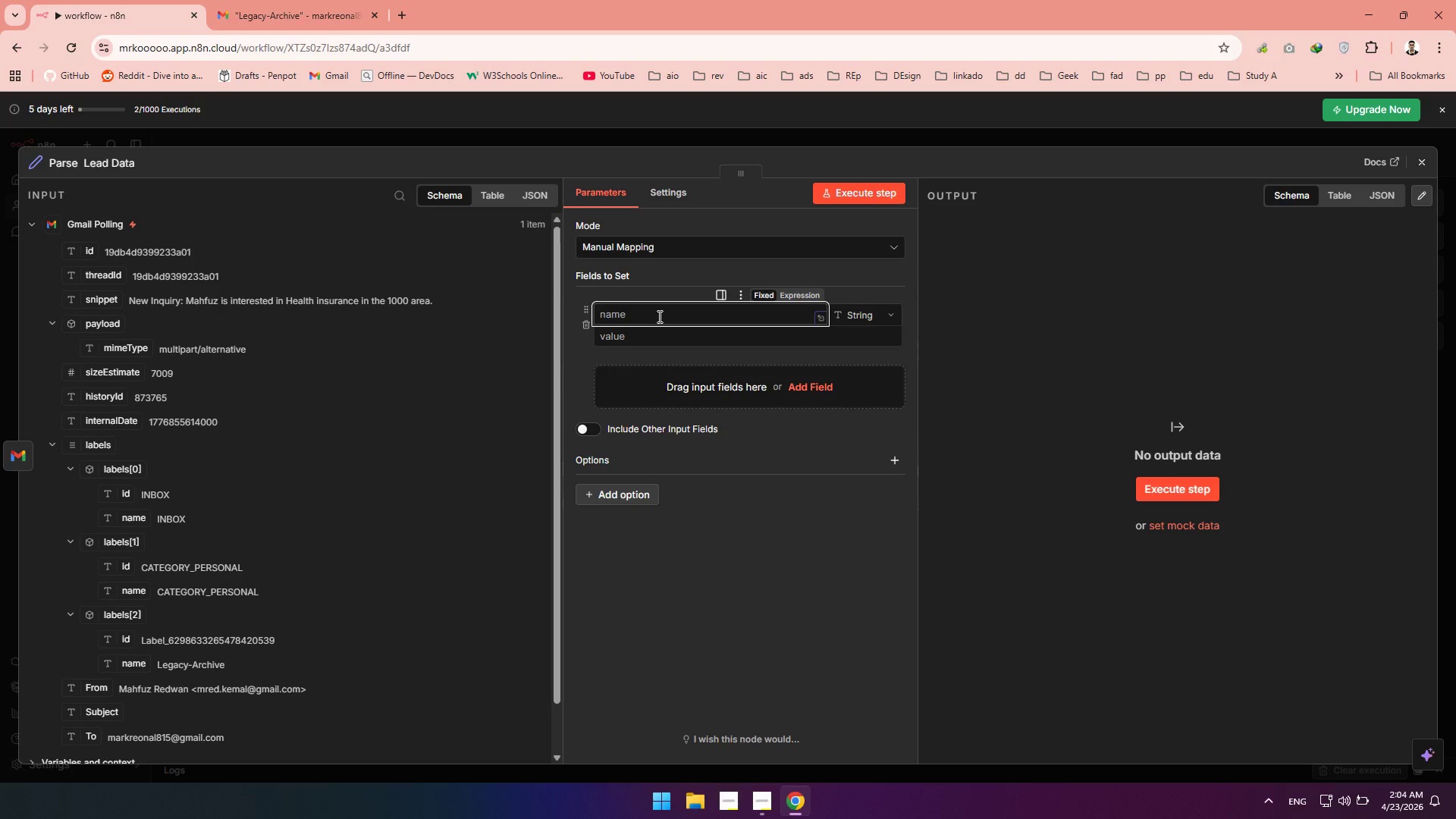 
type(Prospect Name)
 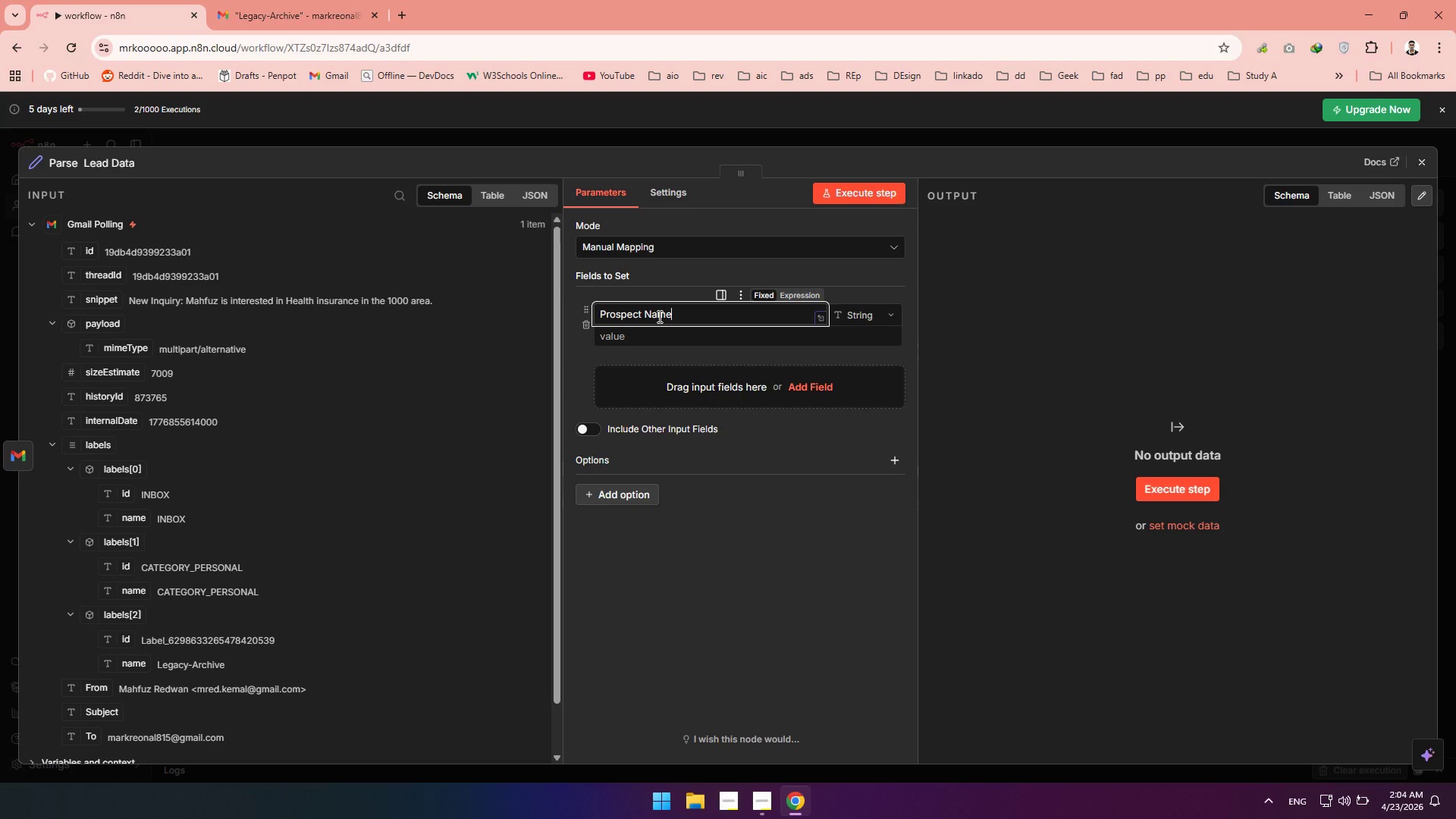 
left_click([623, 354])
 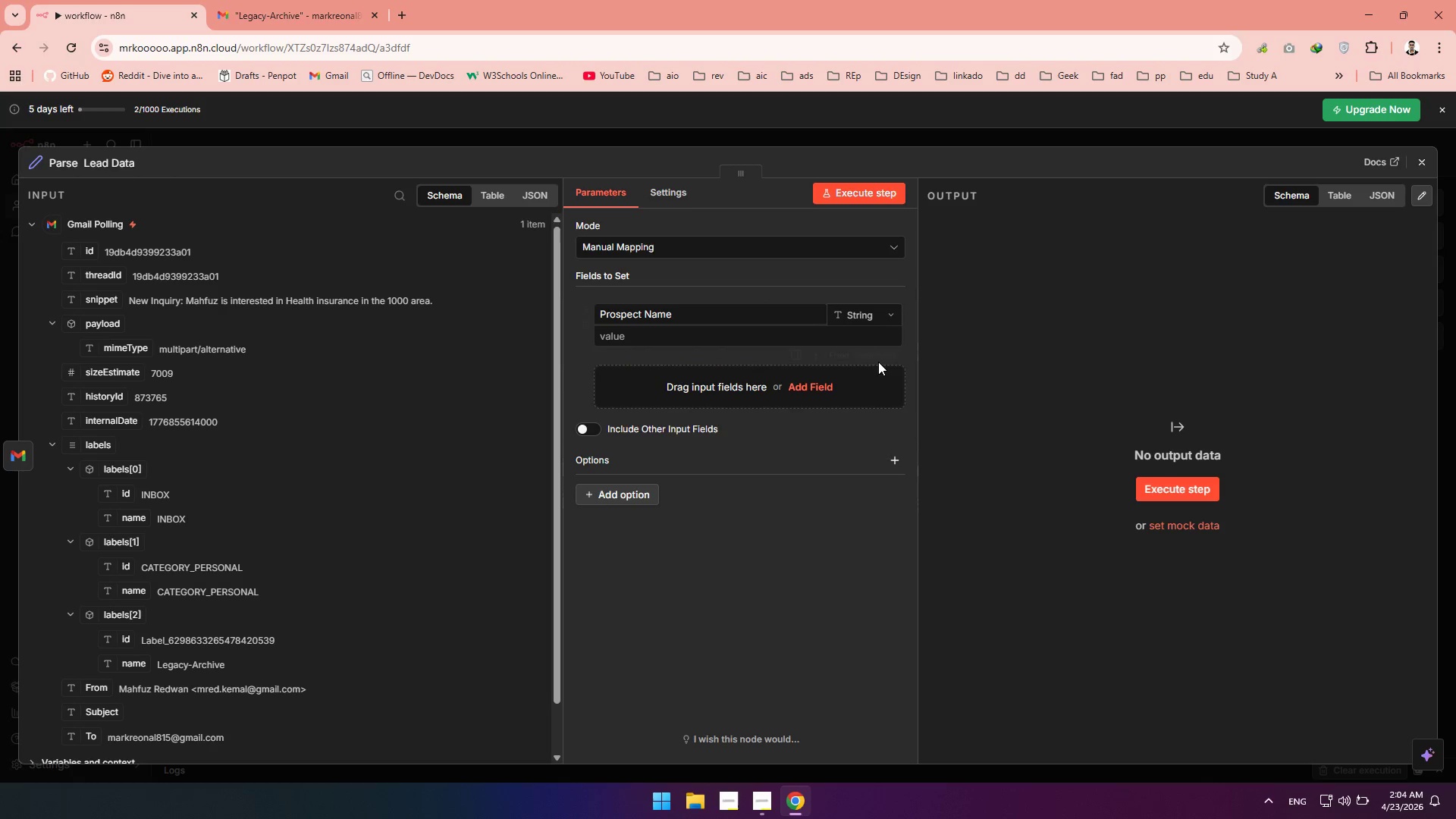 
left_click([889, 352])
 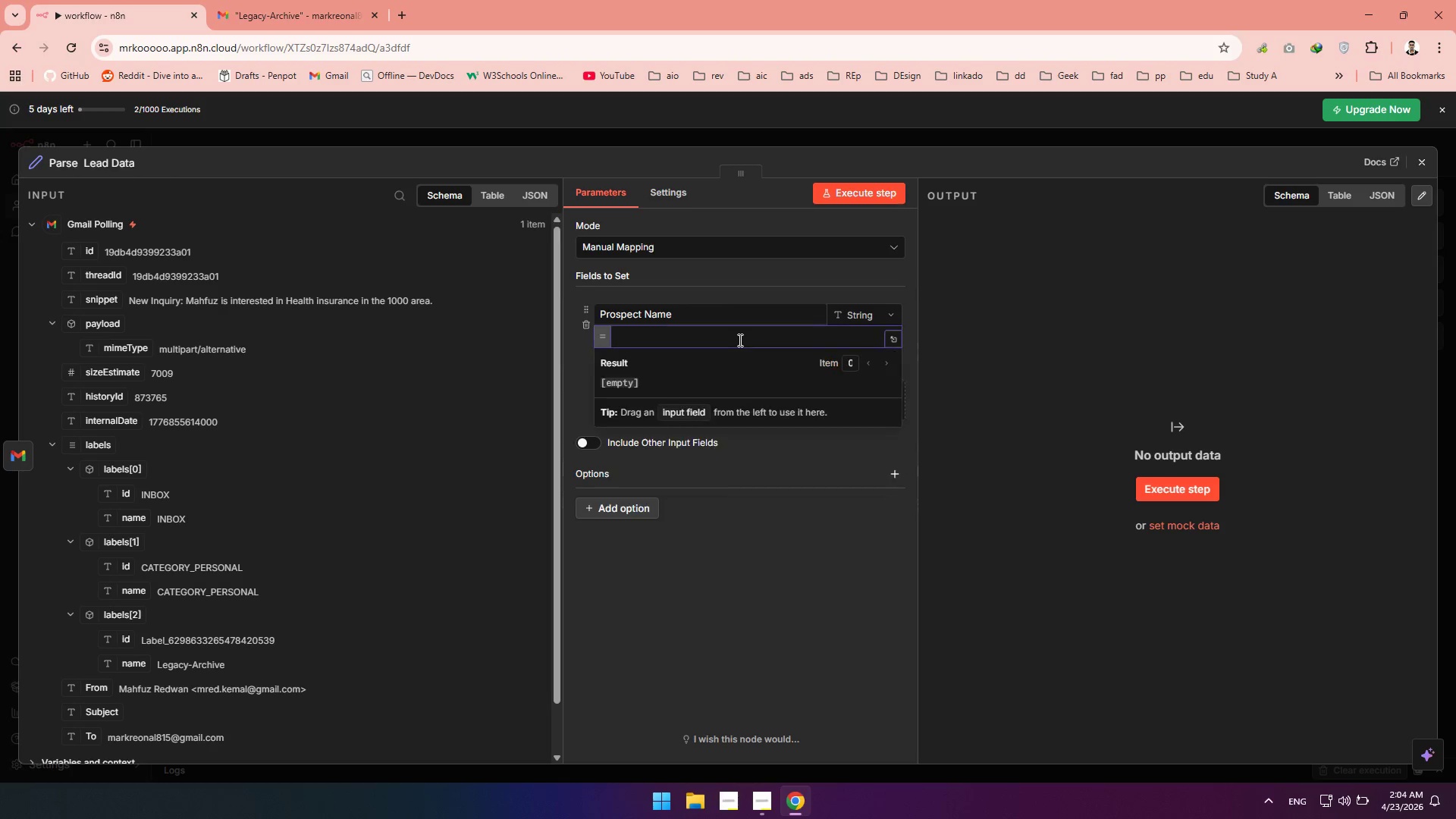 
key(Shift+BracketLeft)
 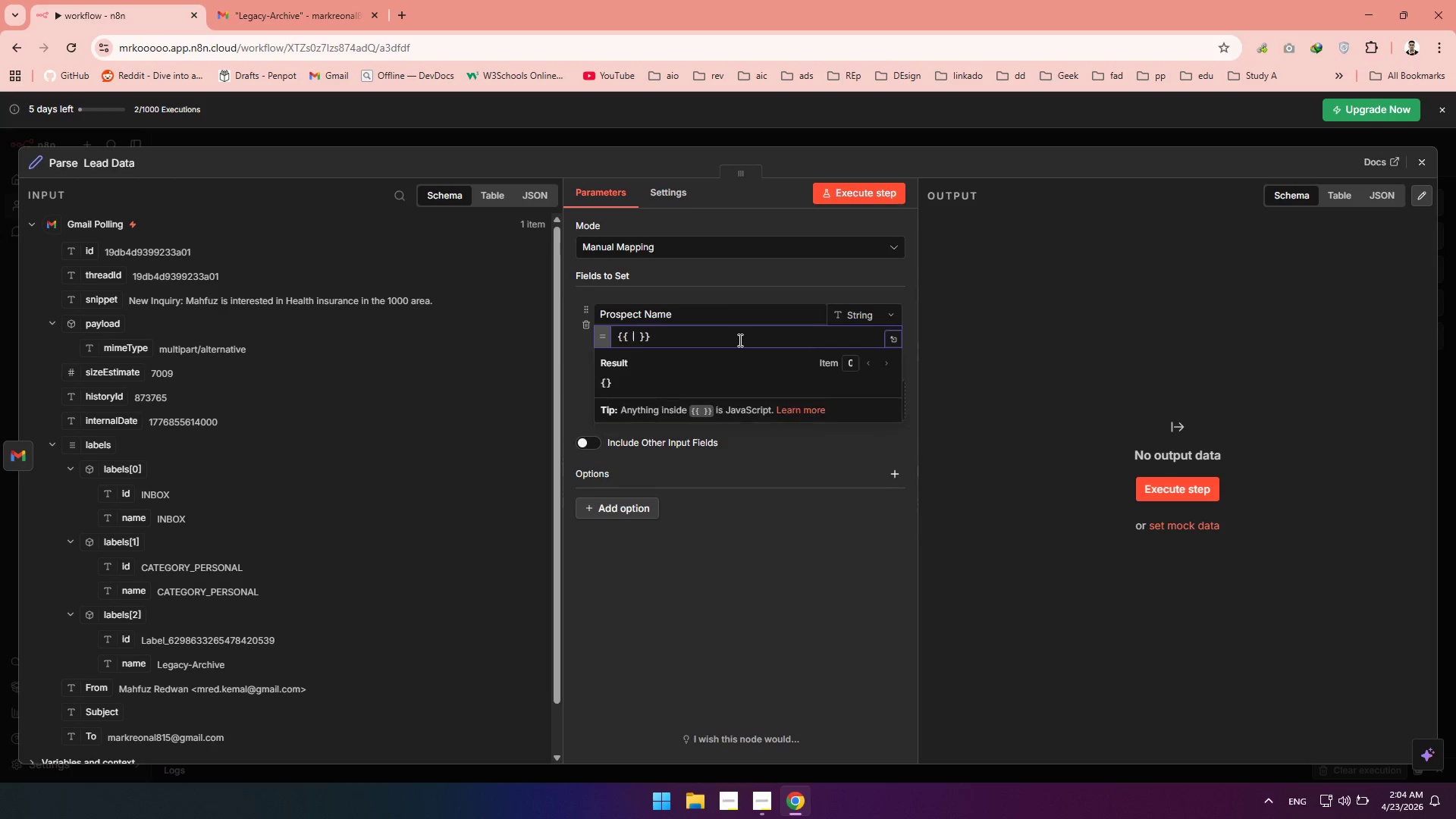 
key(Shift+BracketLeft)
 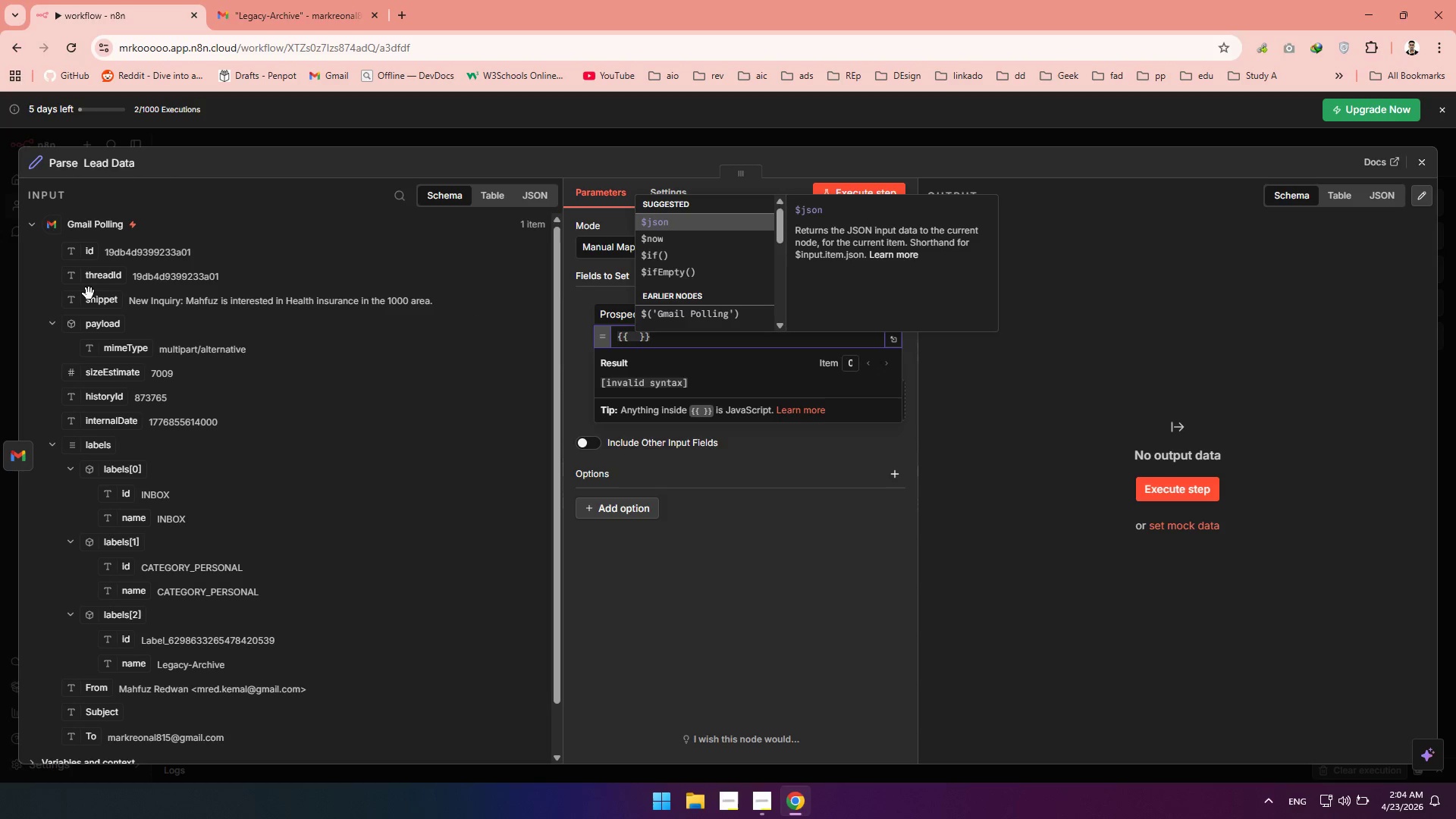 
wait(6.95)
 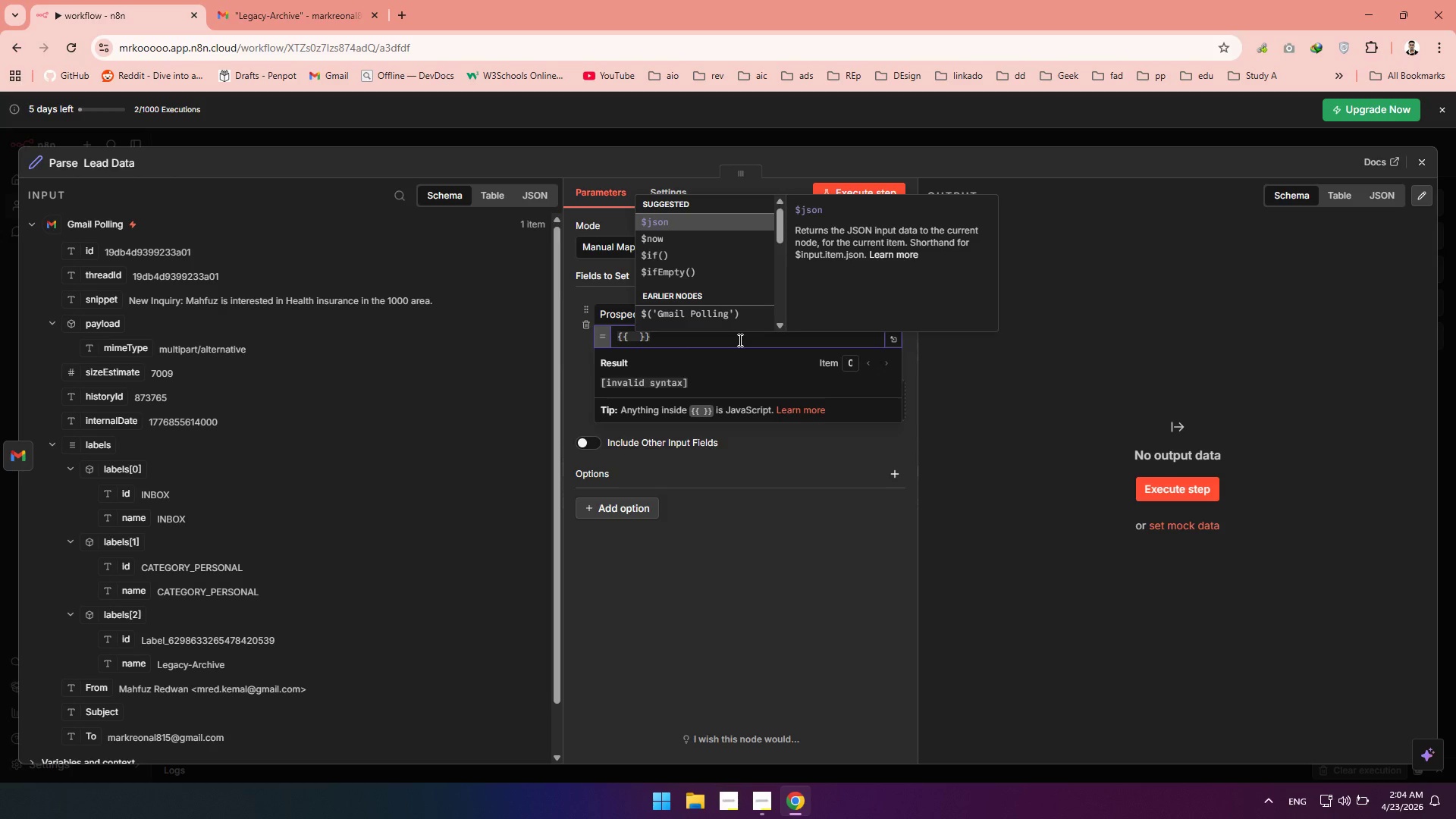 
left_click([89, 295])
 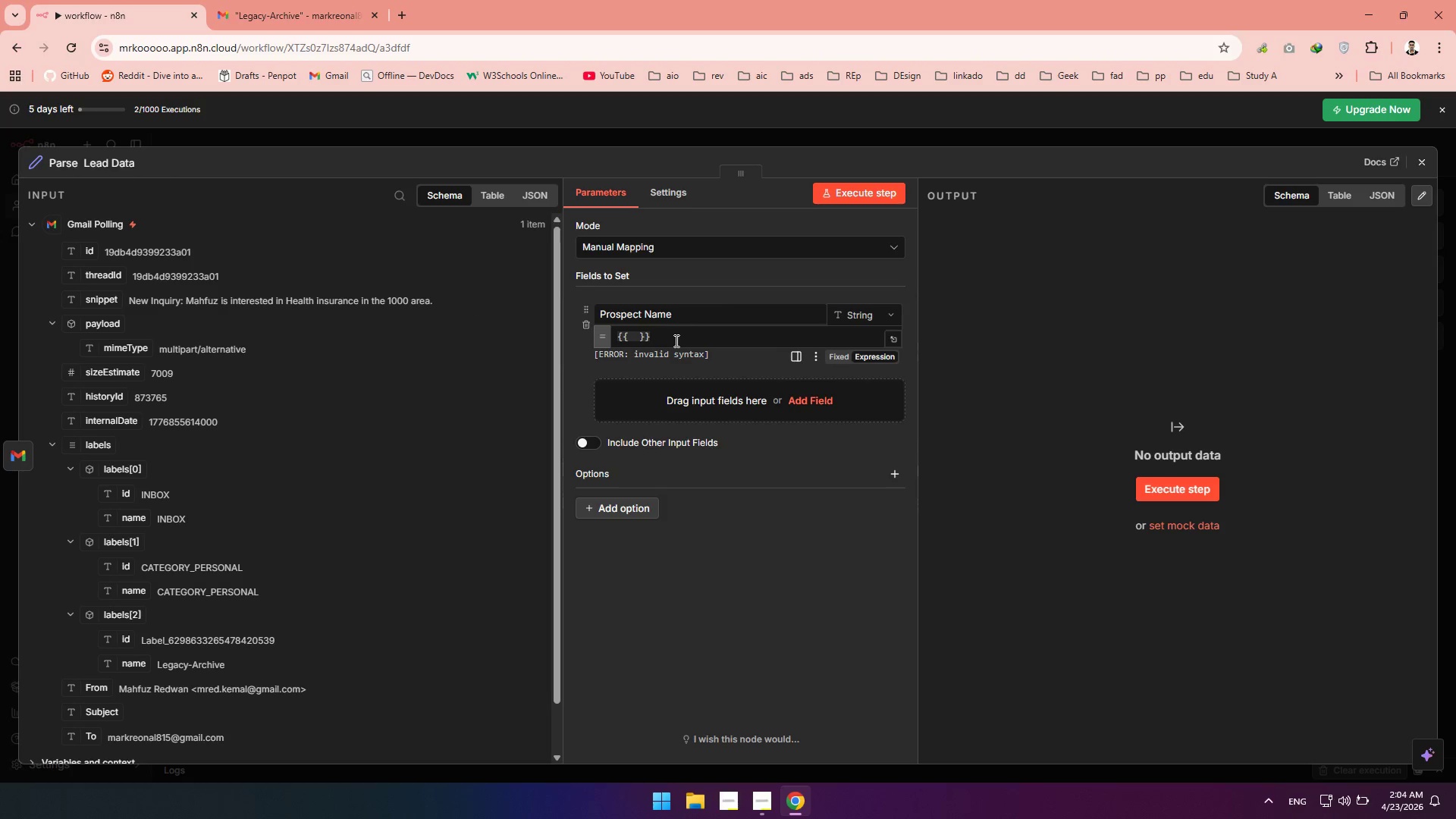 
left_click_drag(start_coordinate=[675, 340], to_coordinate=[606, 331])
 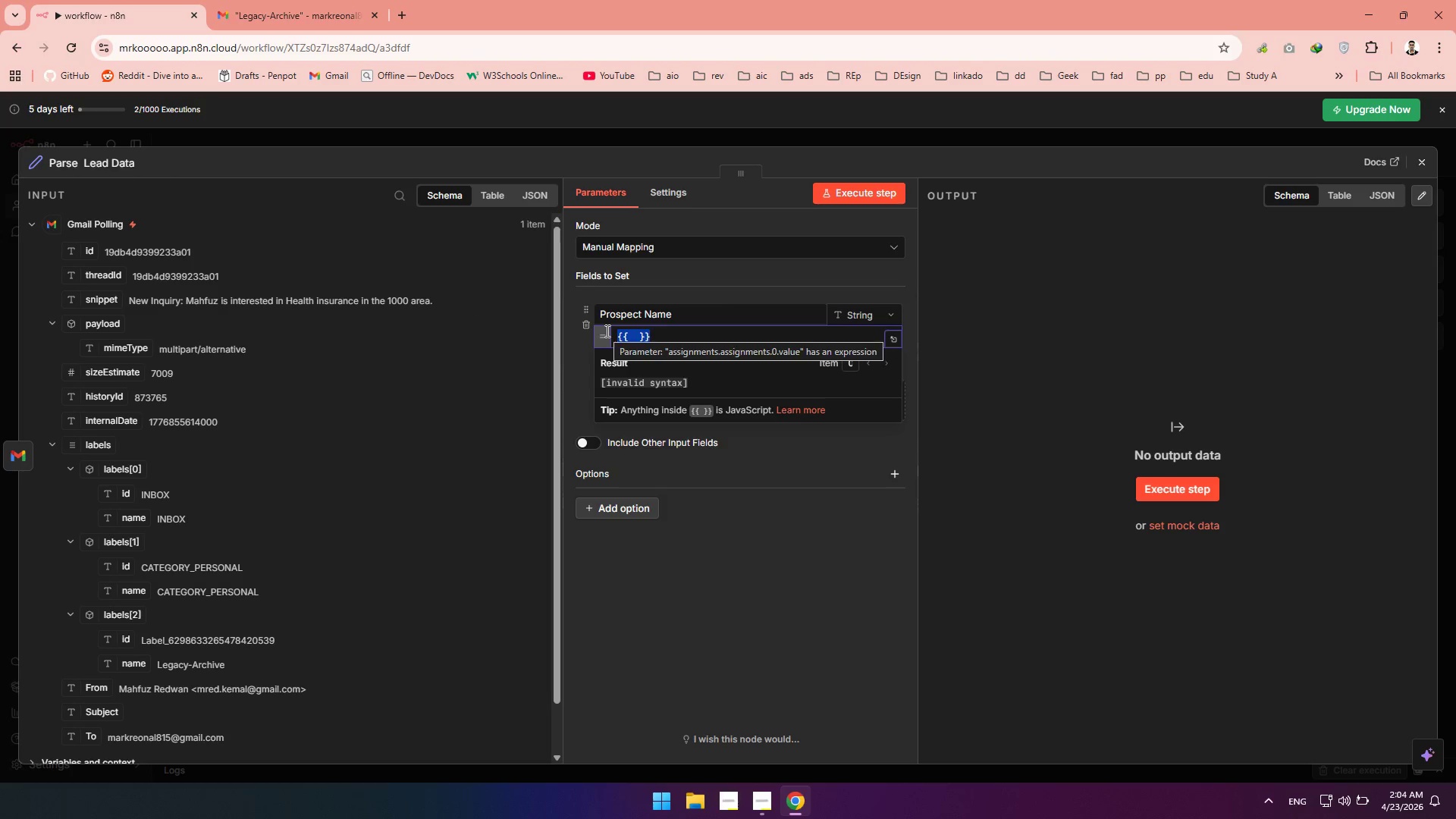 
key(Backspace)
 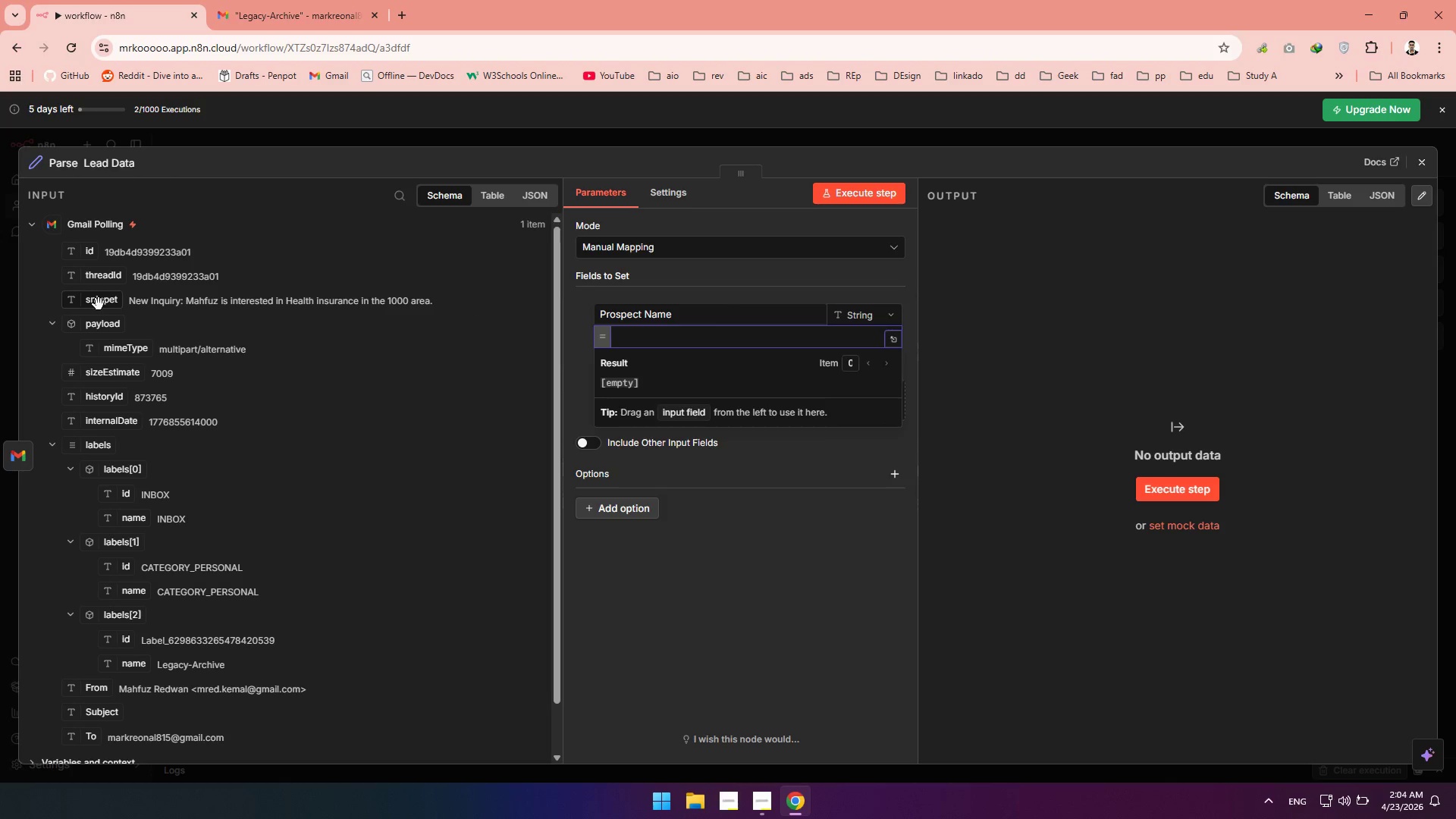 
left_click_drag(start_coordinate=[99, 304], to_coordinate=[672, 347])
 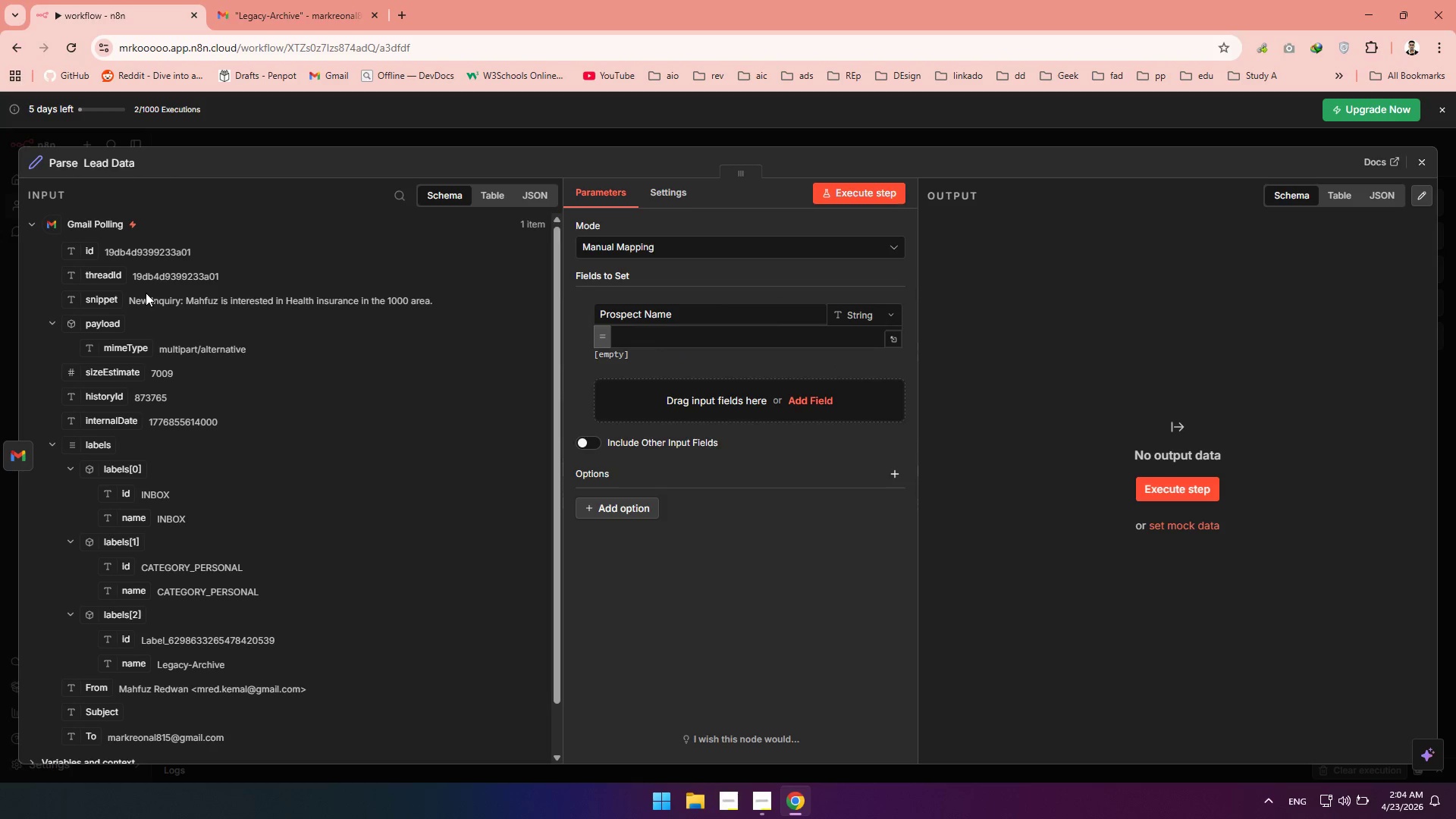 
left_click_drag(start_coordinate=[93, 306], to_coordinate=[675, 338])
 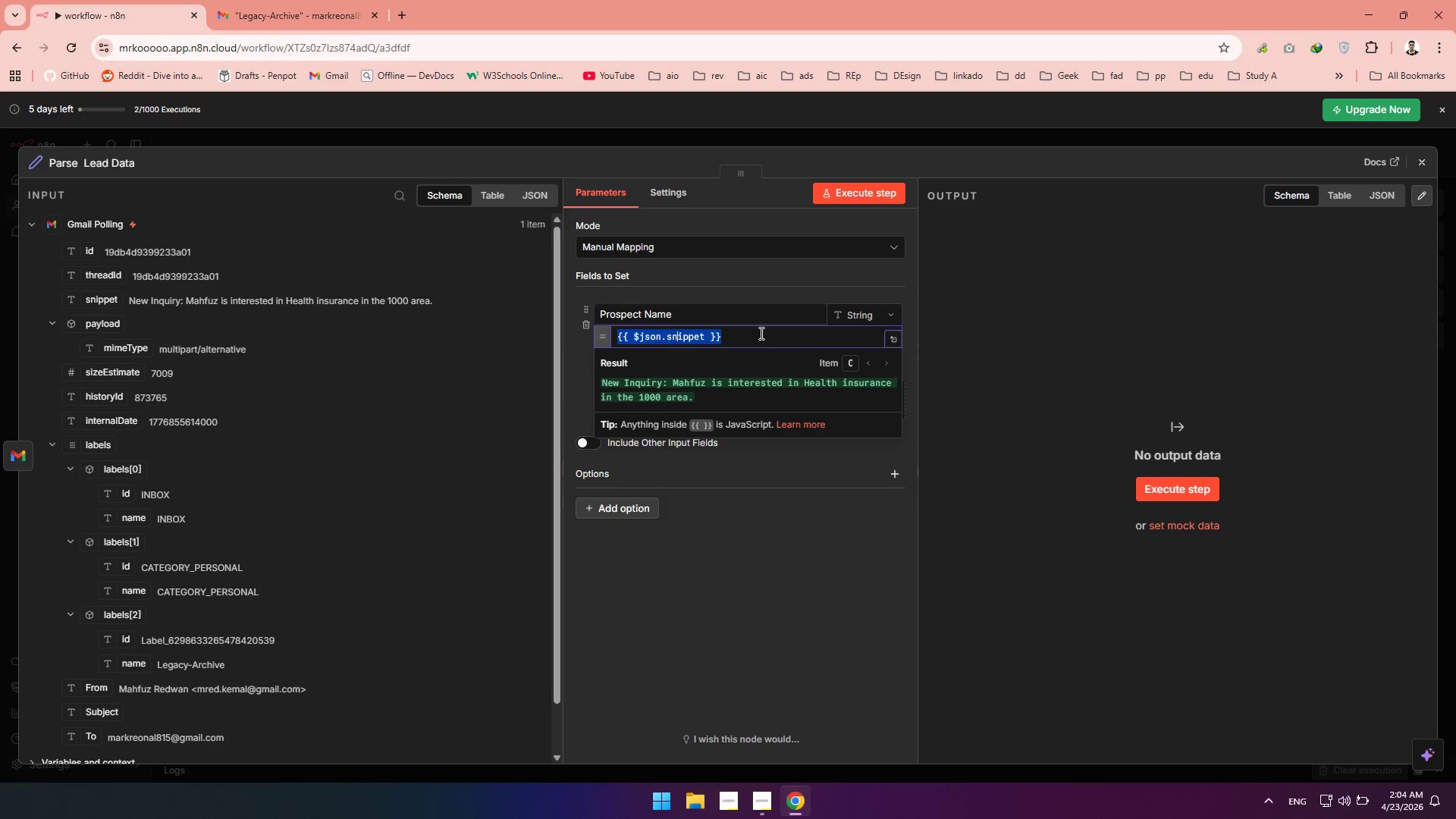 
left_click([760, 333])
 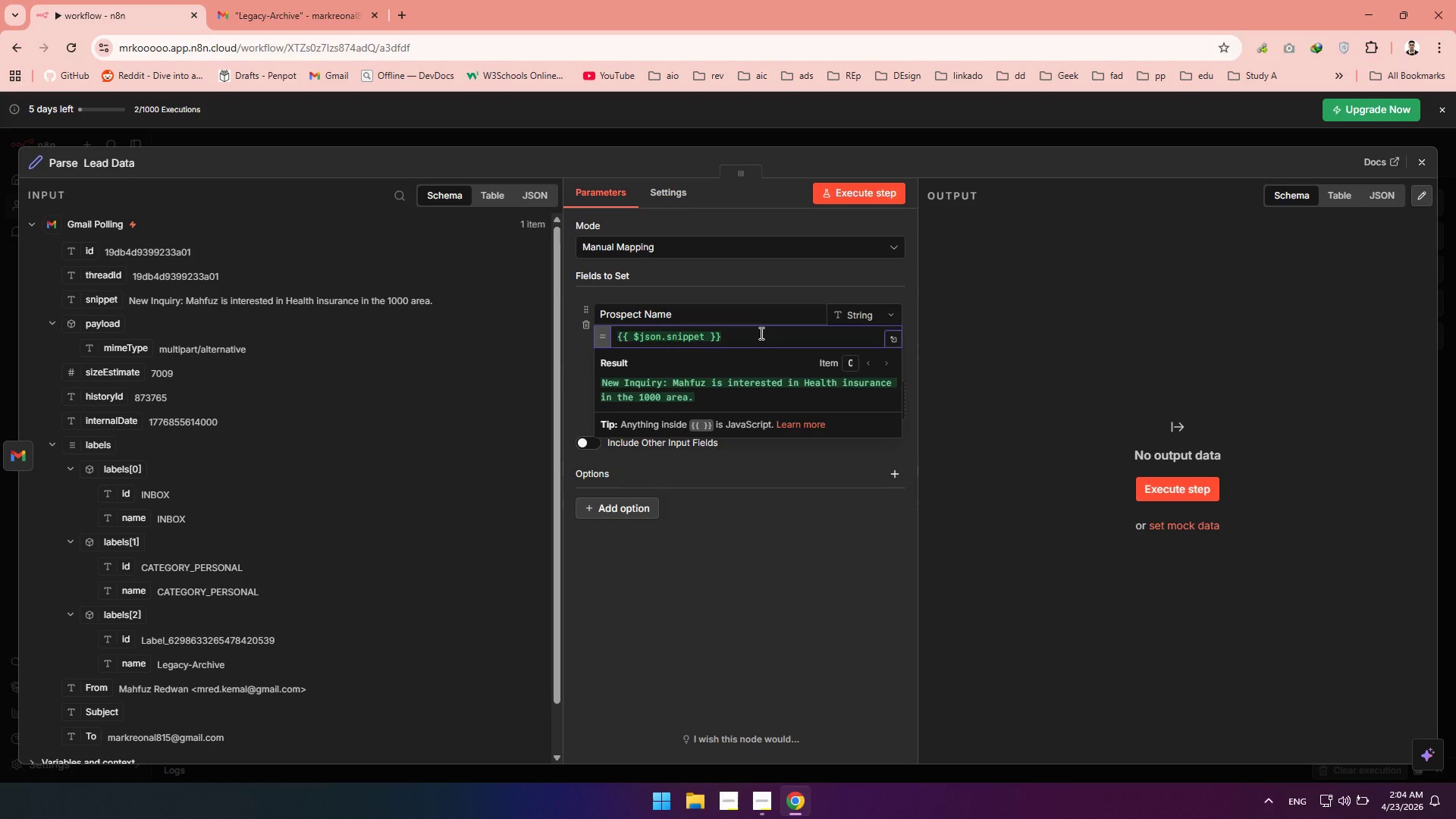 
wait(9.92)
 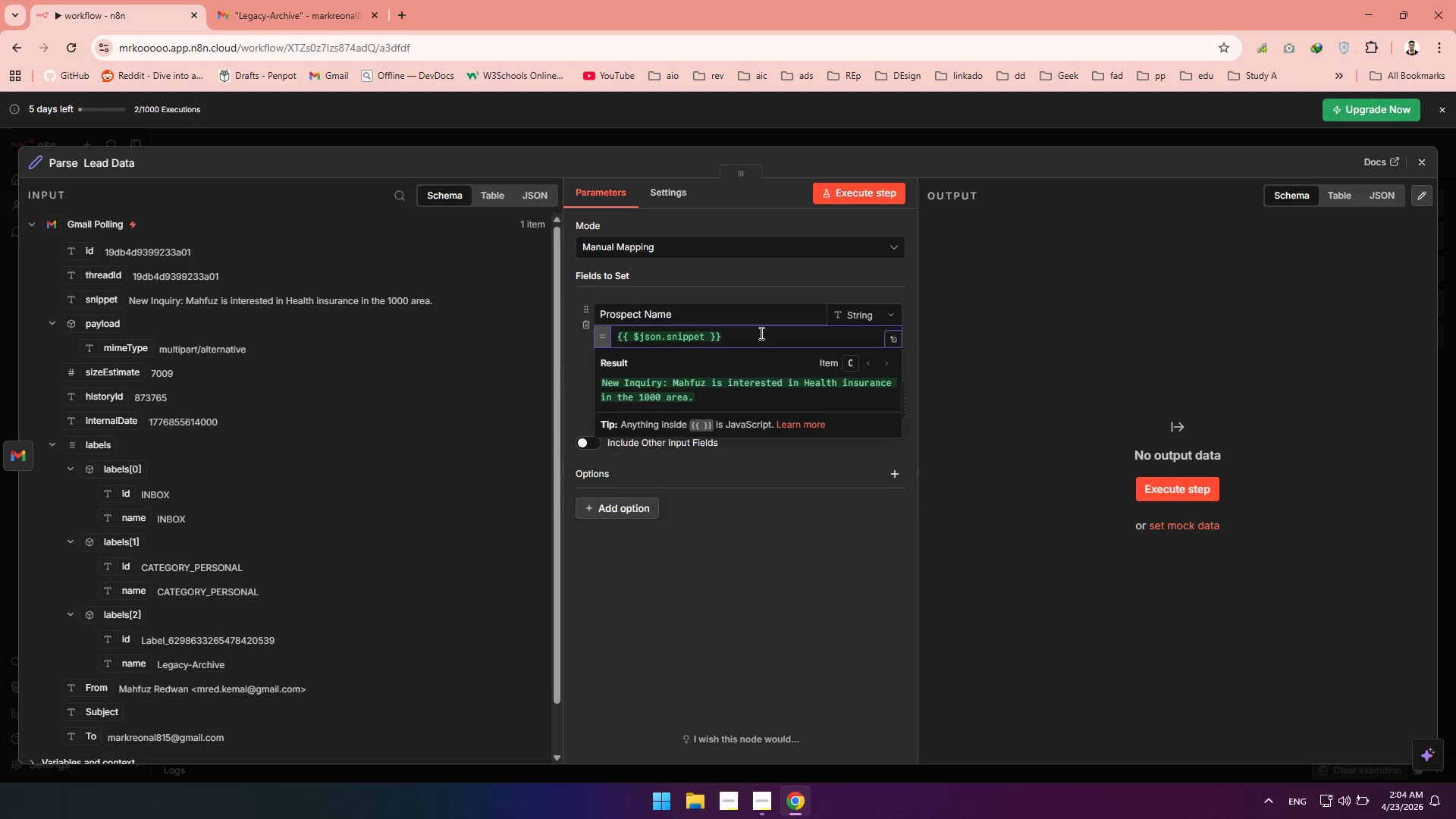 
left_click([705, 338])
 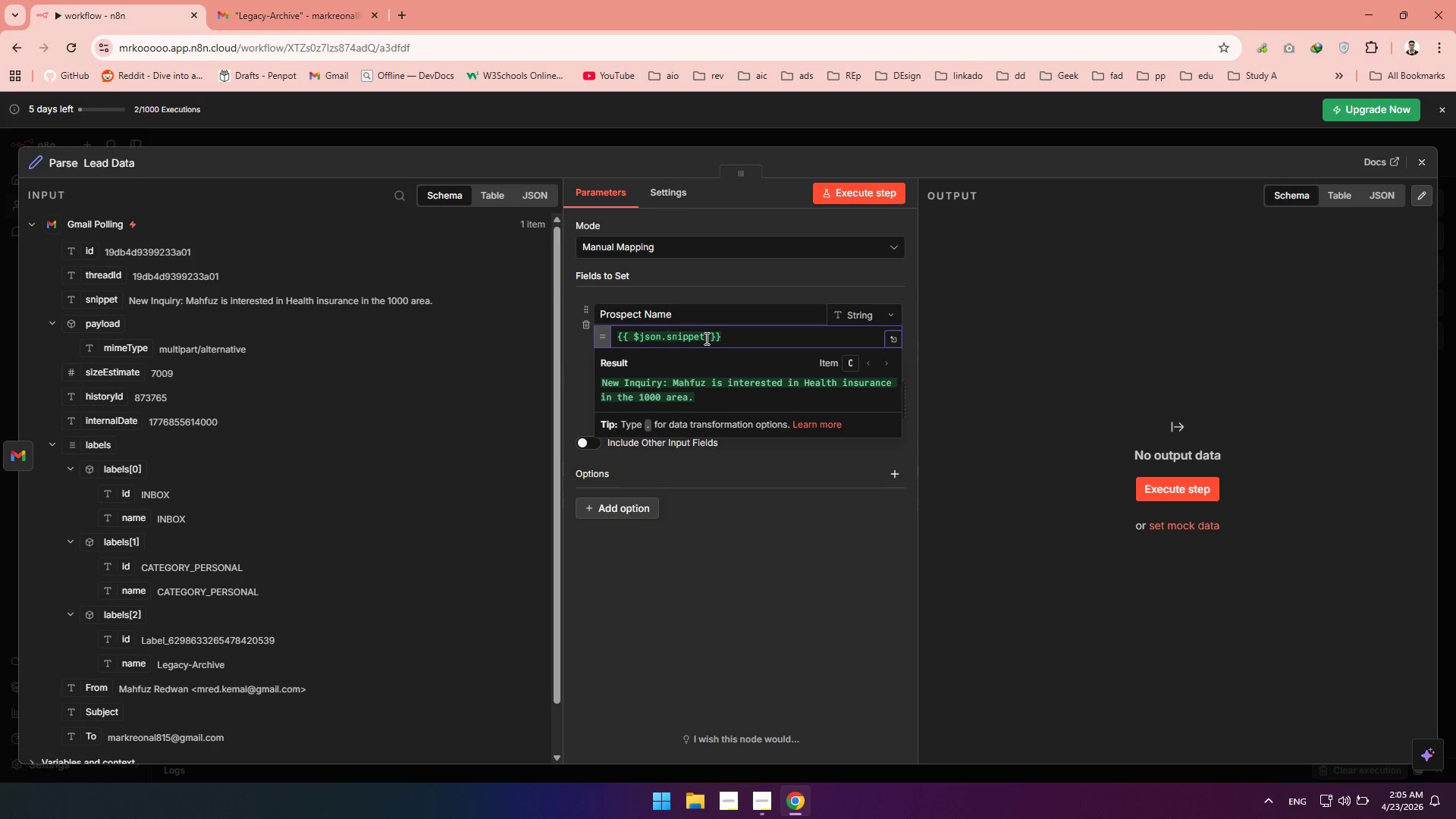 
type(.match)
key(Tab)
 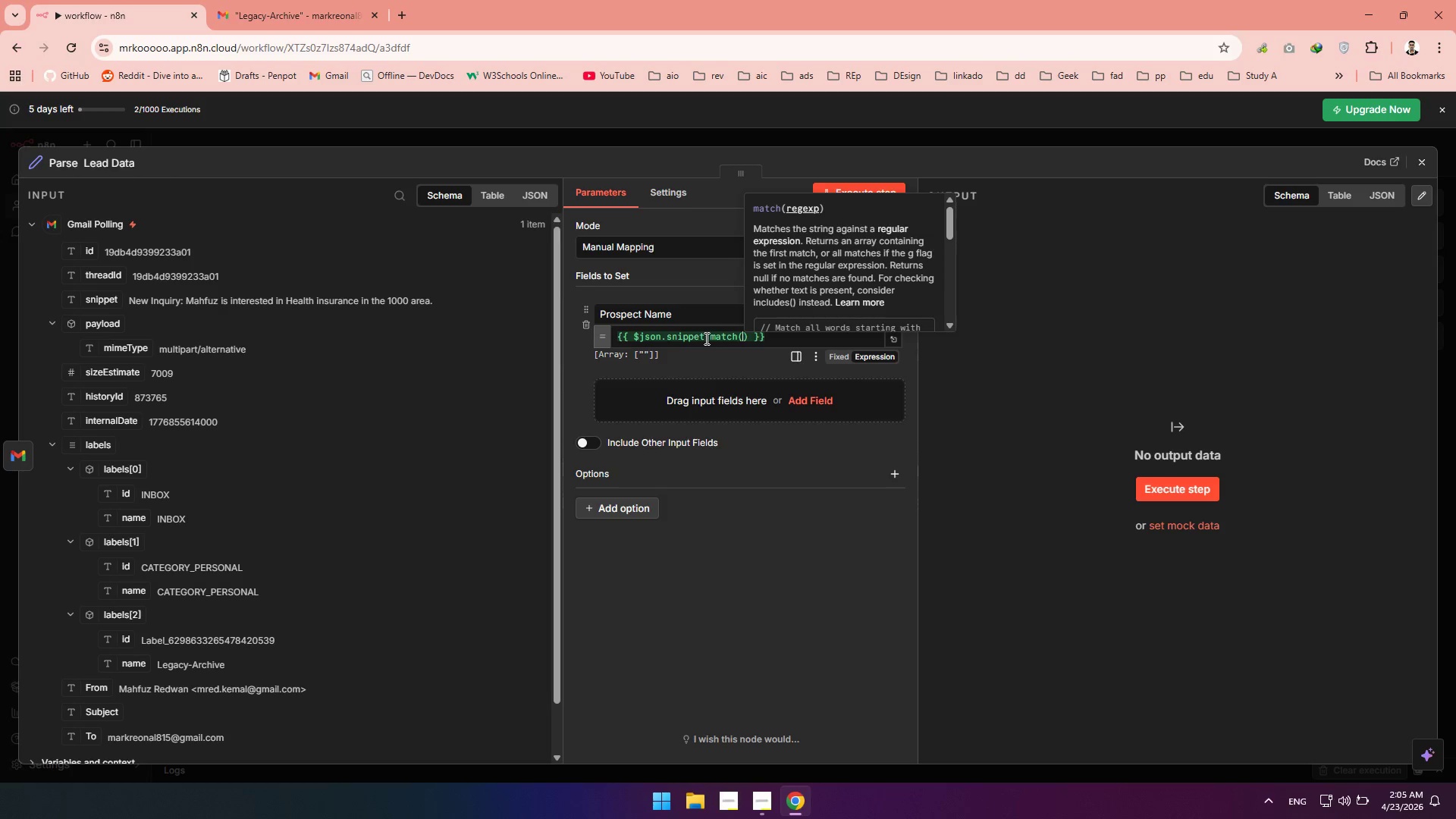 
wait(6.02)
 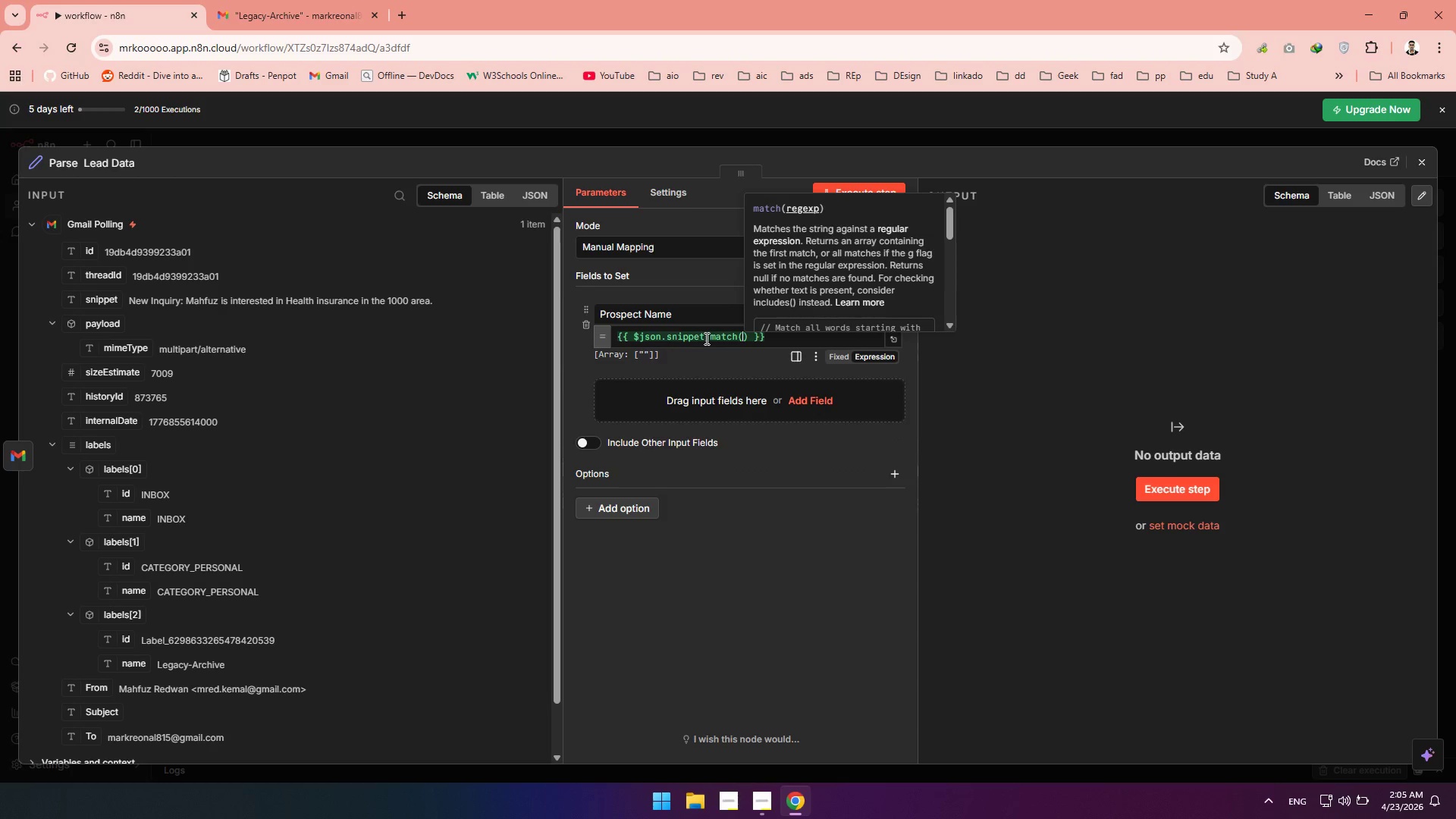 
type(/New )
 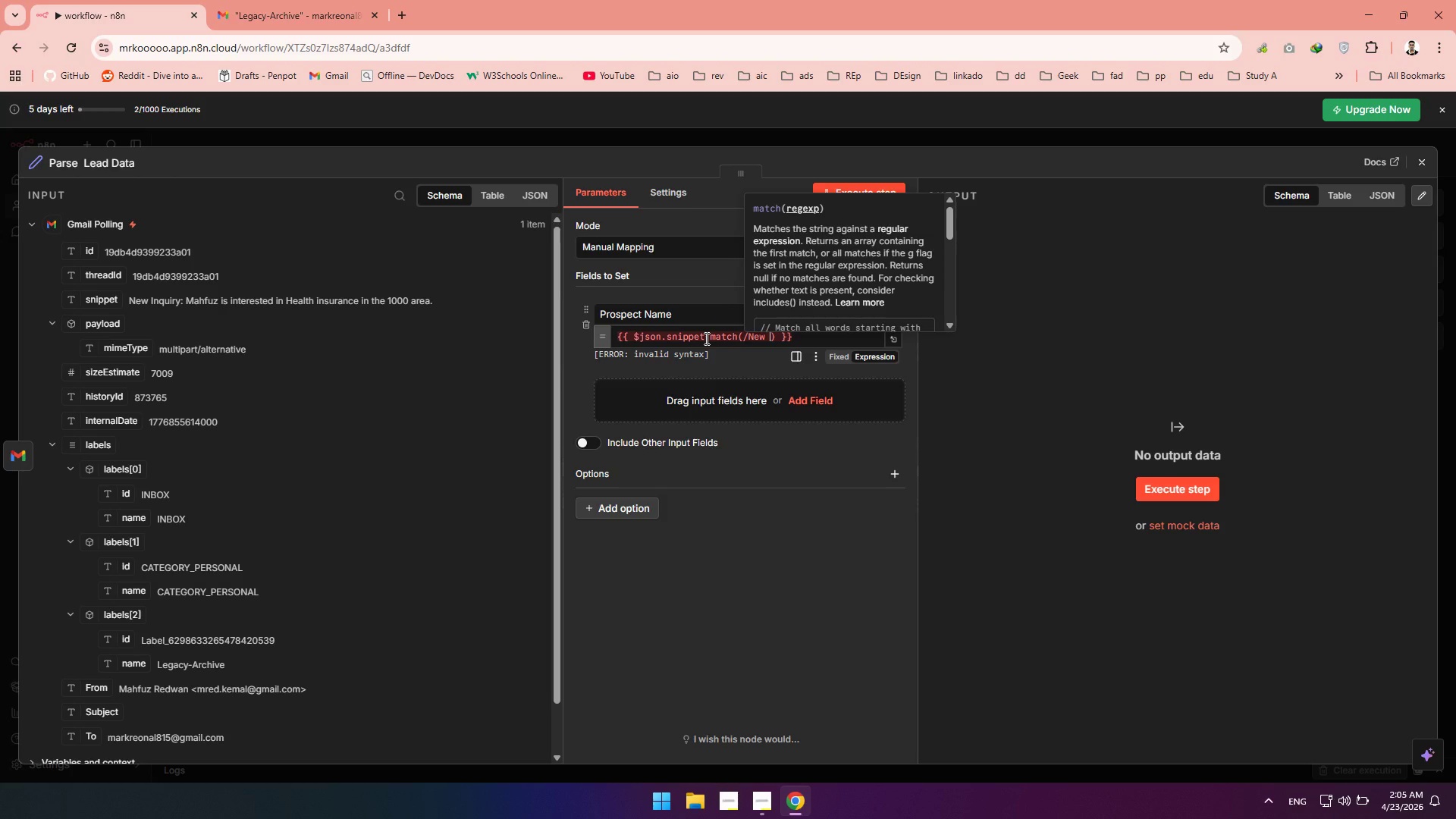 
hold_key(key=ShiftRight, duration=1.5)
 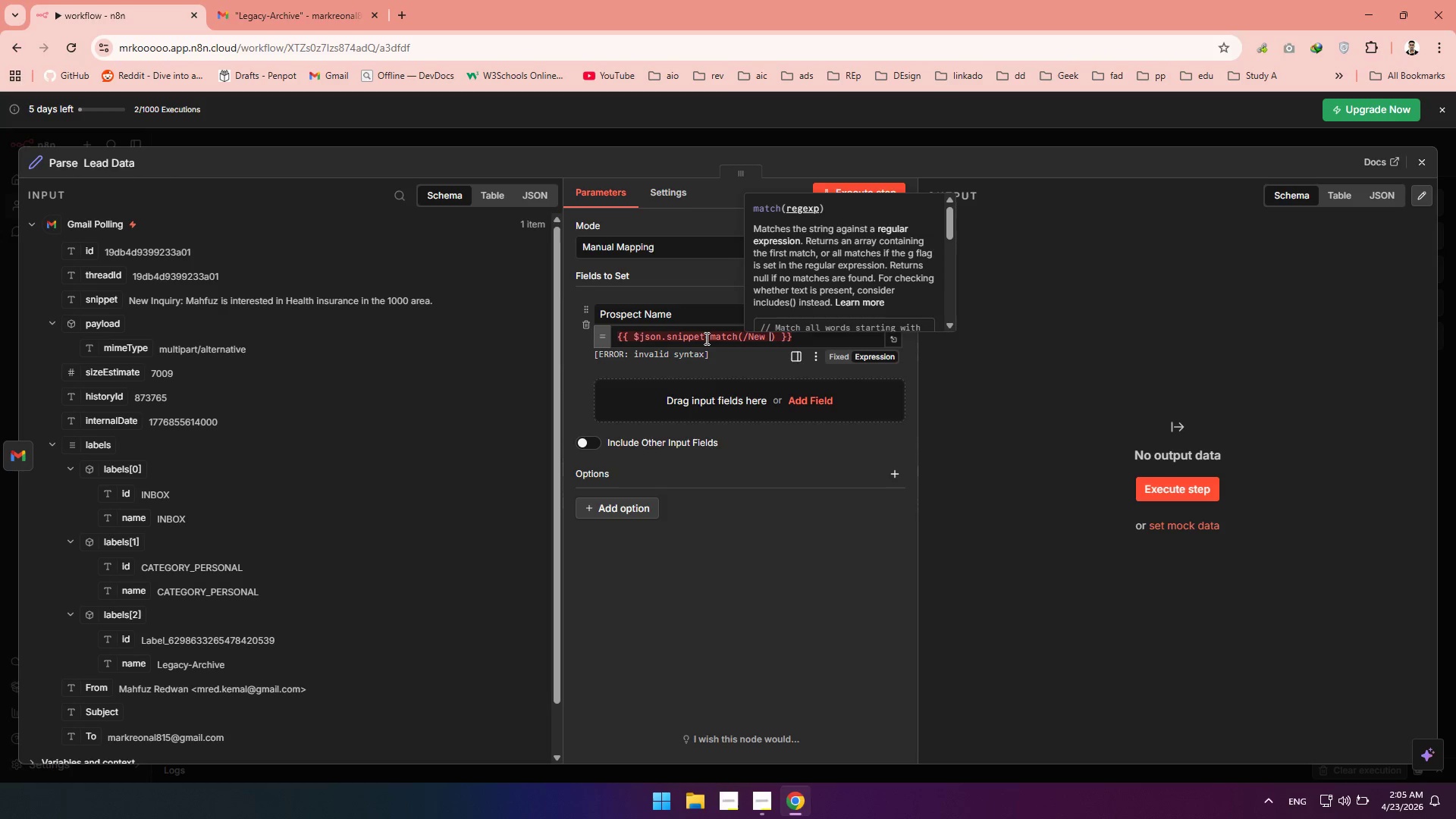 
type(In)
 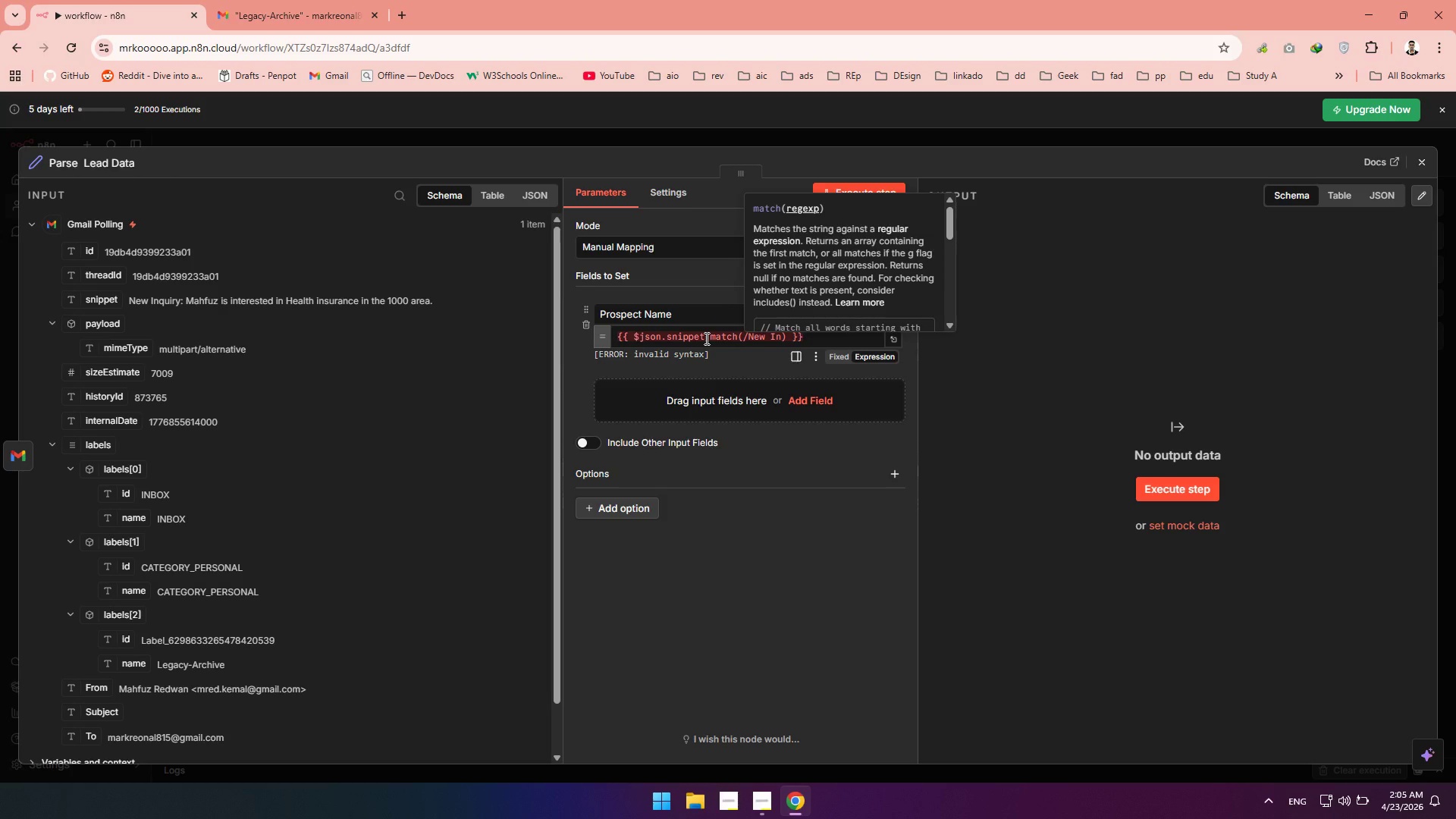 
type(quiry: ())
 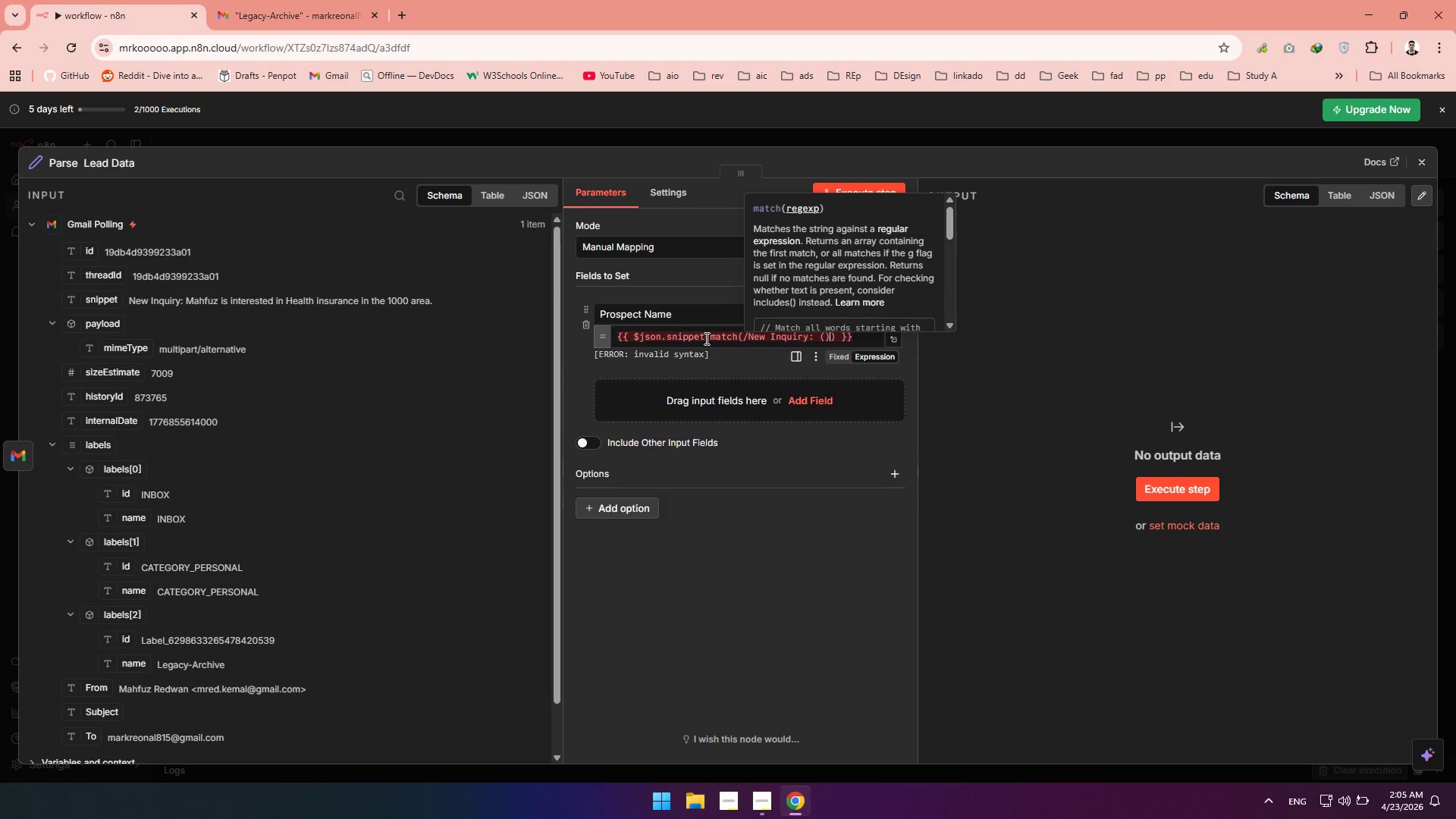 
key(ArrowLeft)
 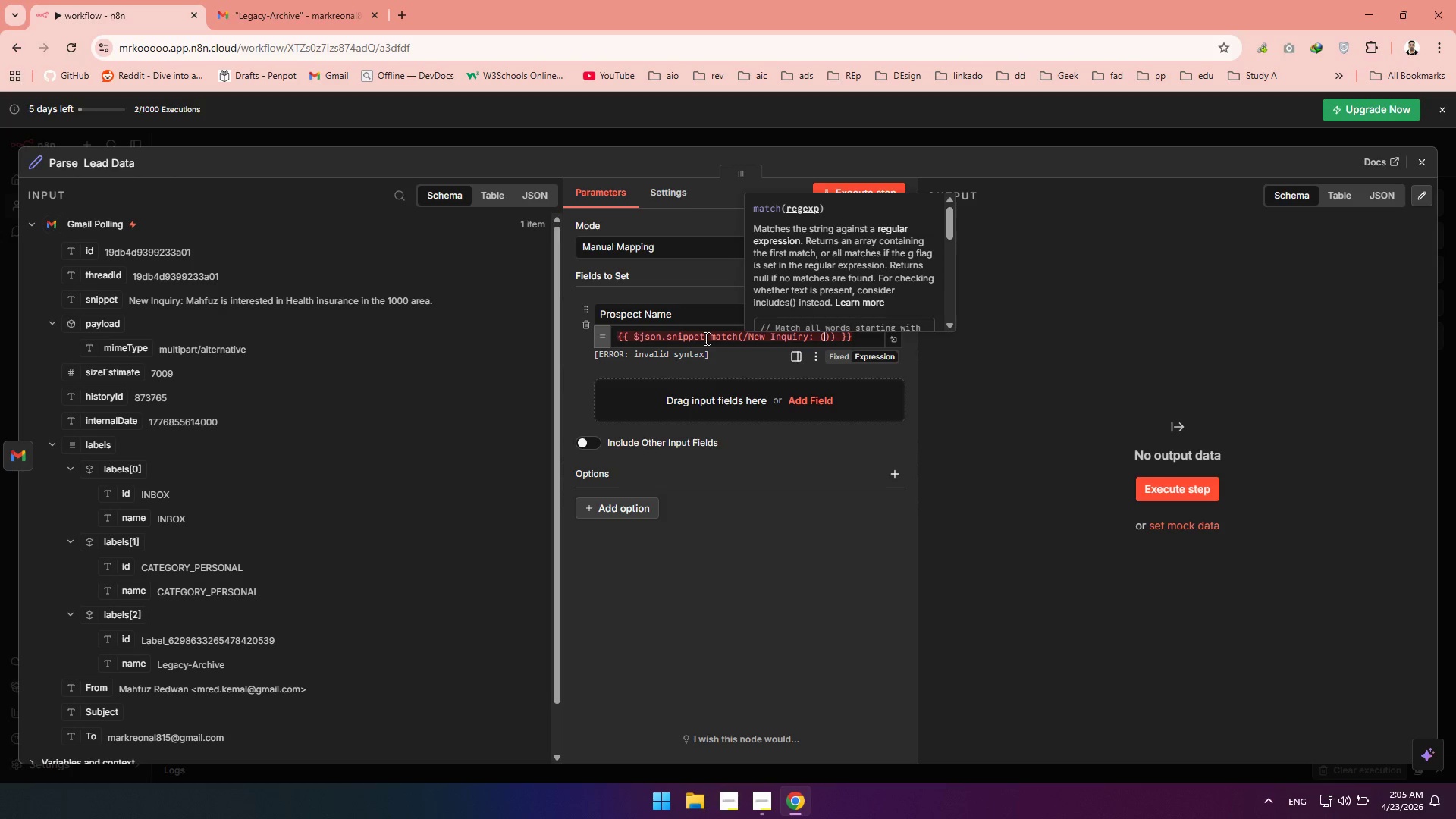 
wait(5.38)
 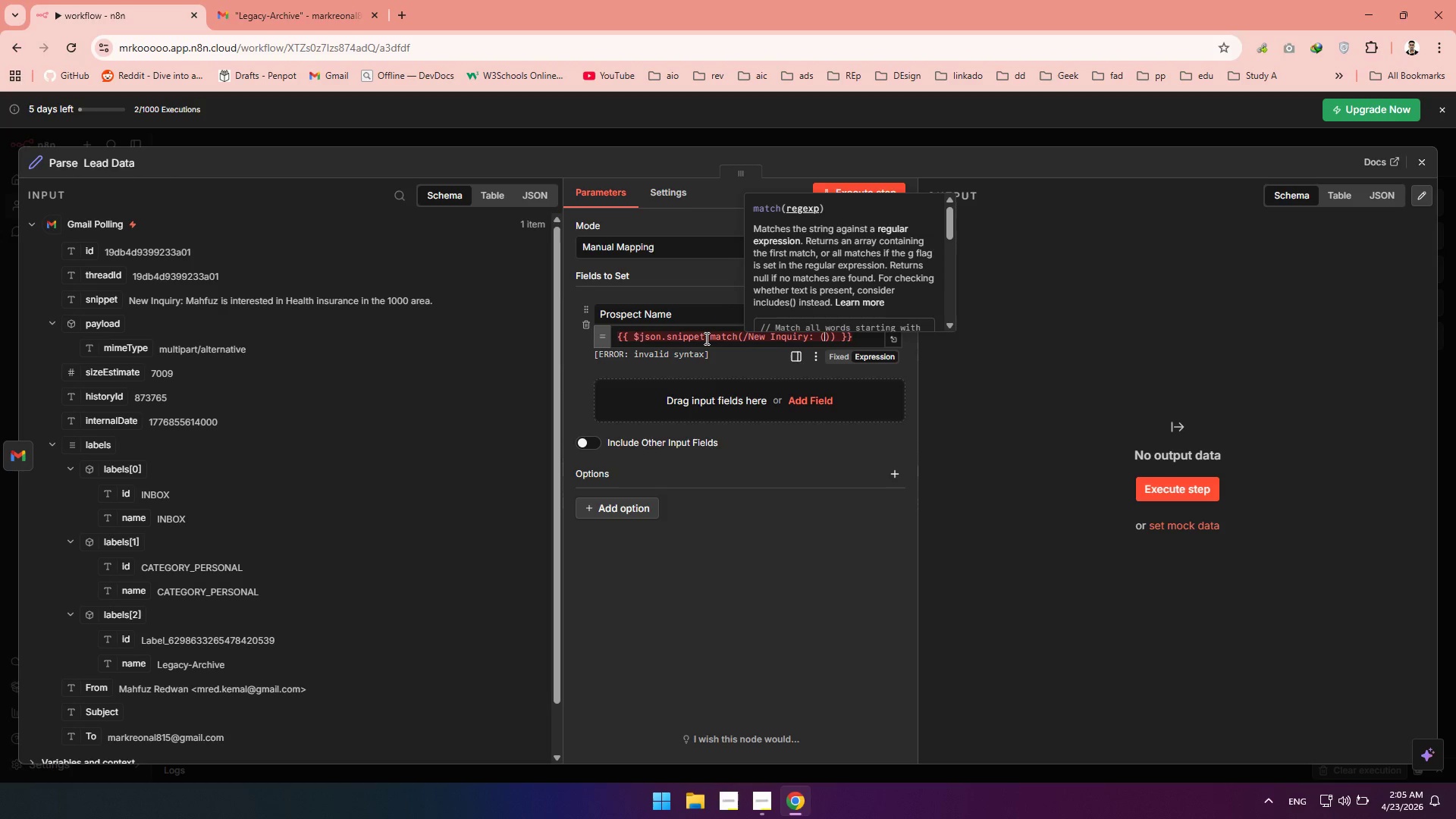 
key(Period)
 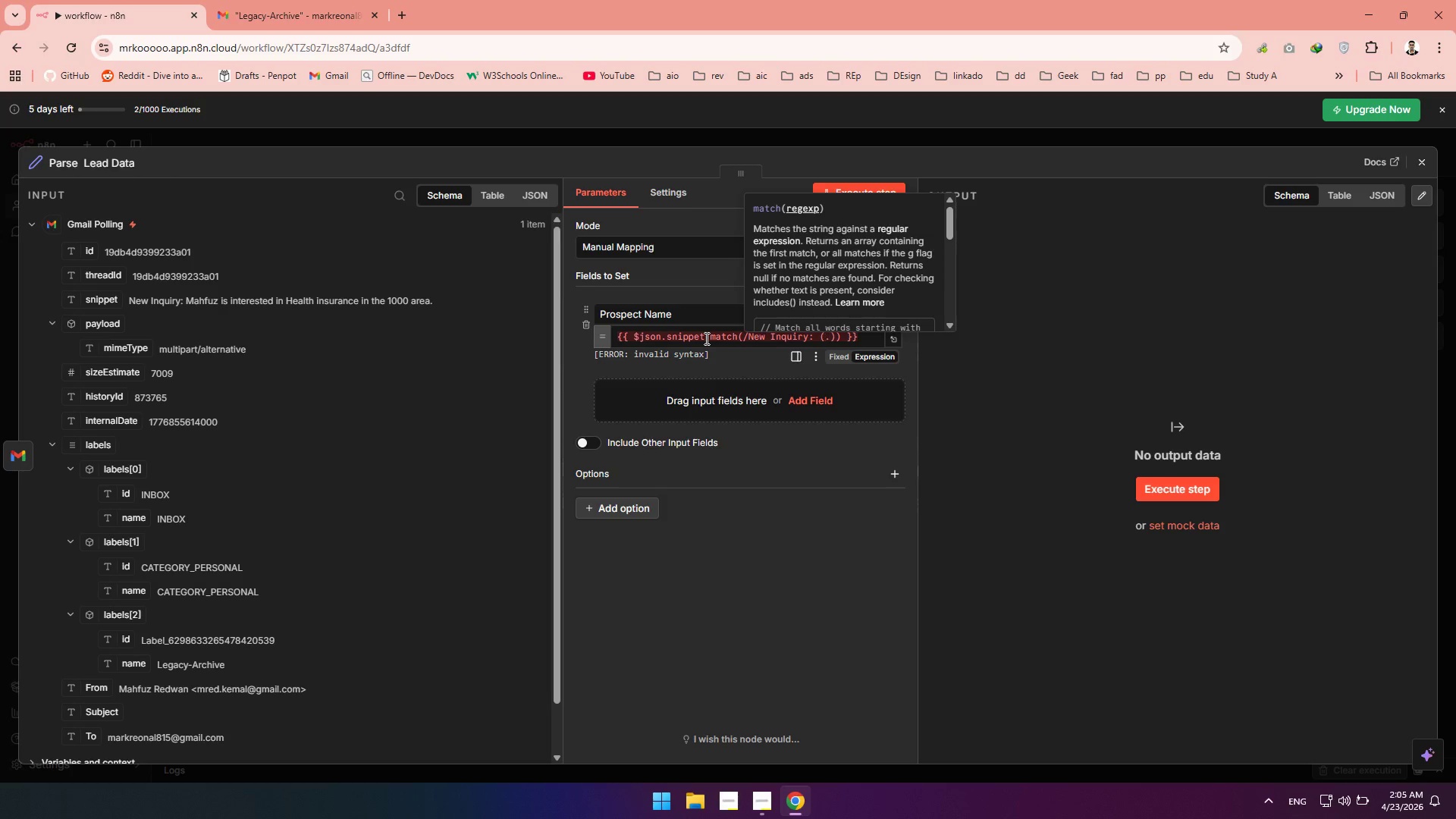 
key(Shift+ShiftRight)
 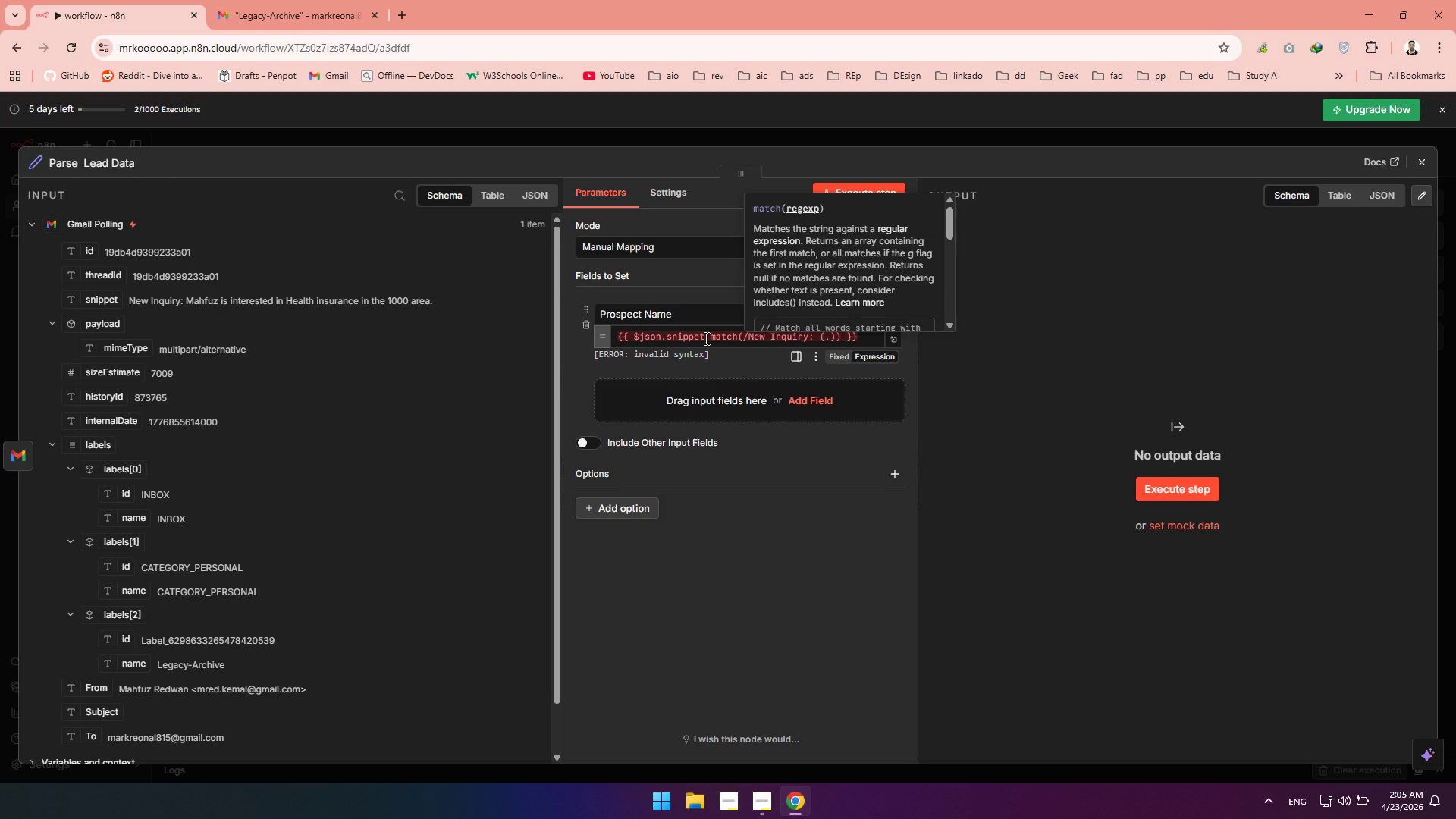 
key(Shift+8)
 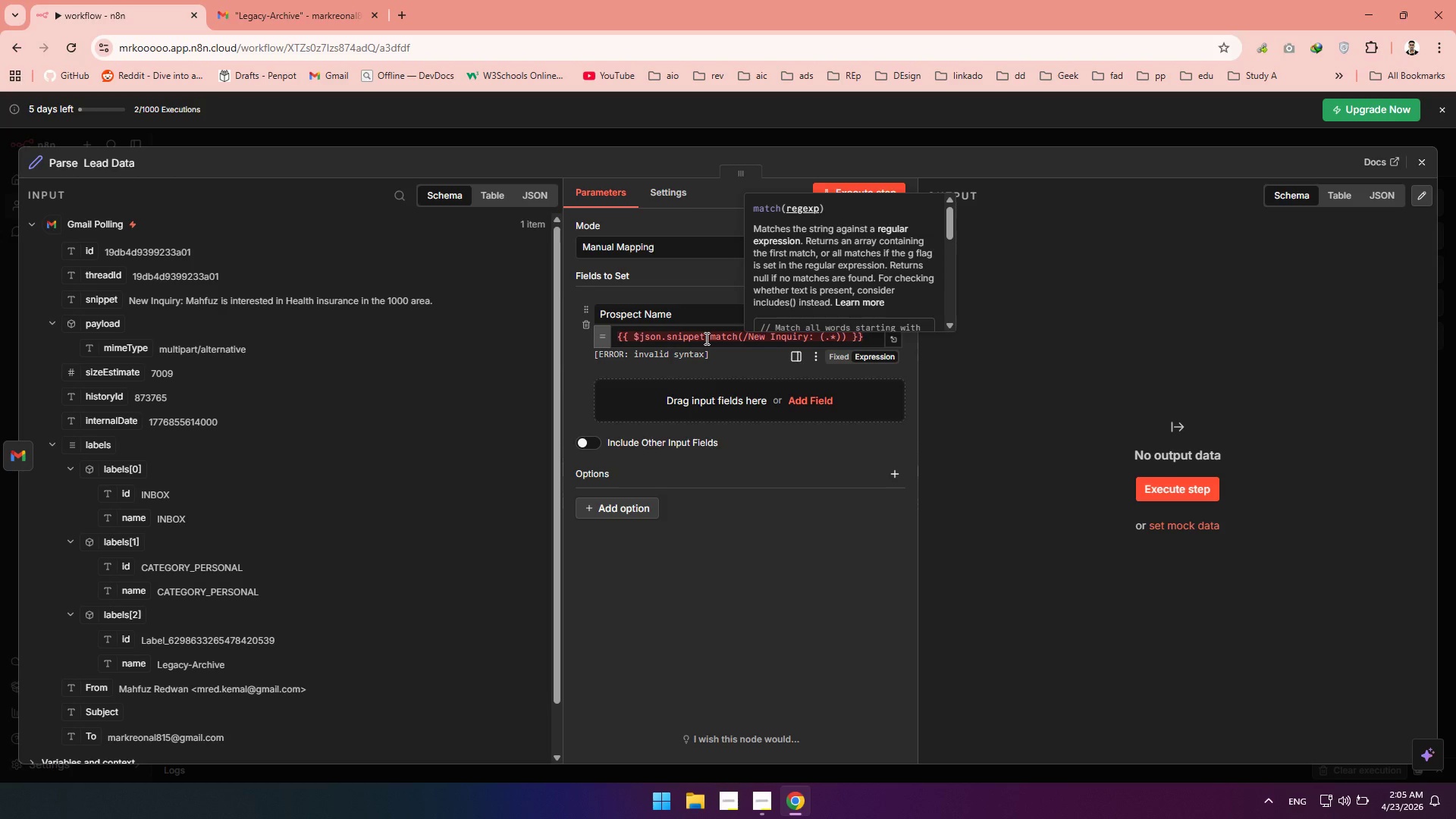 
key(Shift+Slash)
 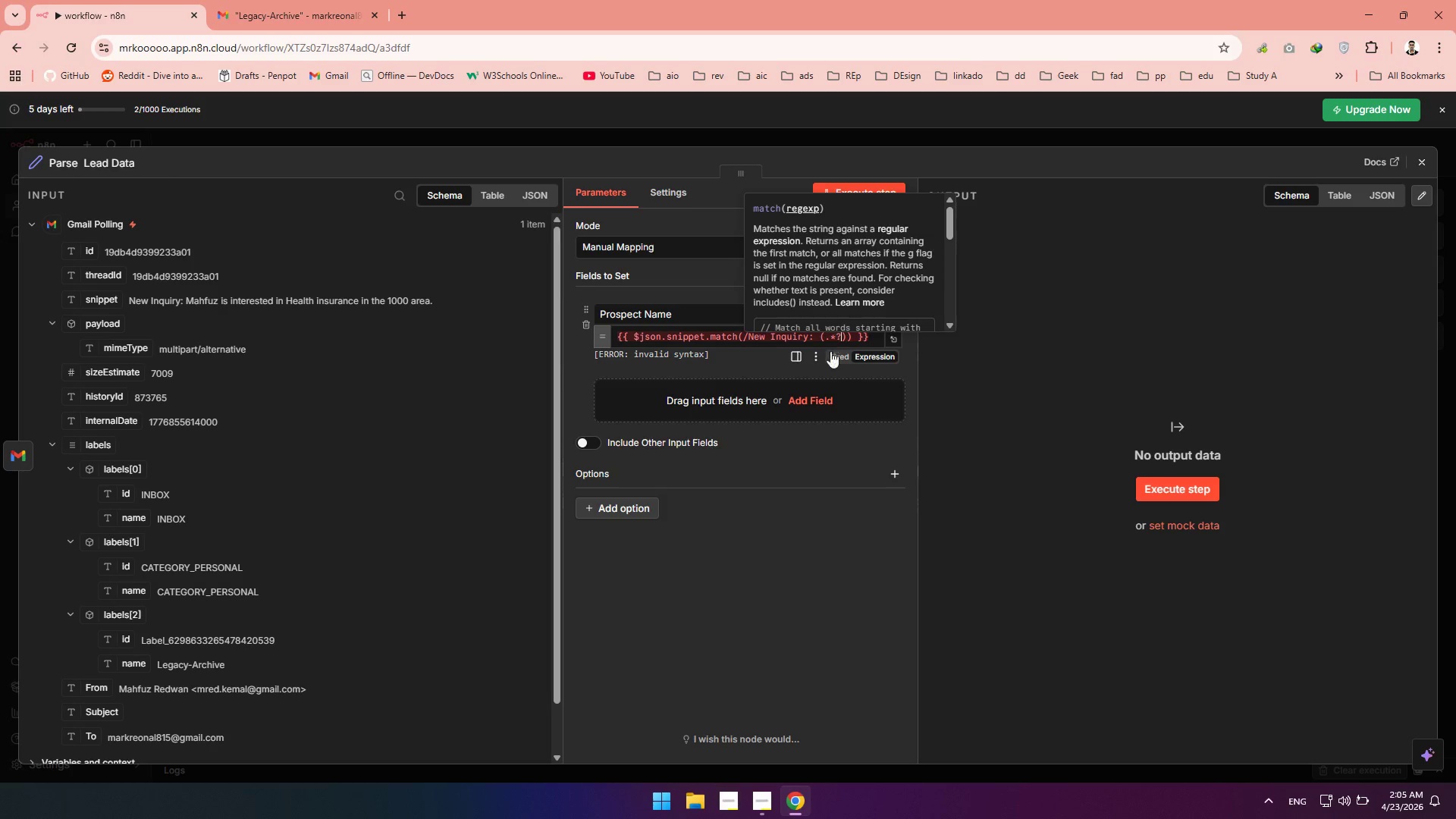 
wait(7.44)
 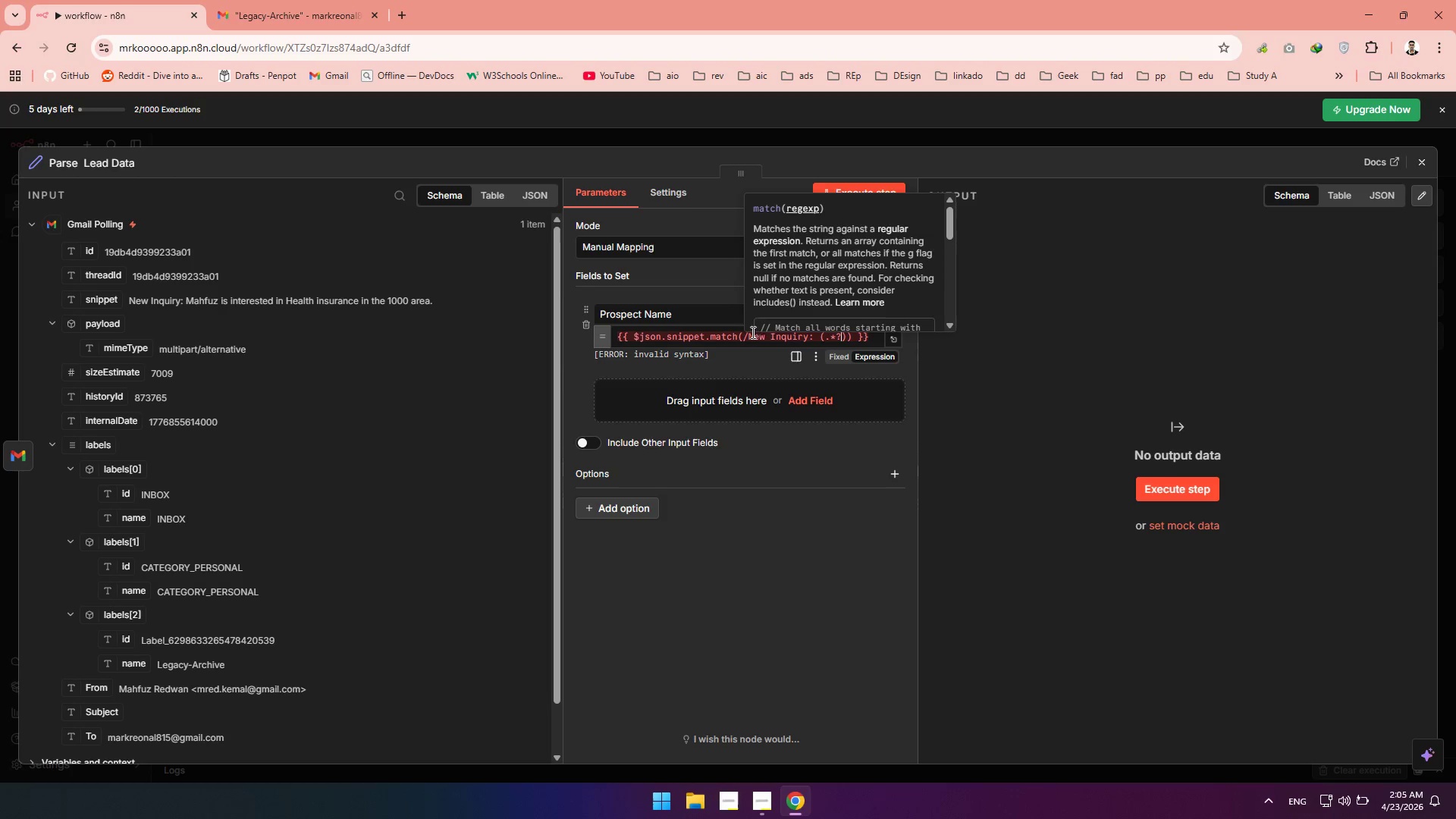 
left_click([855, 337])
 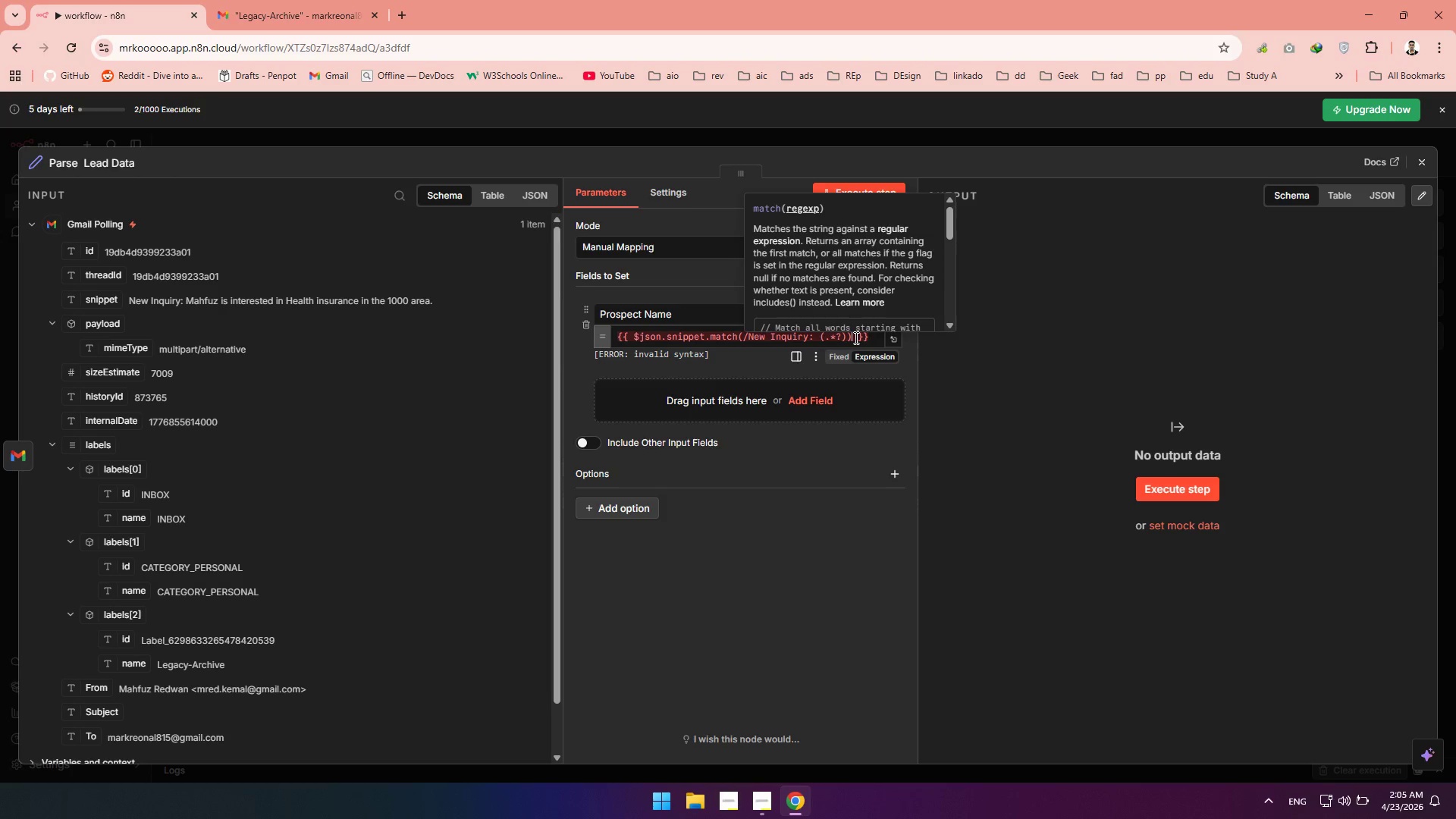 
left_click([855, 337])
 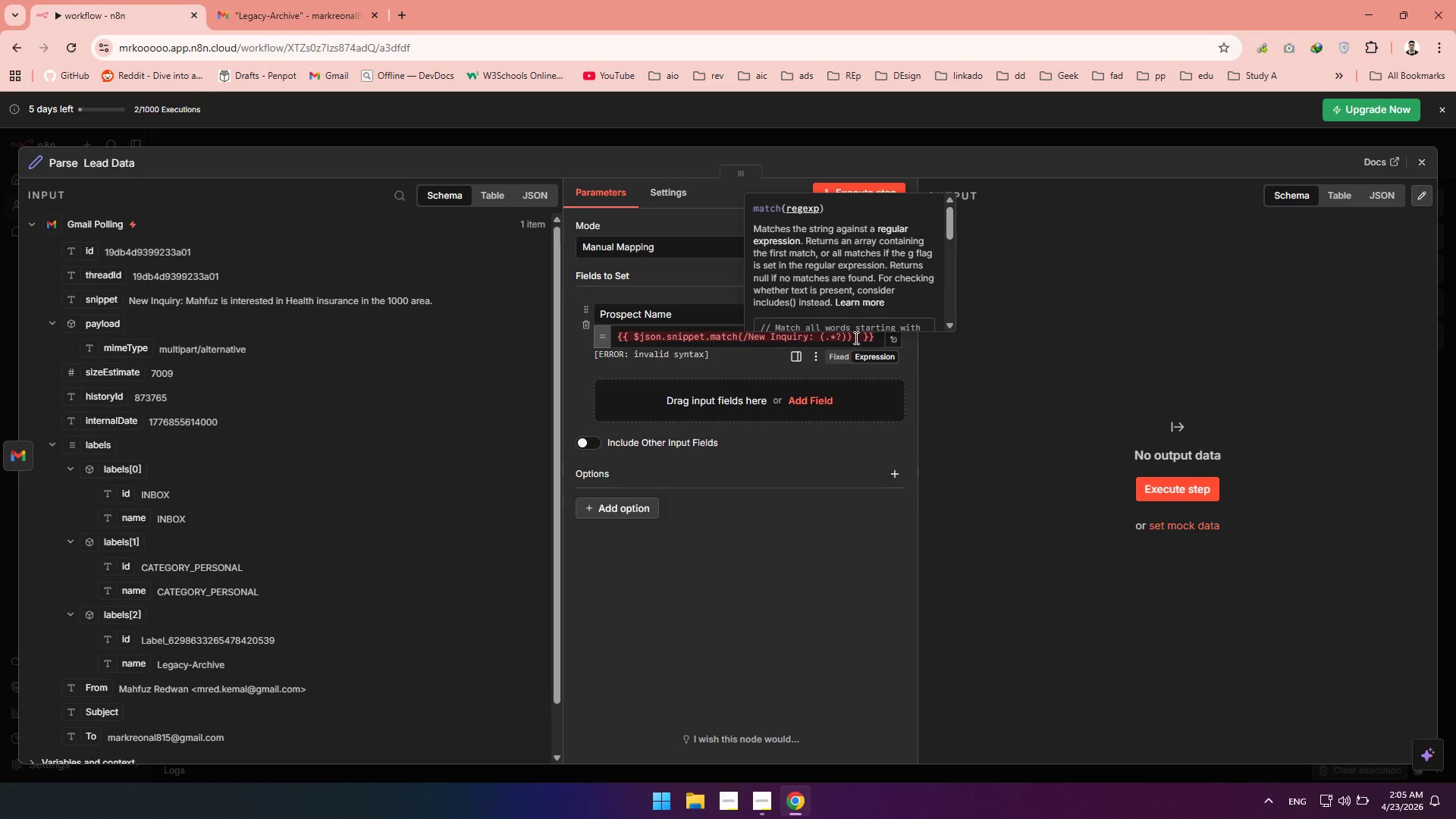 
key(Space)
 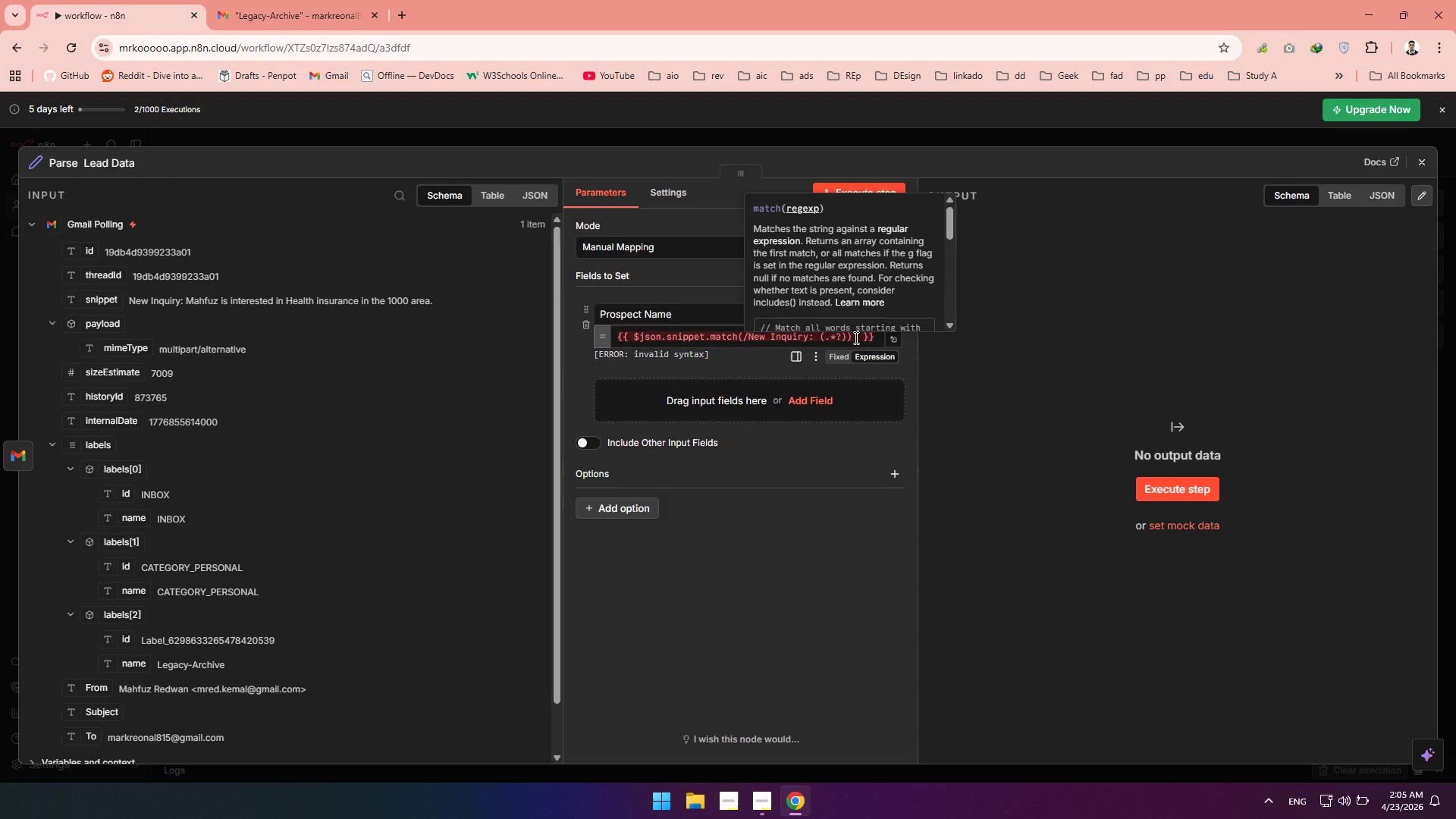 
type(is interested/)
 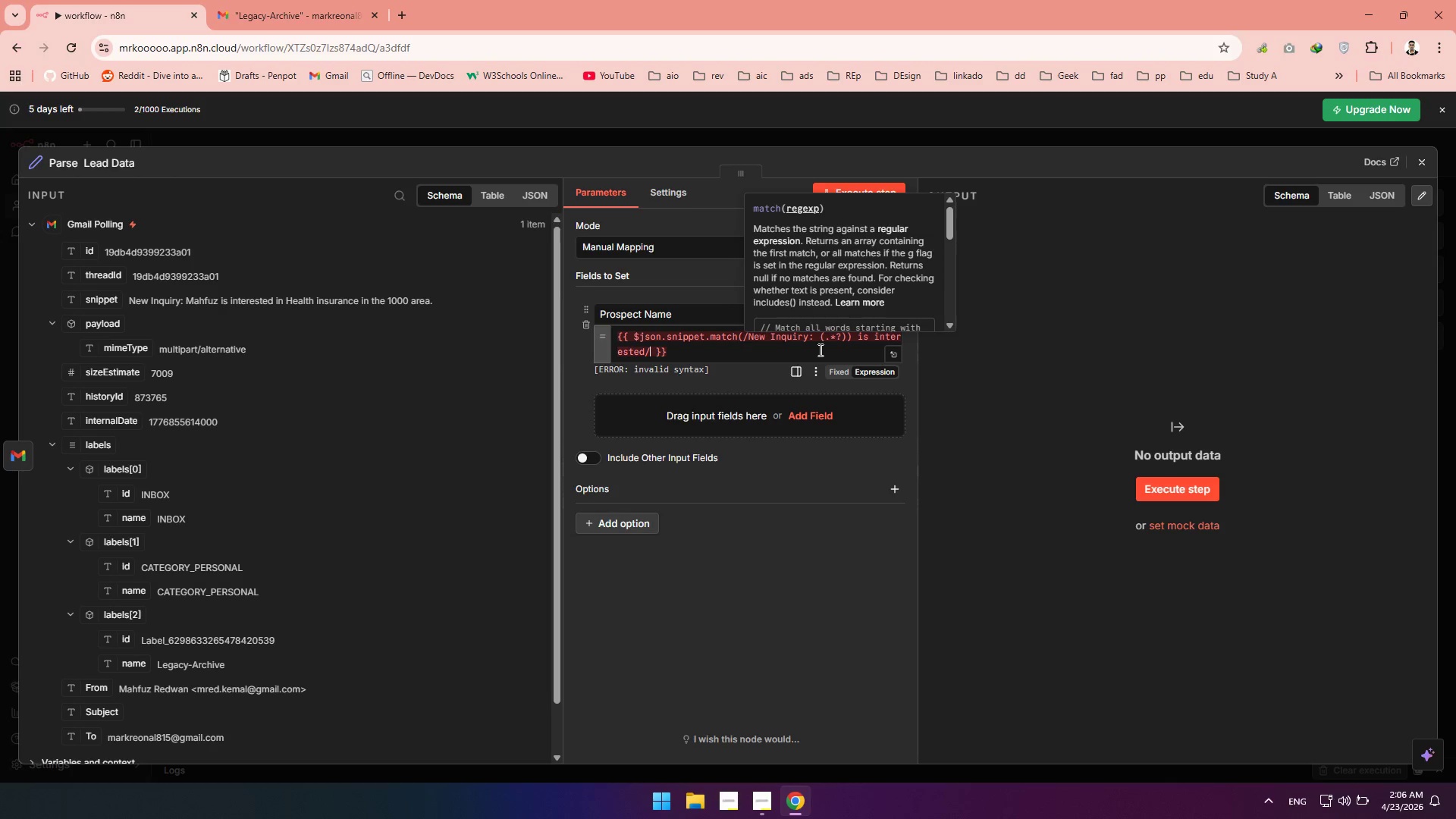 
wait(11.61)
 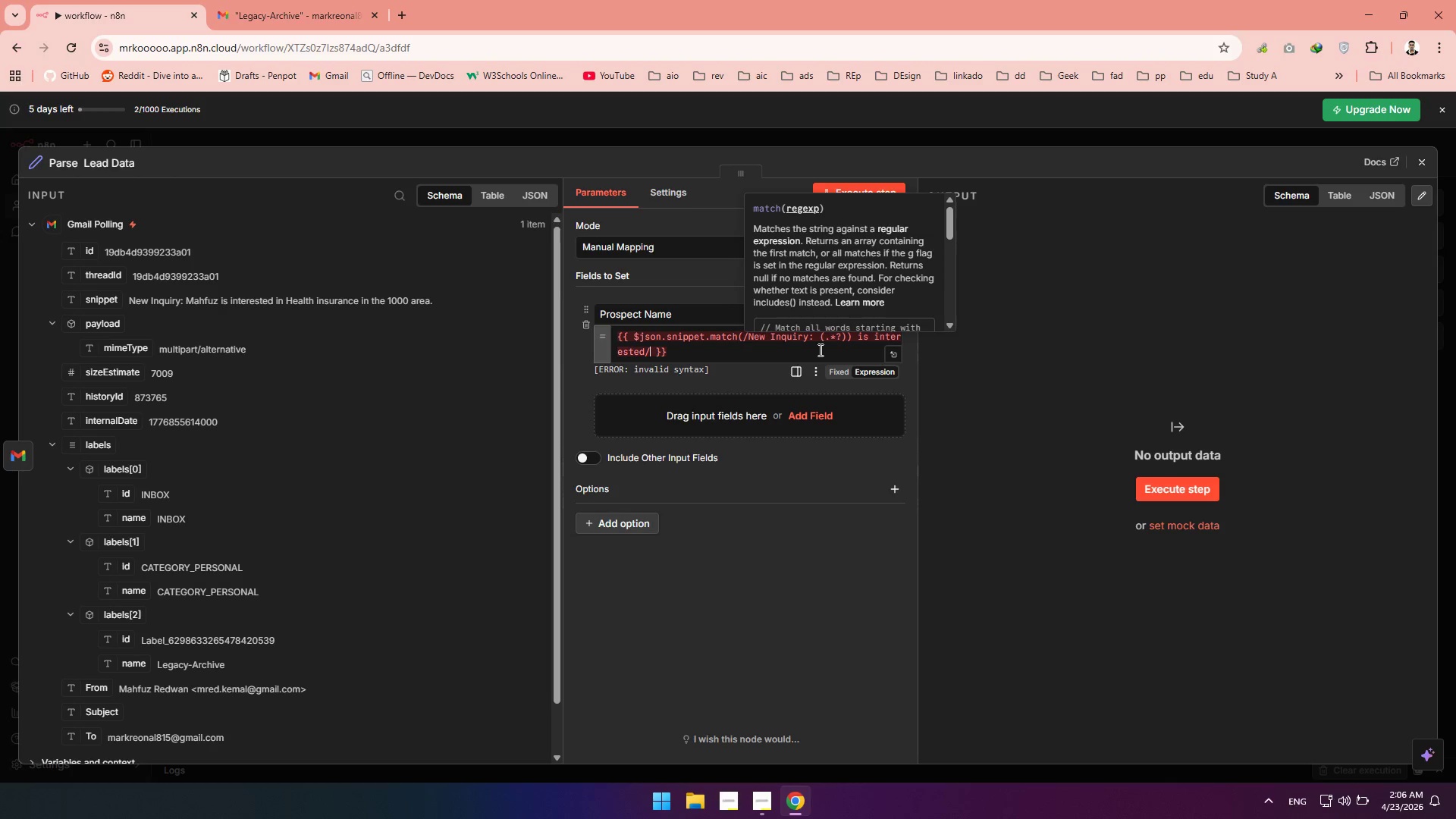 
left_click([852, 334])
 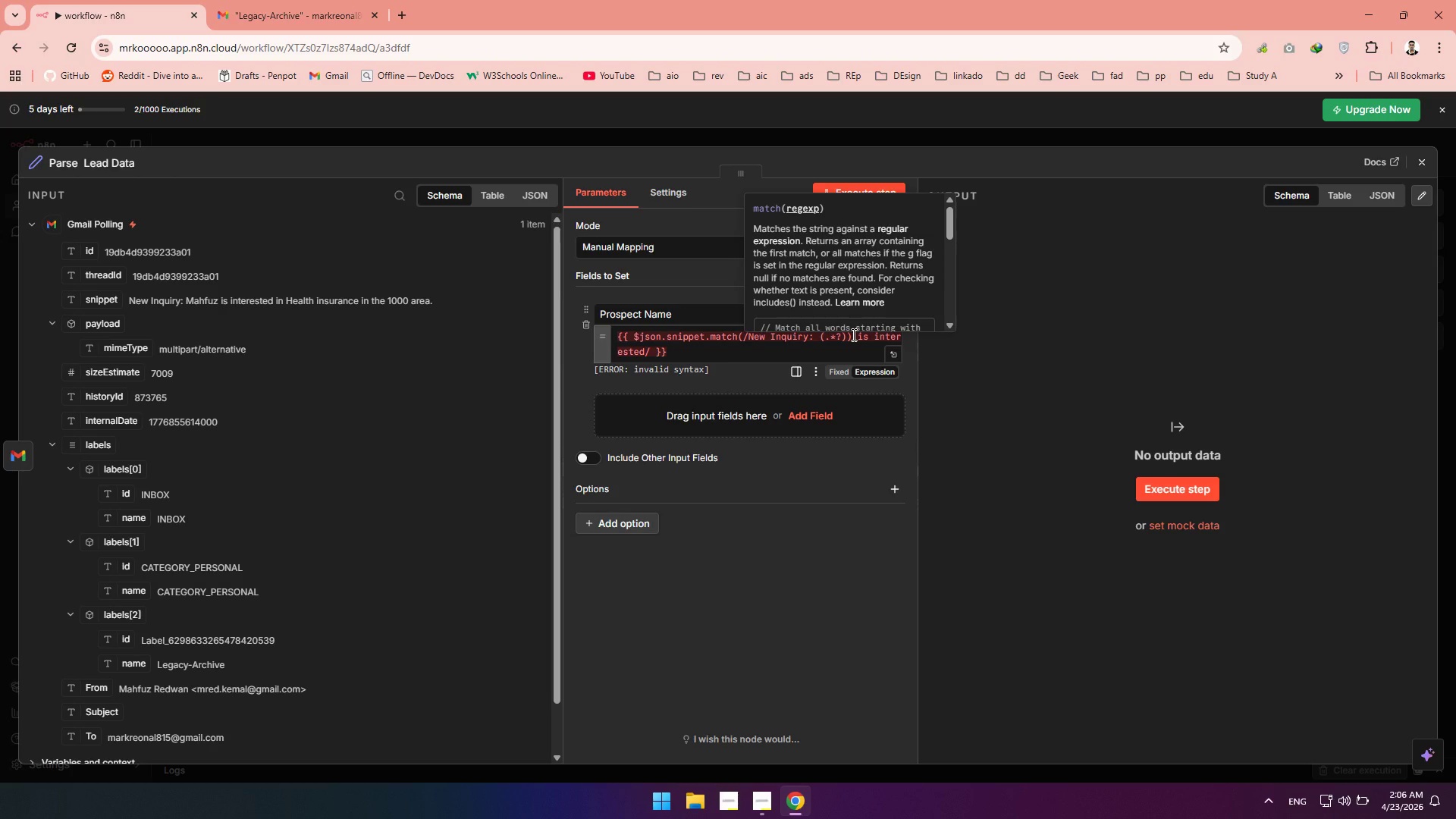 
key(Backspace)
 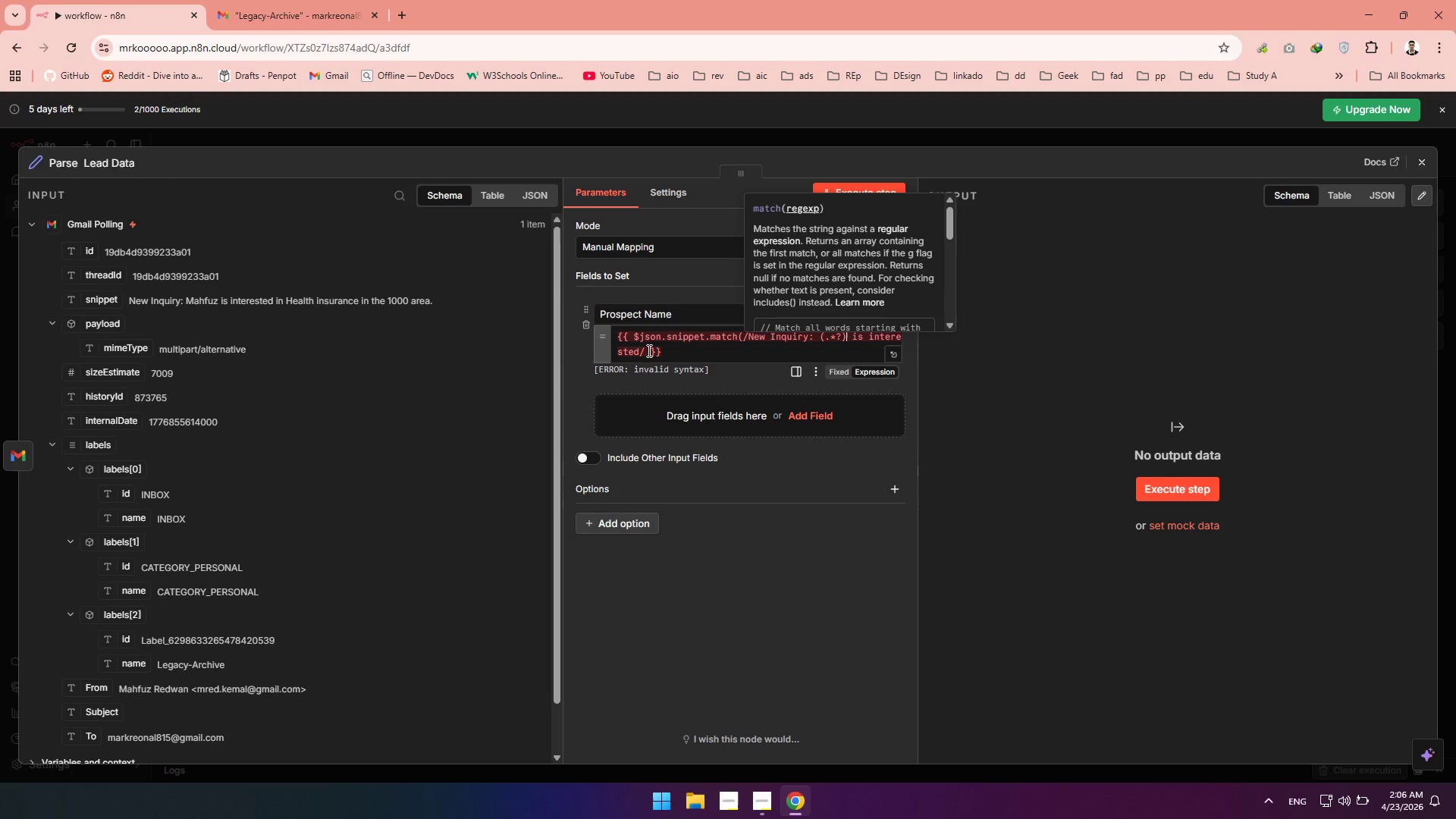 
left_click([649, 350])
 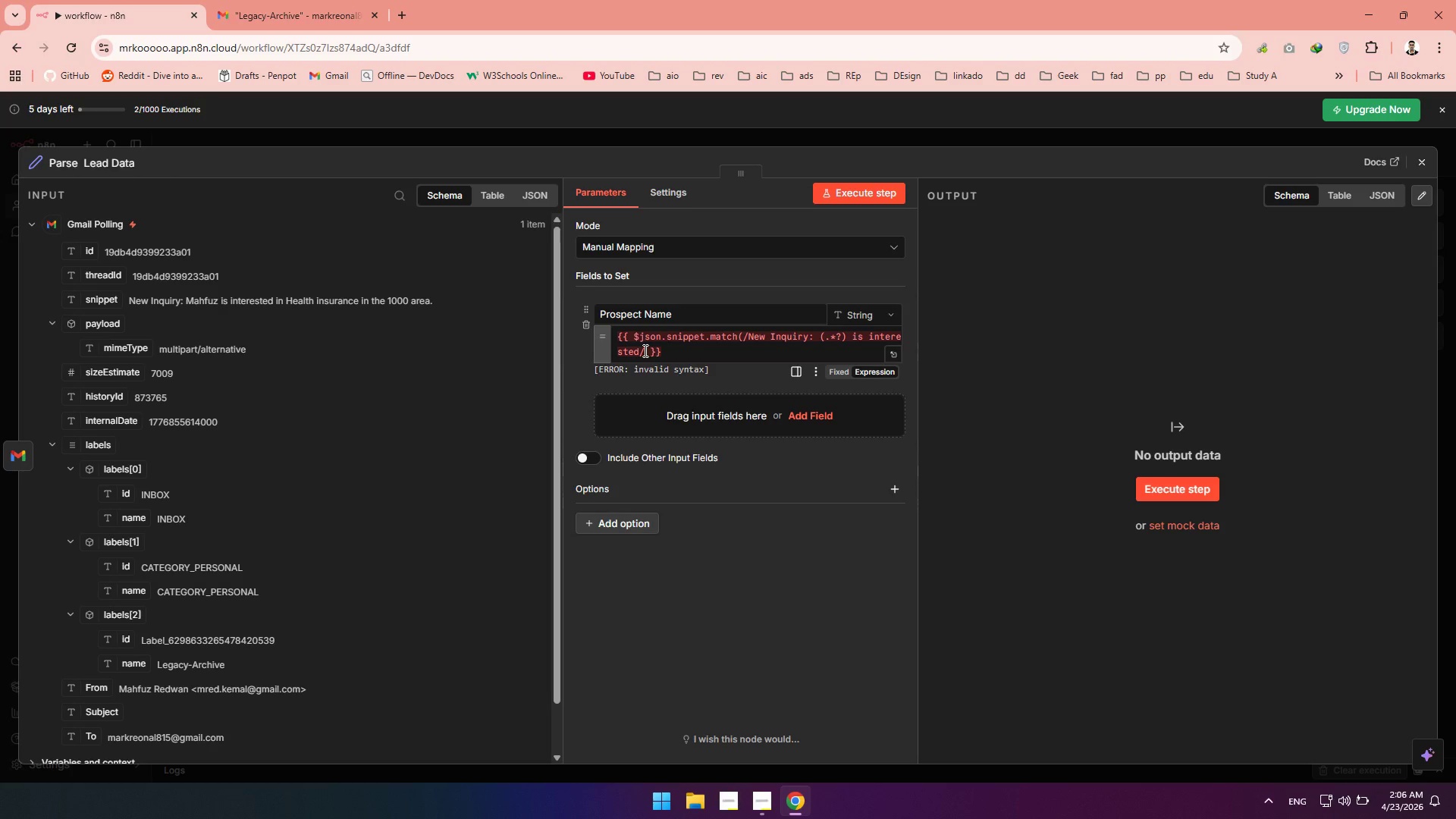 
left_click([644, 350])
 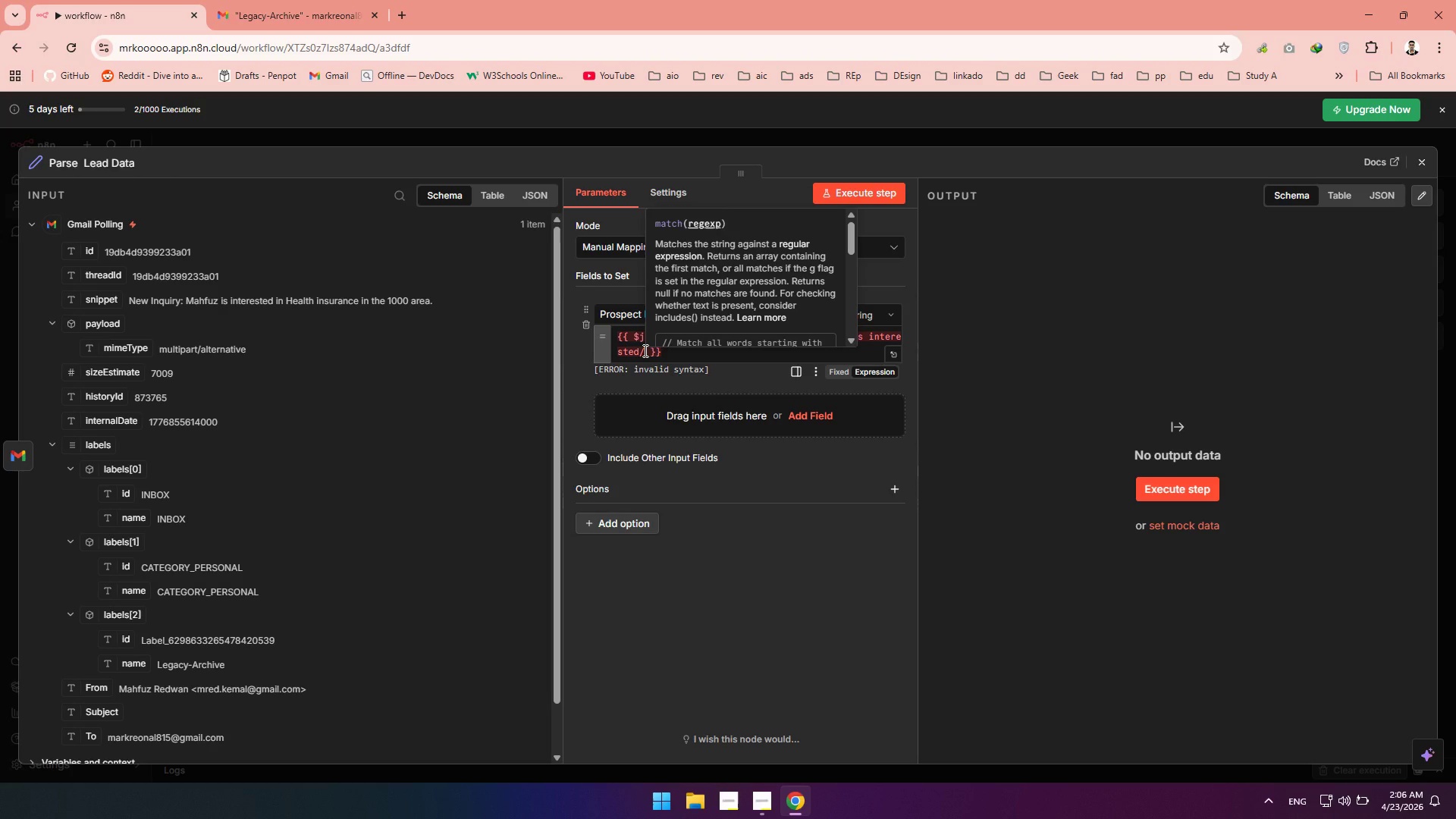 
key(Shift+0)
 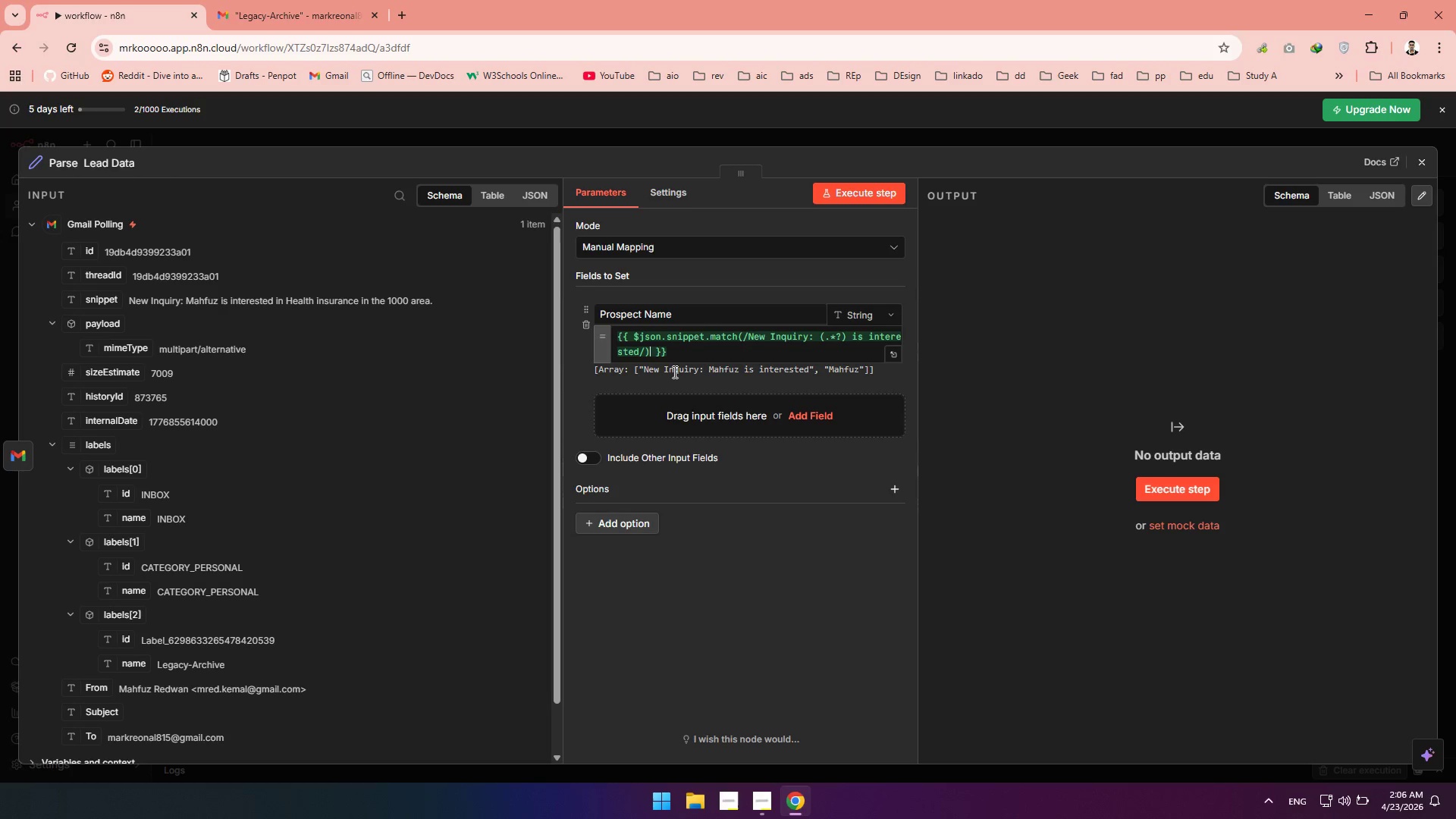 
key(BracketLeft)
 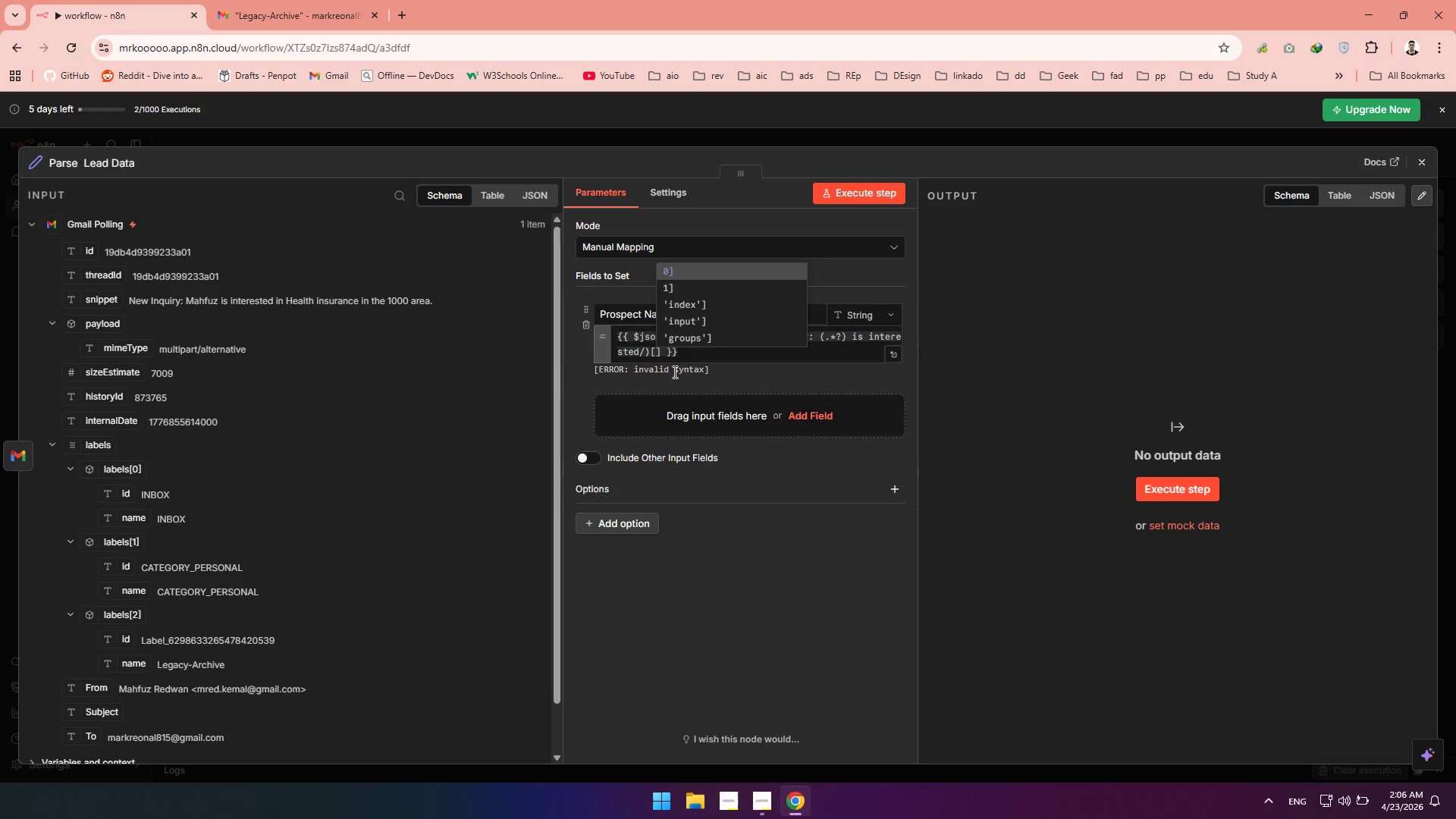 
key(1)
 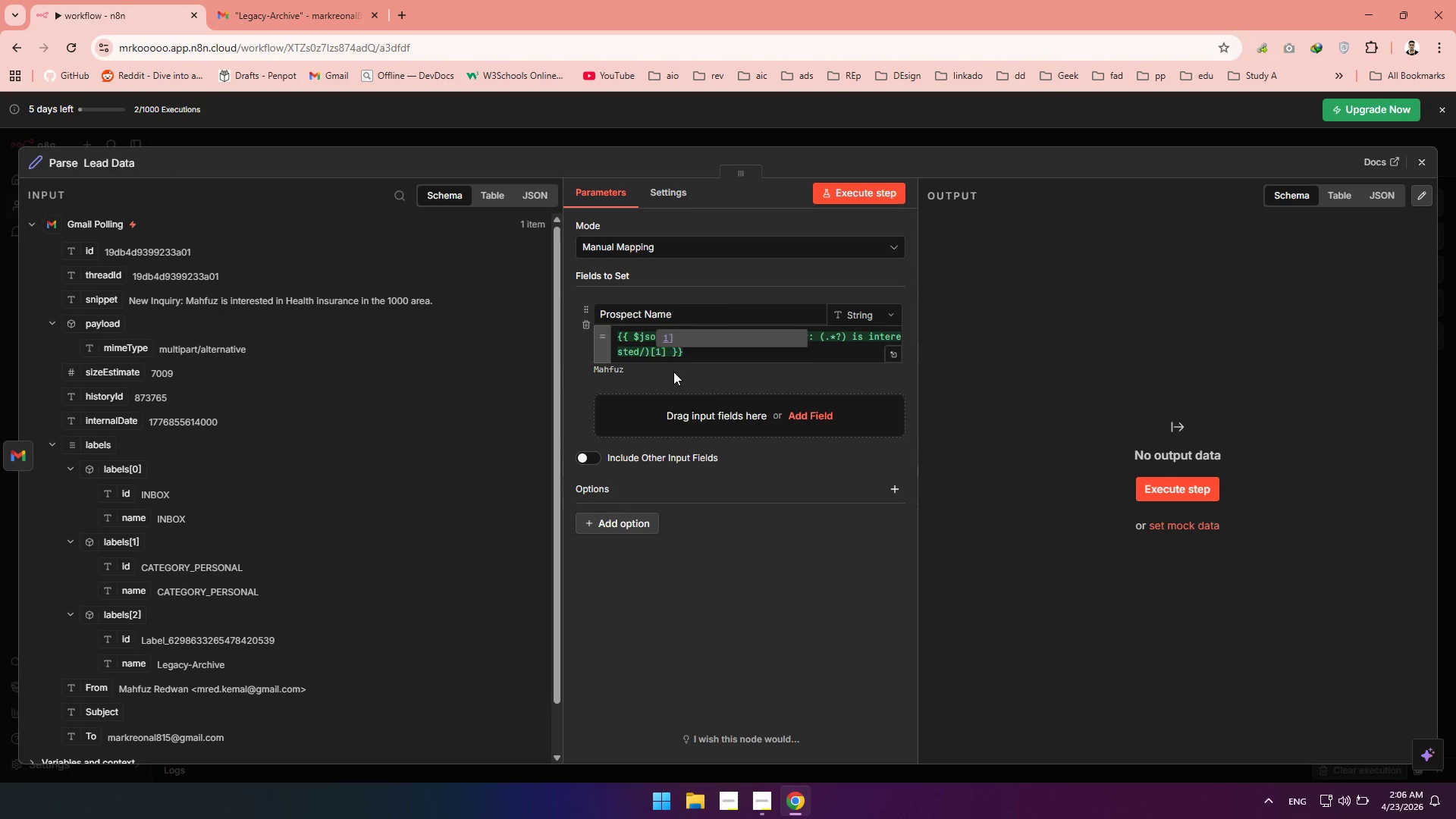 
key(ArrowRight)
 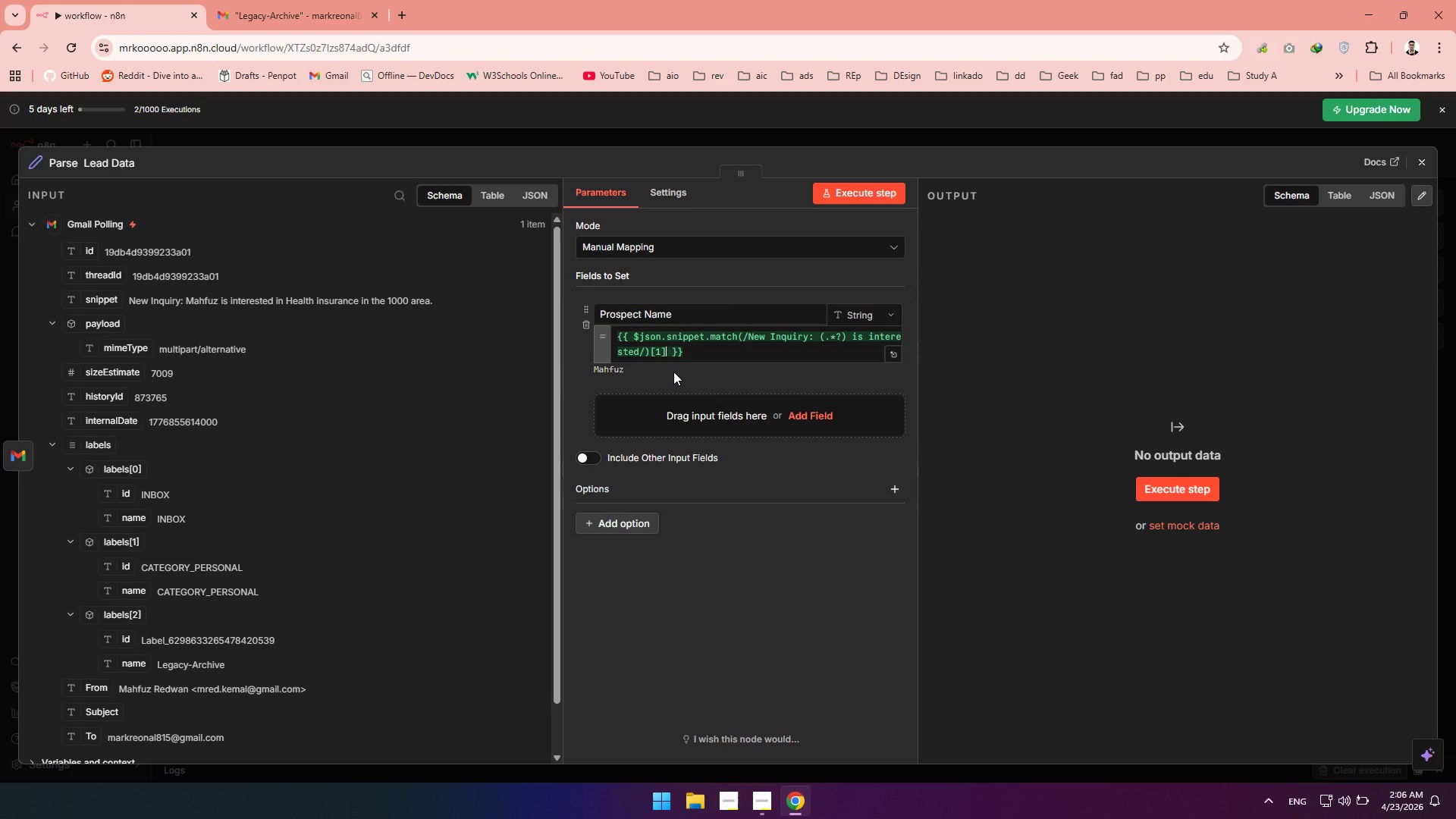 
key(Period)
 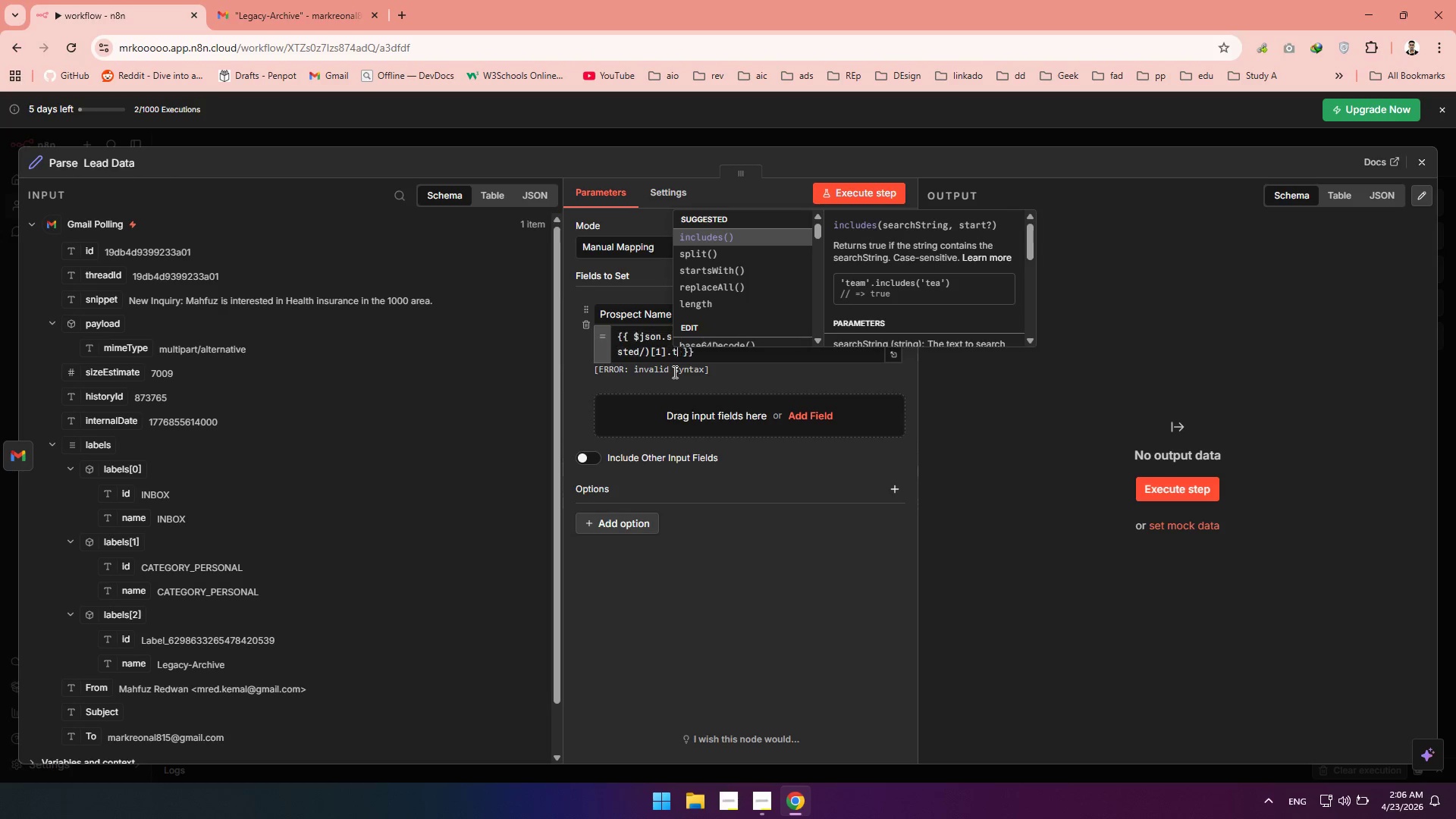 
key(T)
 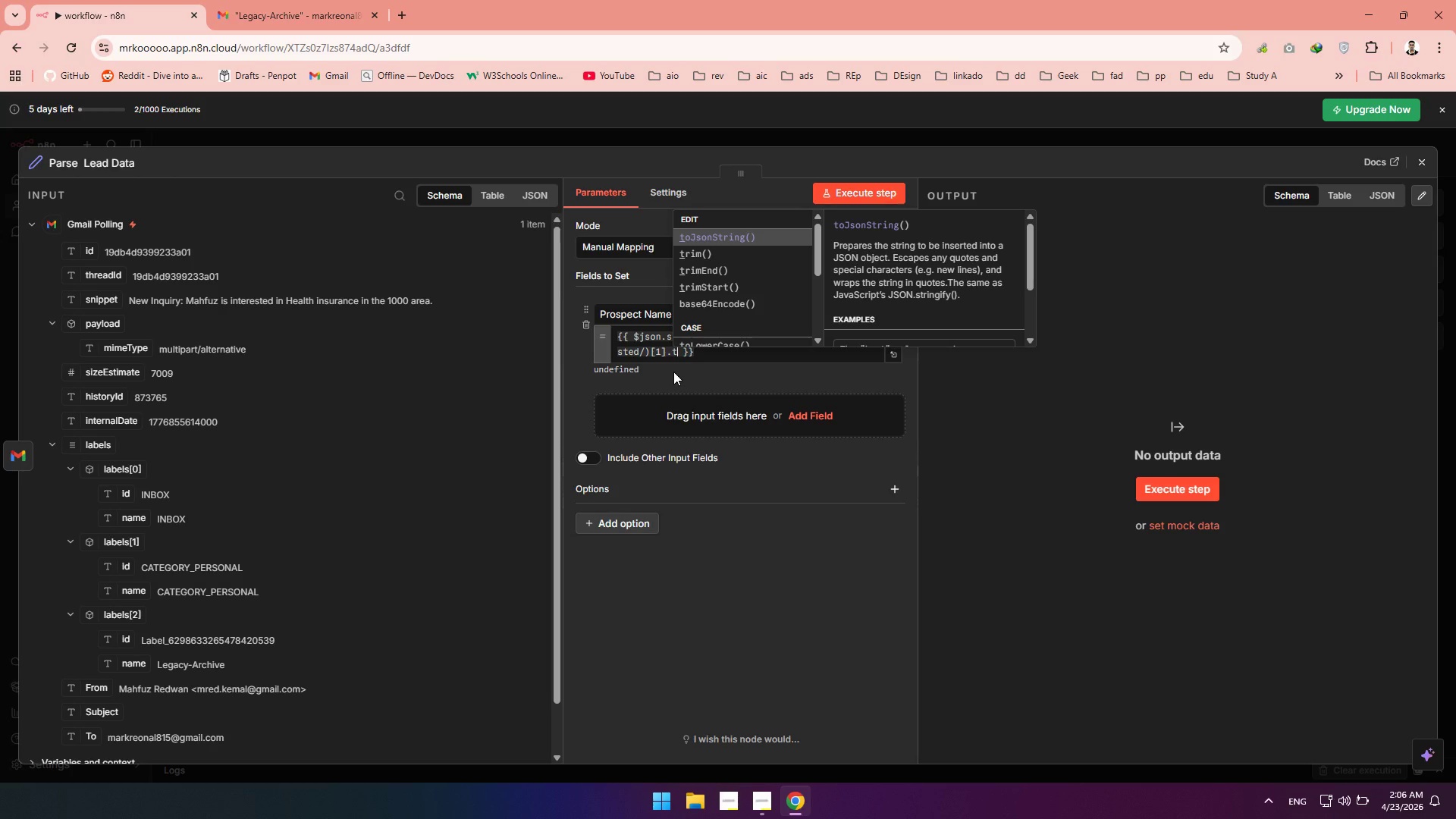 
key(ArrowDown)
 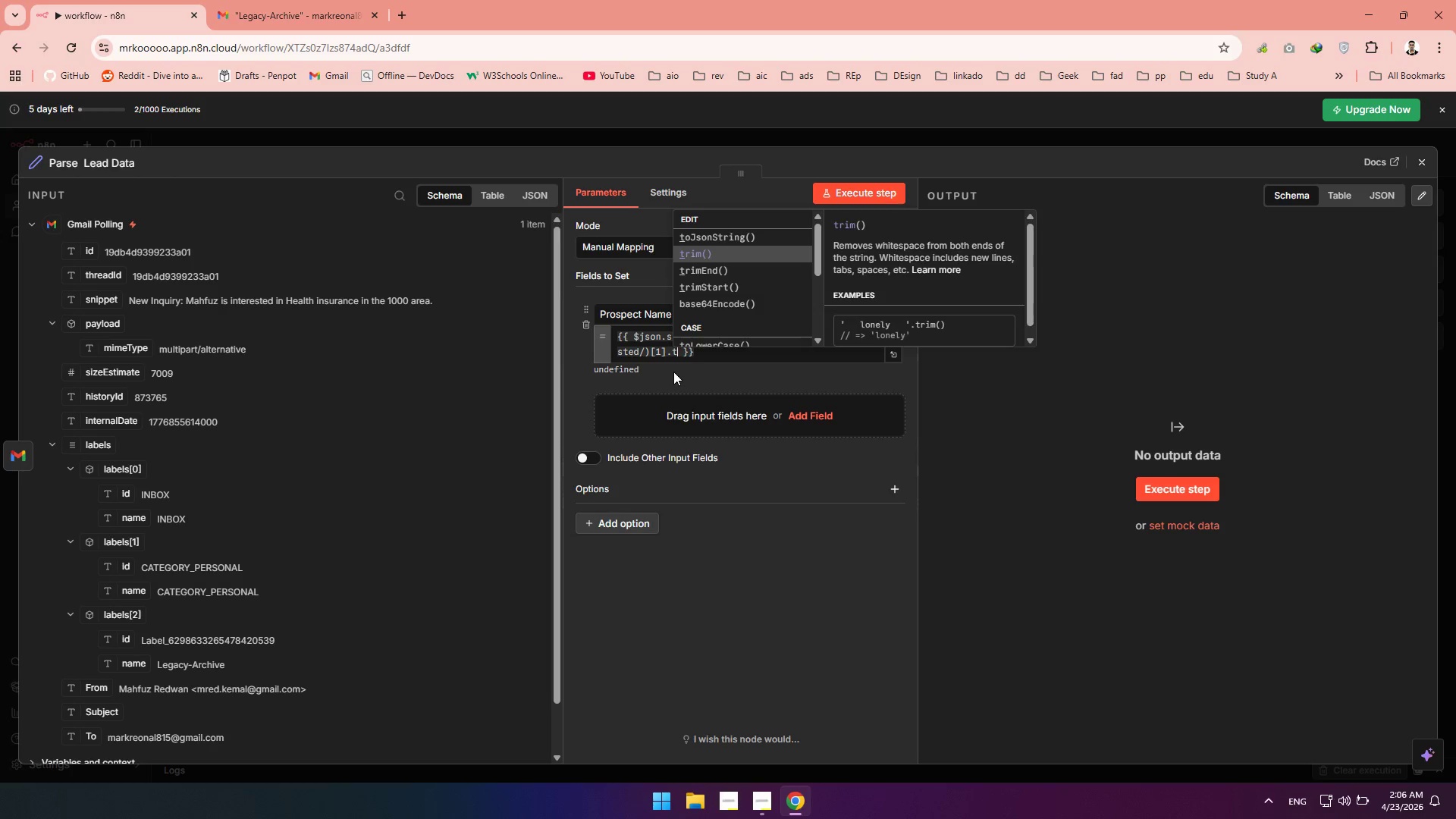 
key(Enter)
 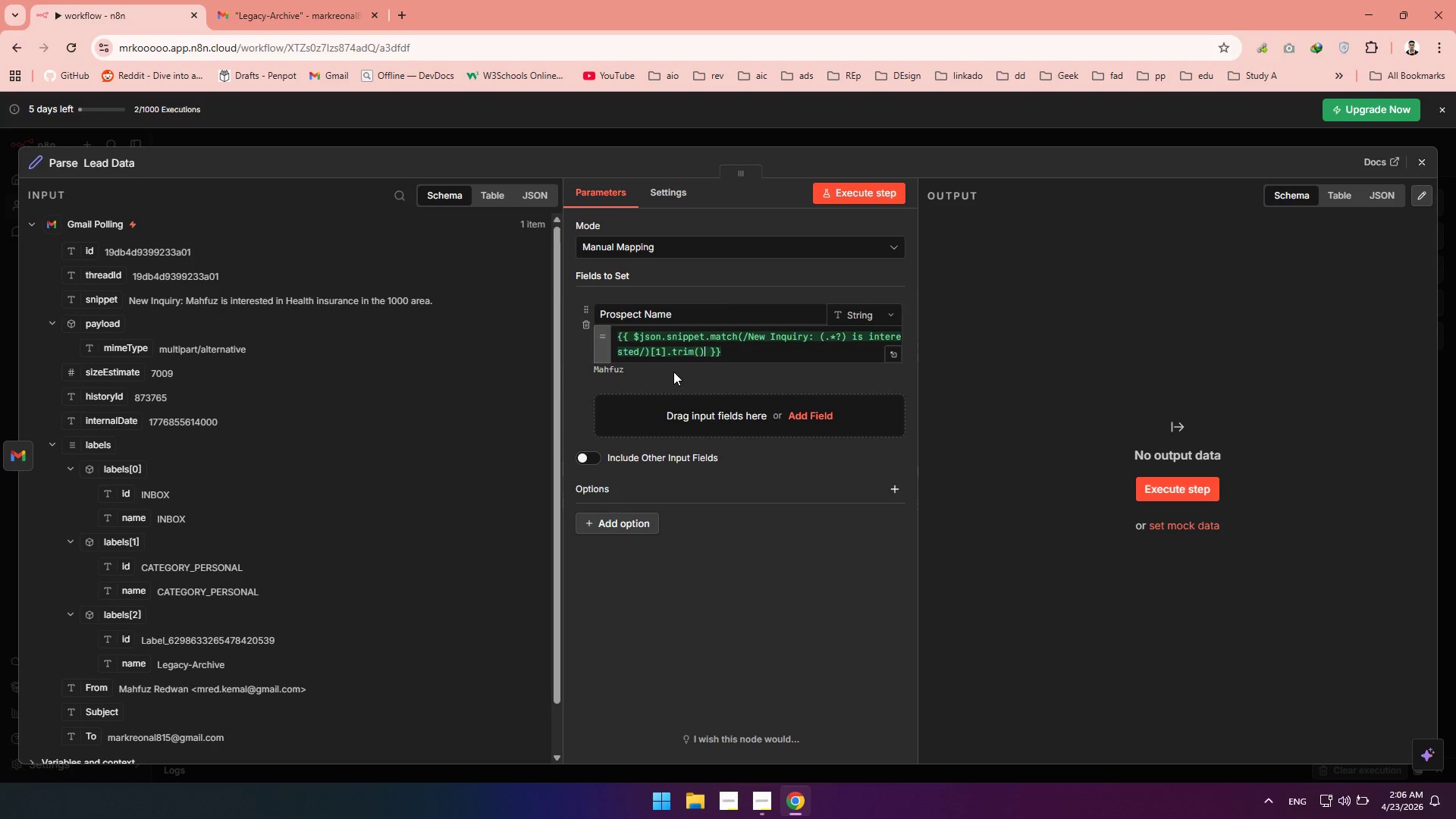 
wait(6.36)
 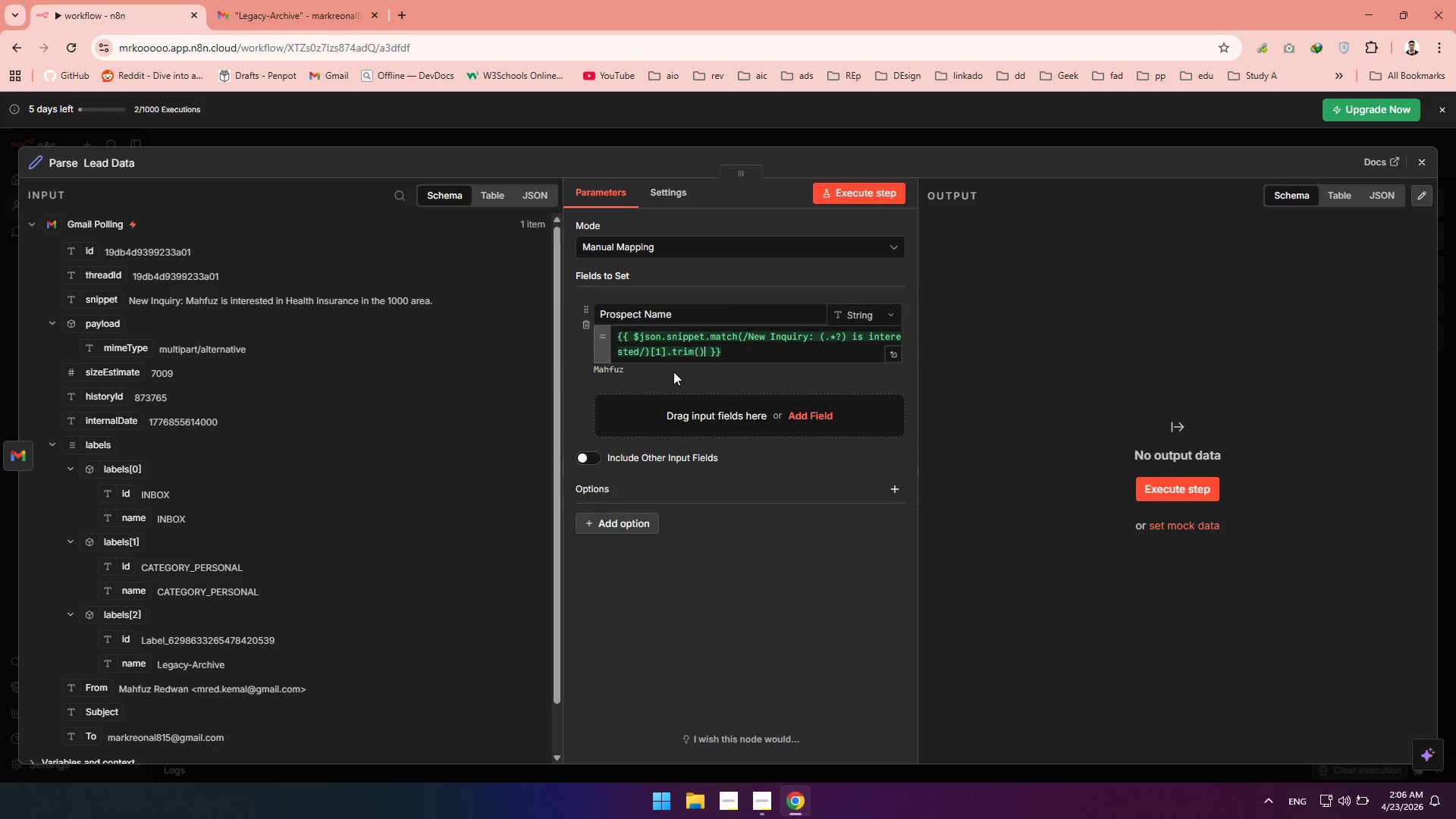 
left_click([671, 378])
 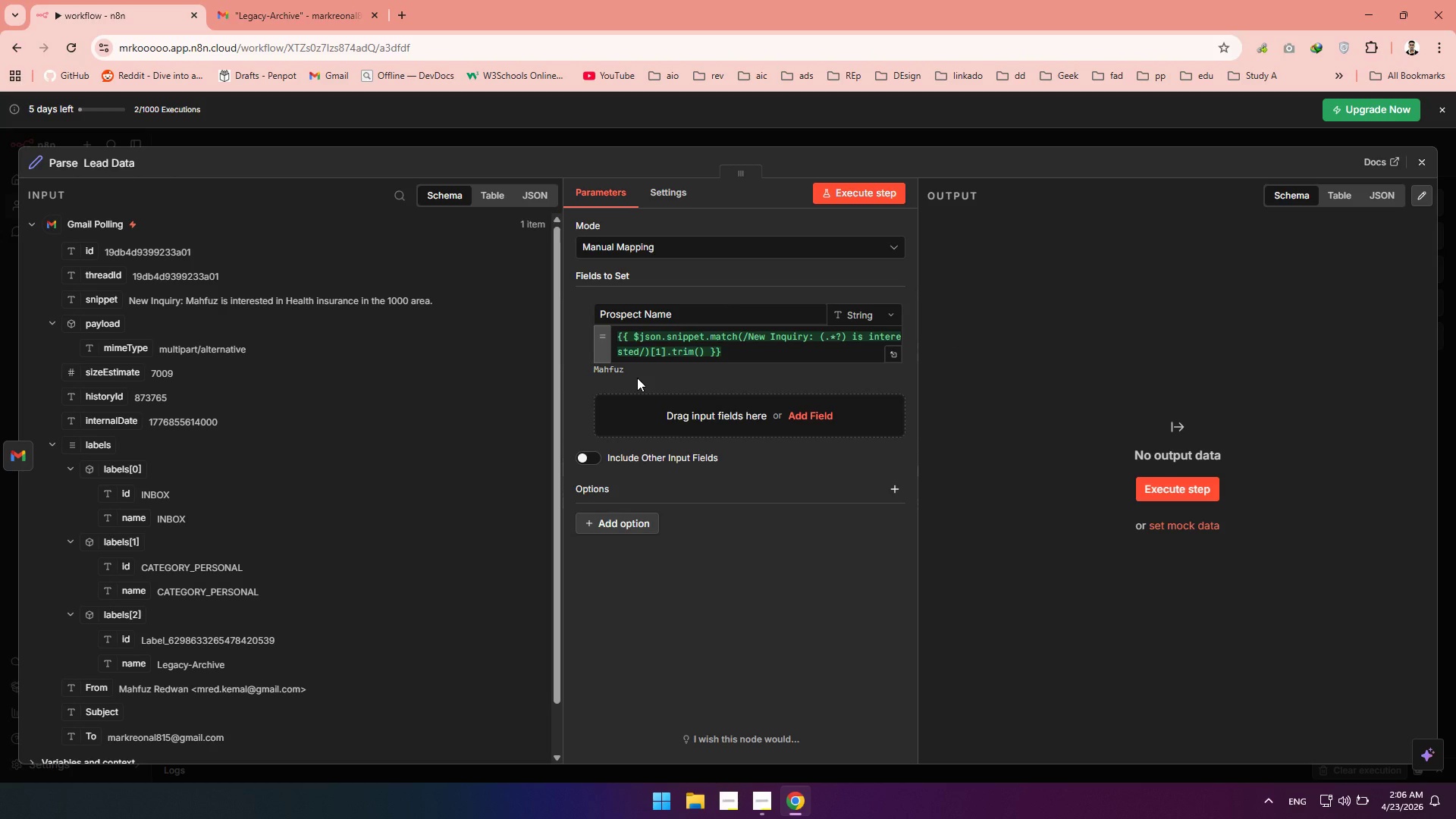 
wait(9.62)
 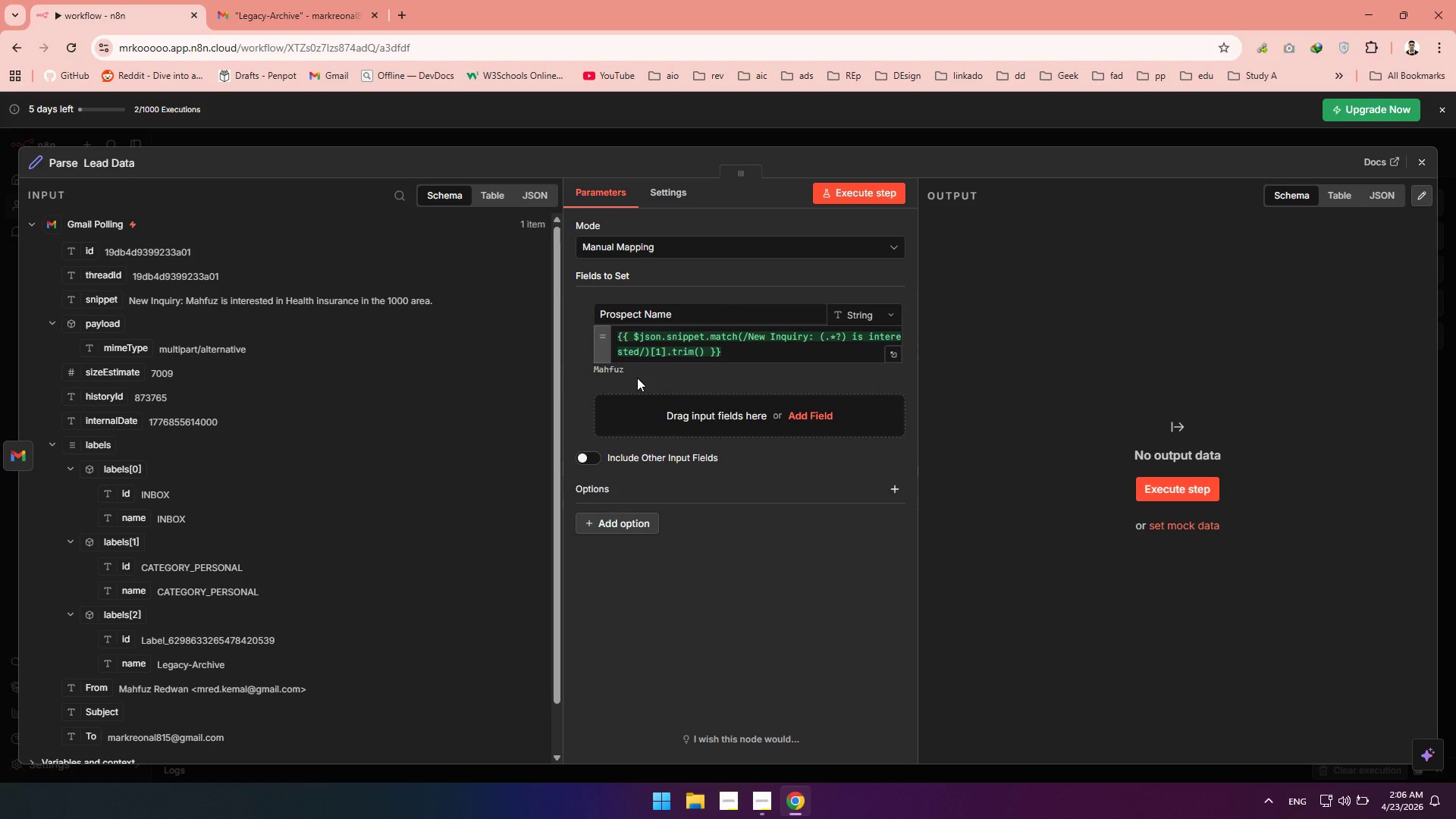 
left_click([761, 422])
 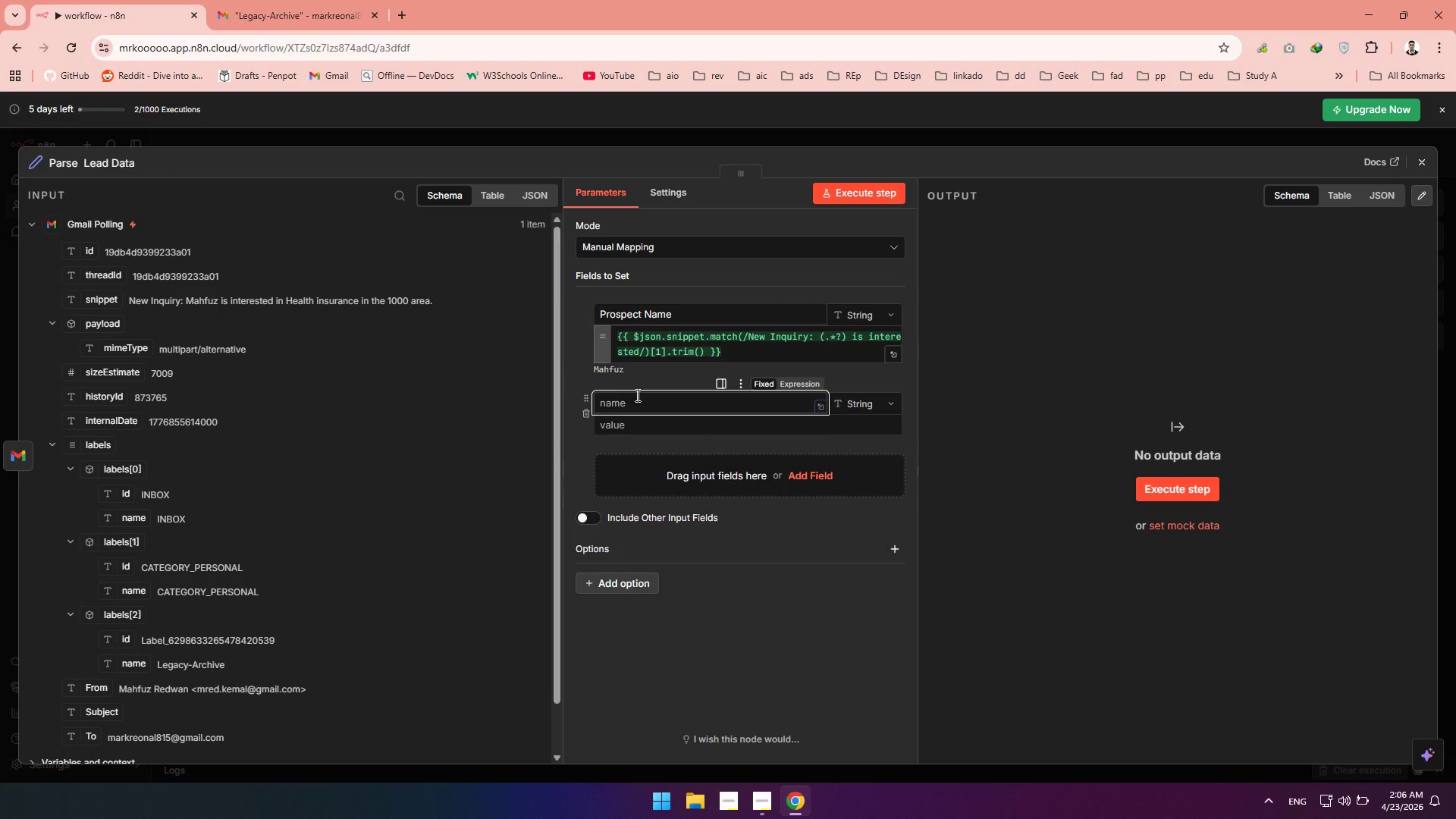 
type(Raw Insurance Type)
 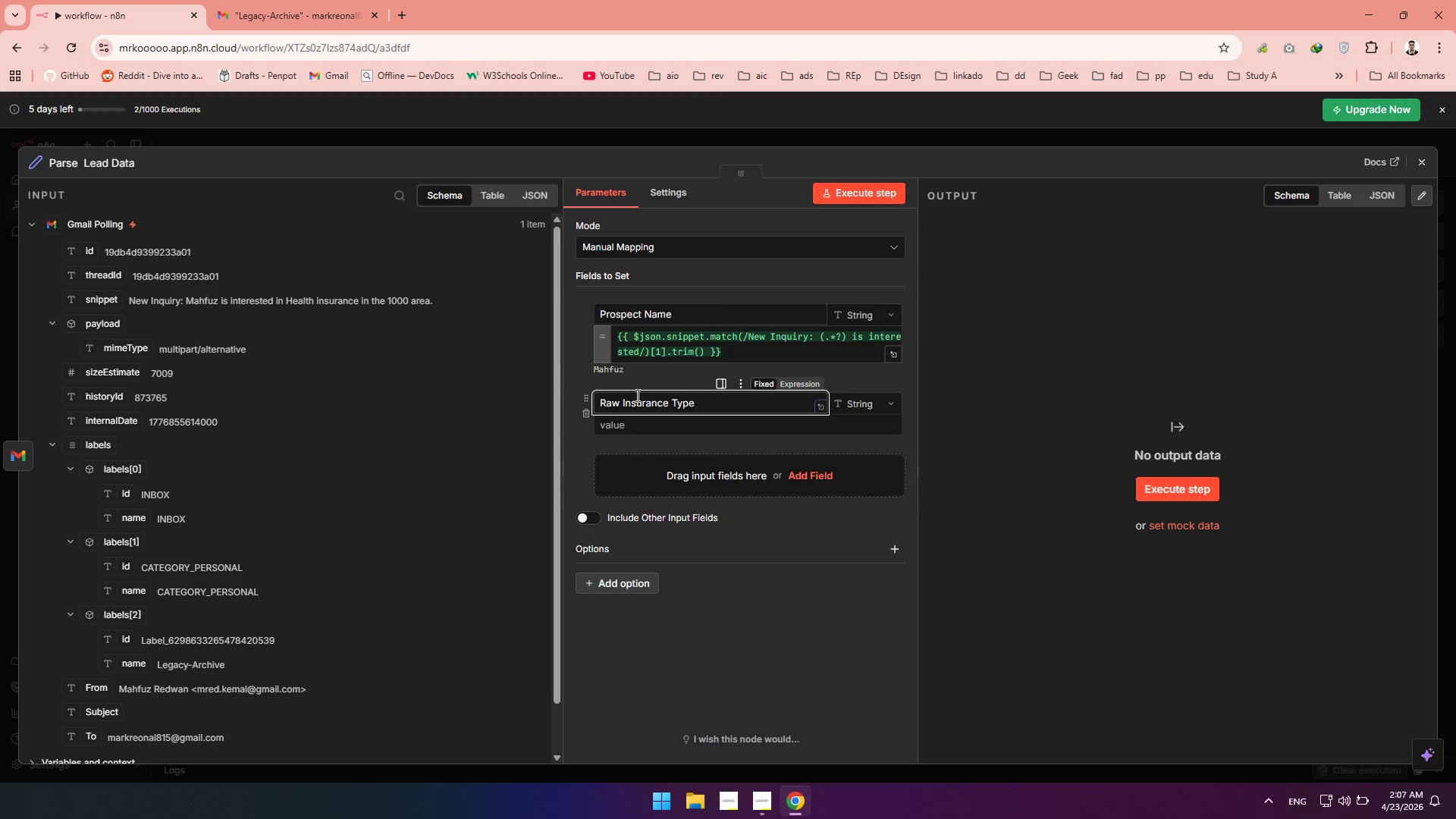 
left_click([621, 434])
 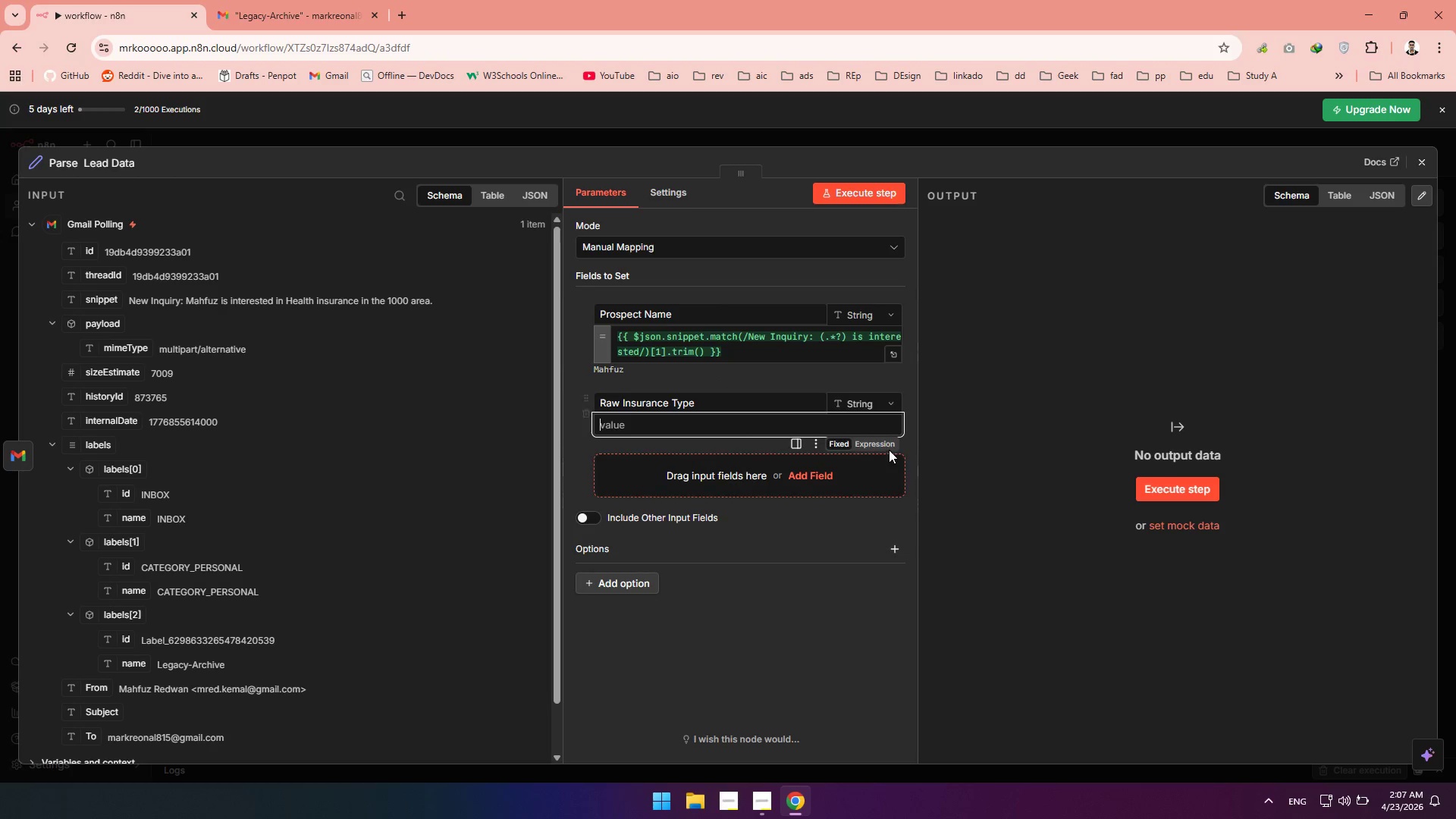 
left_click([881, 444])
 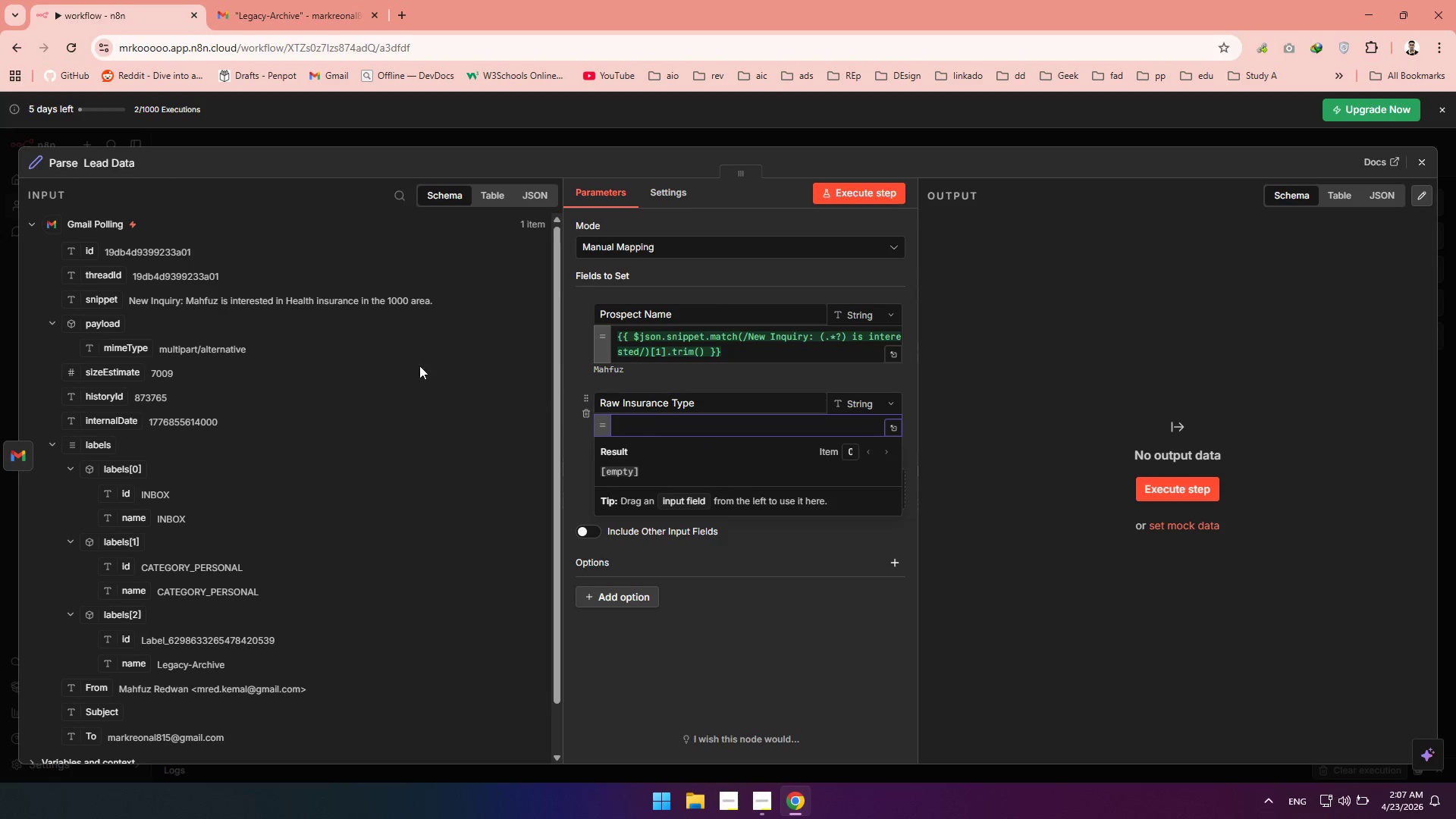 
left_click_drag(start_coordinate=[86, 304], to_coordinate=[659, 434])
 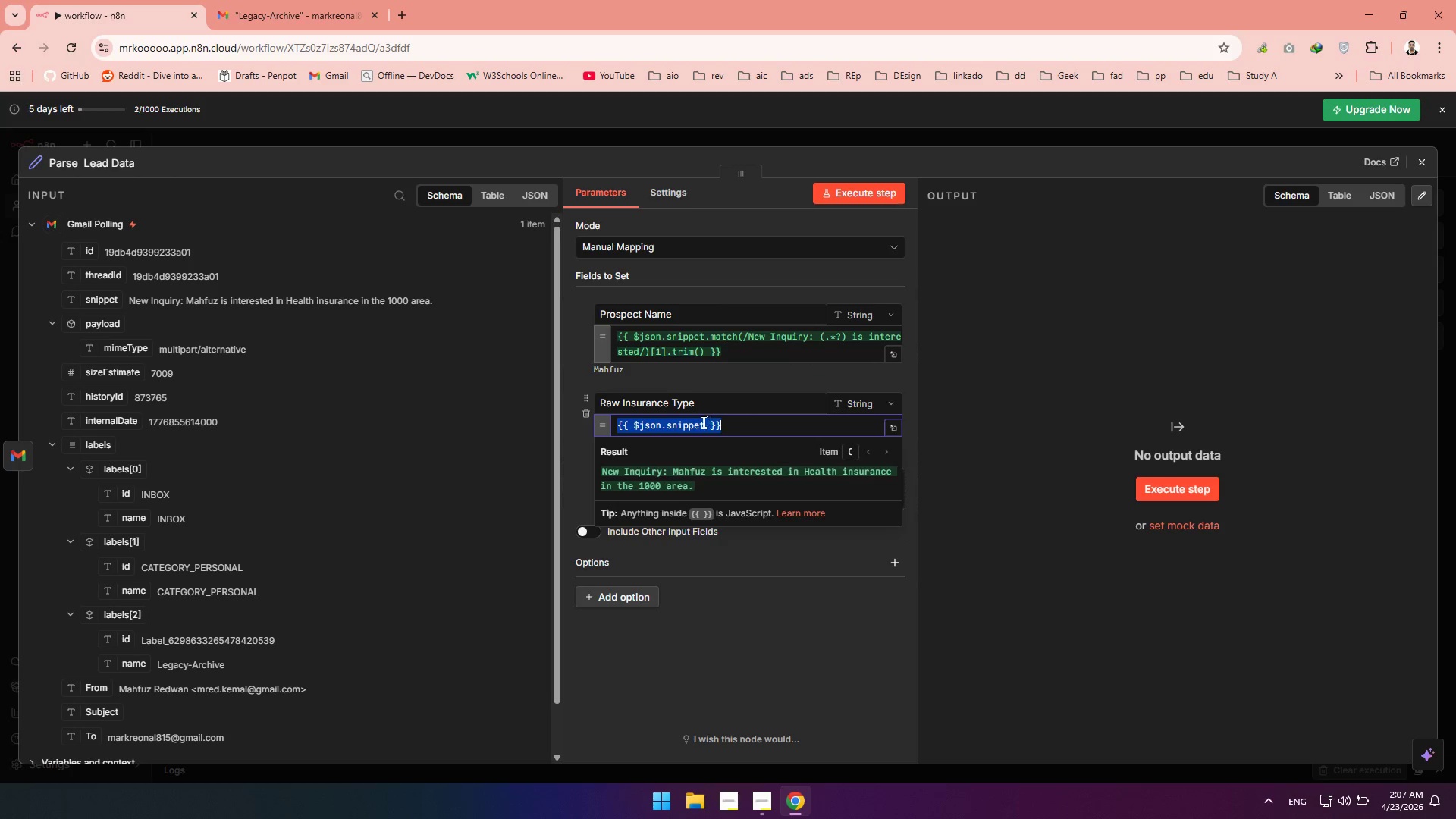 
left_click([701, 422])
 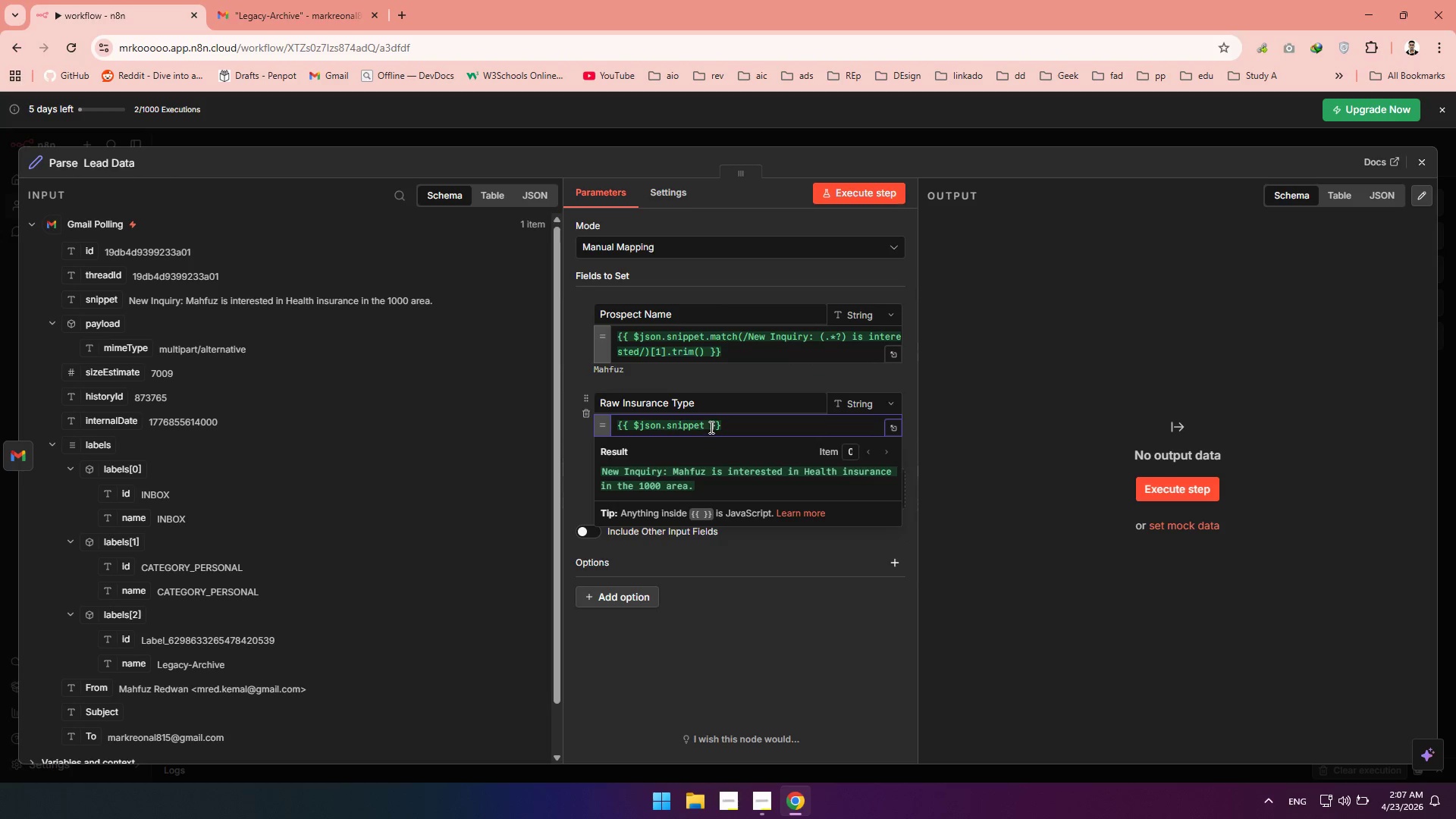 
left_click([709, 426])
 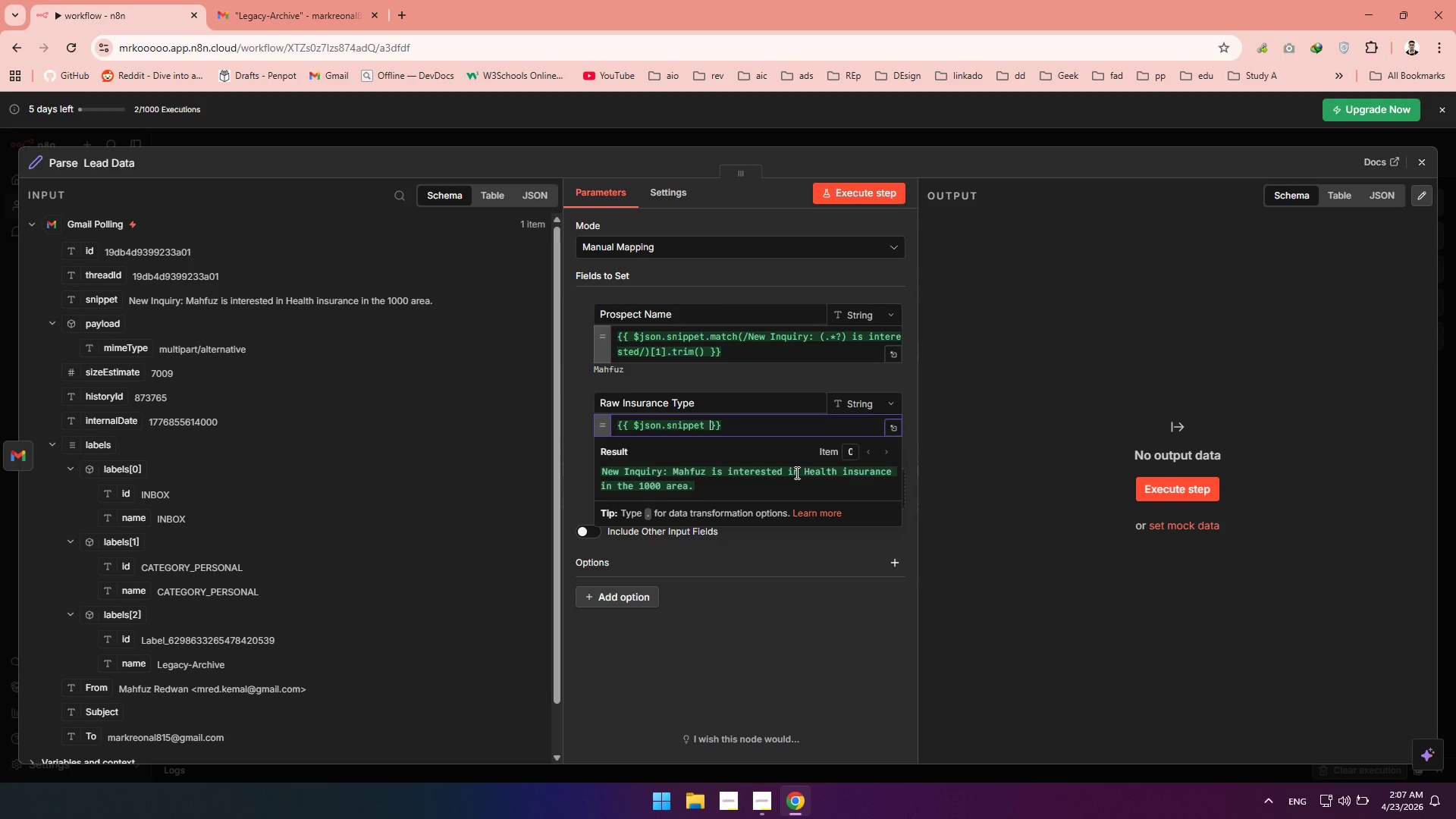 
key(ArrowLeft)
 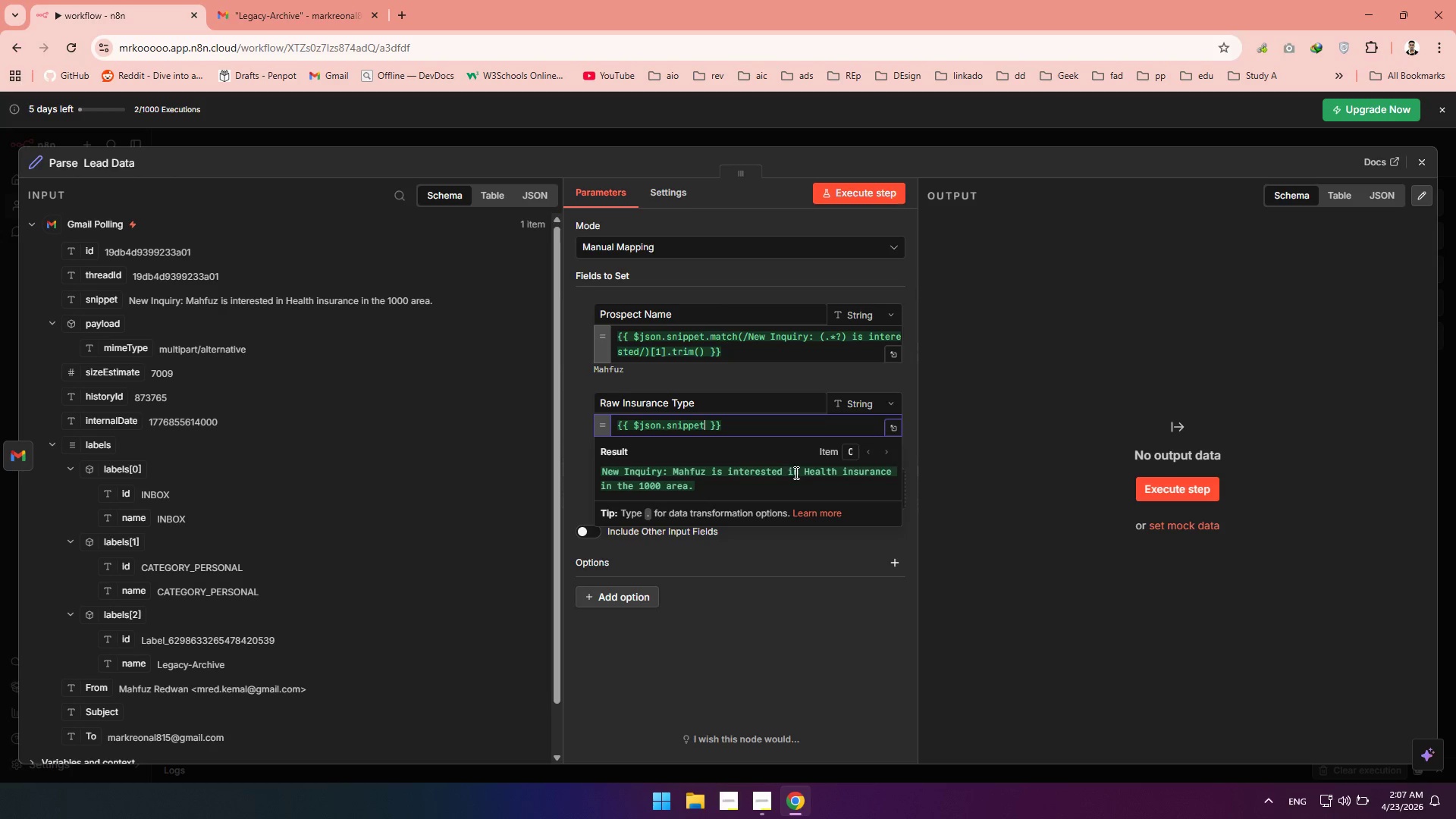 
wait(9.24)
 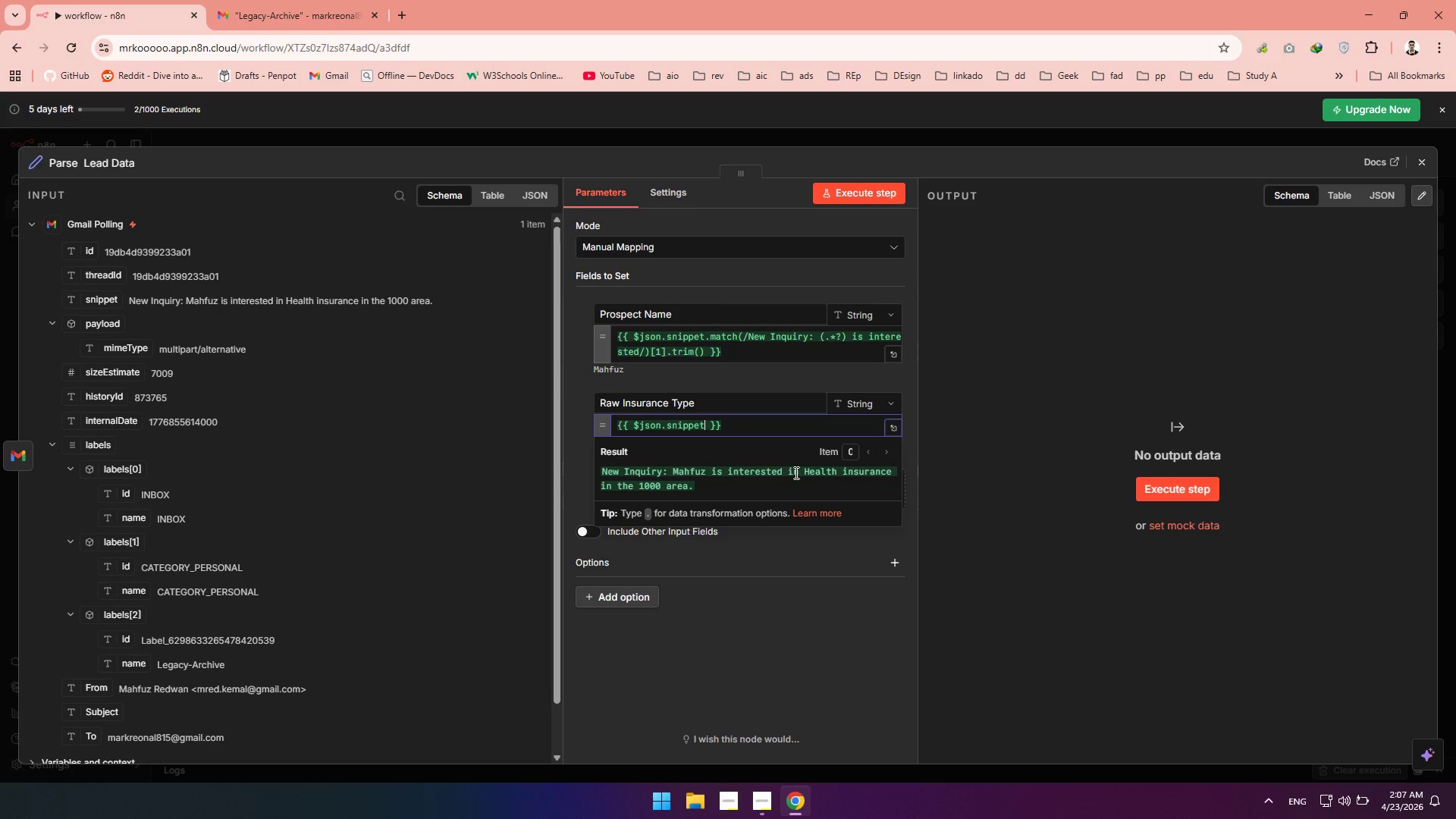 
type(.match)
key(Tab)
type(/interested in ()
 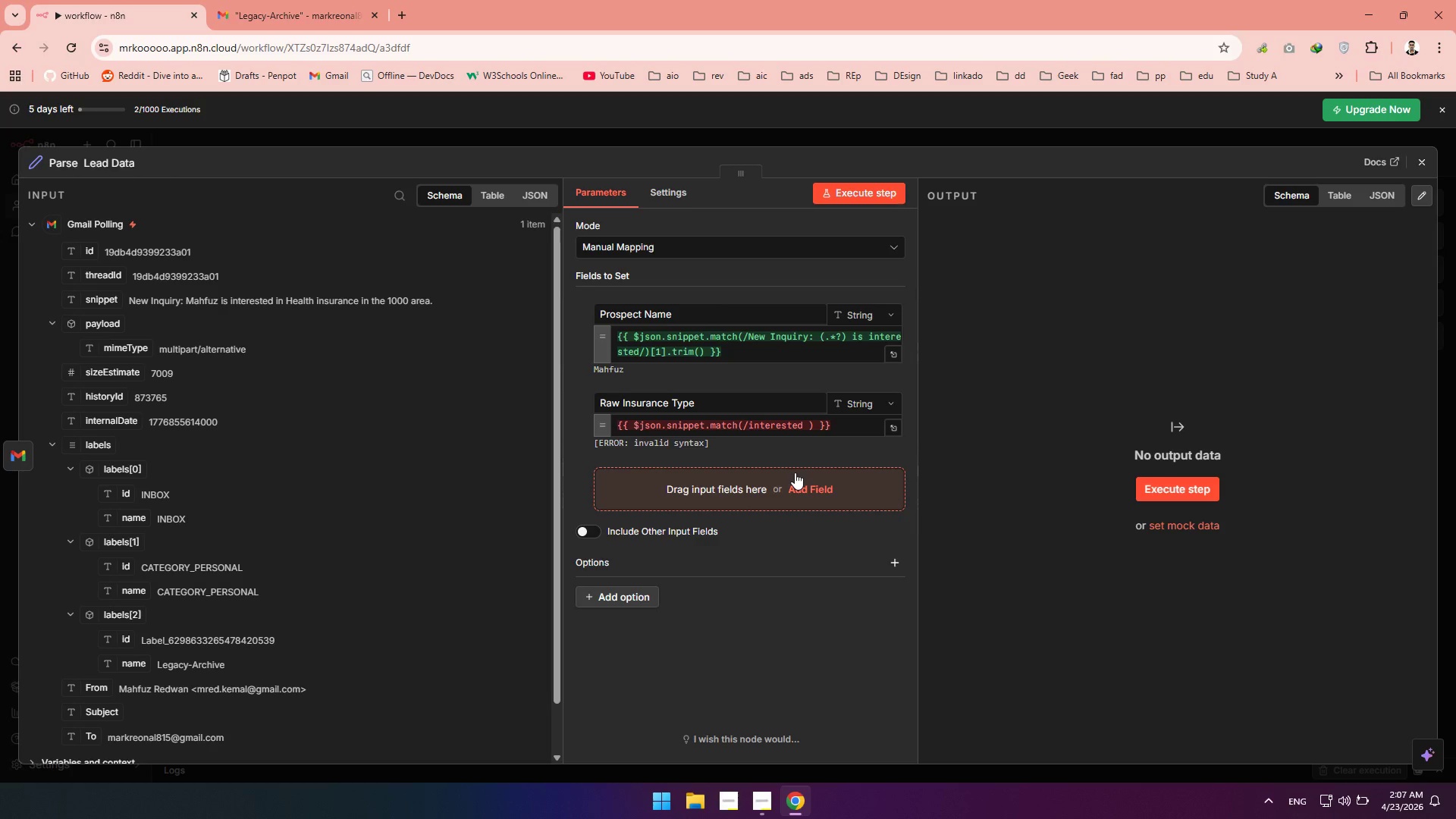 
wait(6.05)
 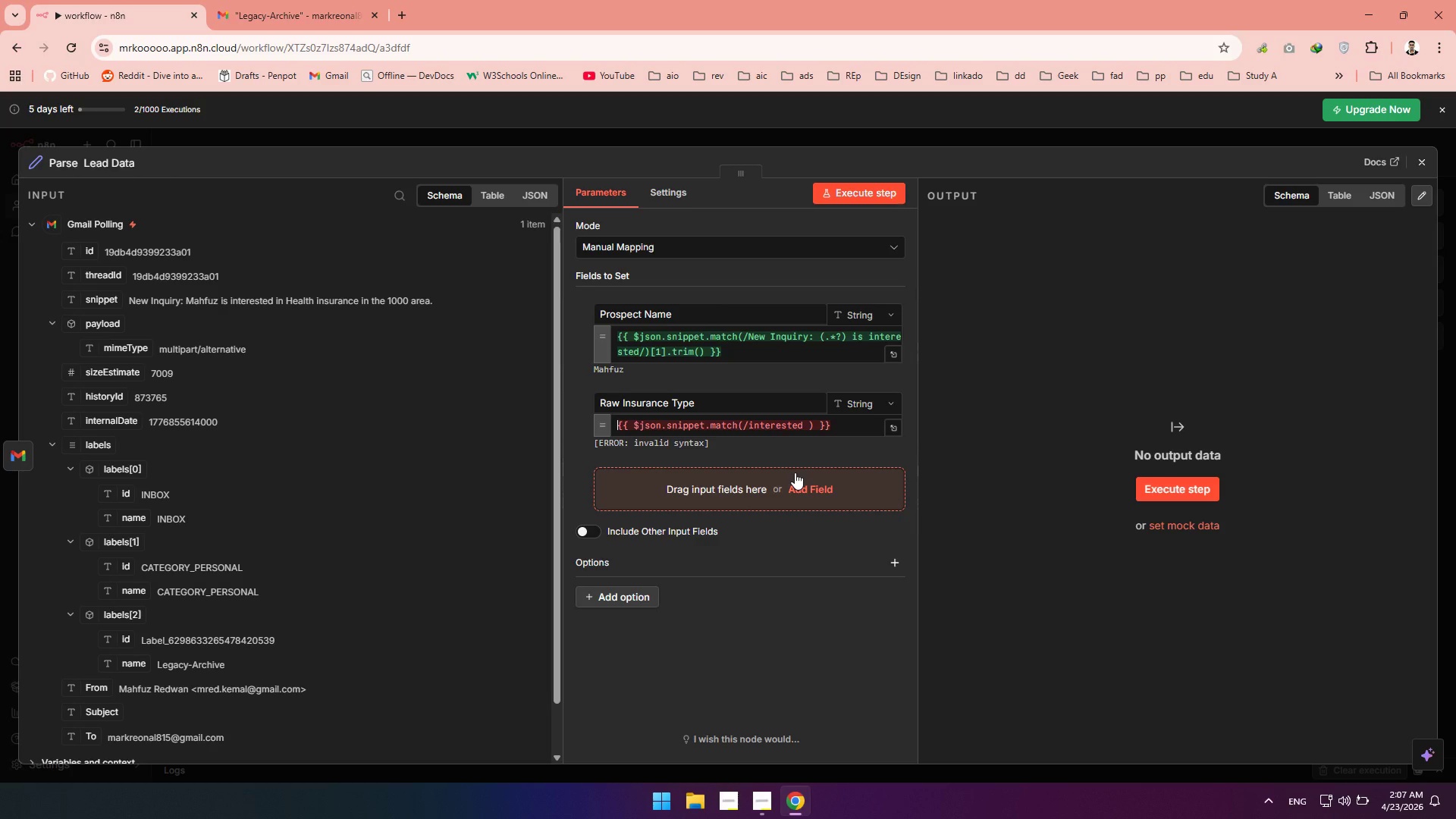 
left_click([801, 422])
 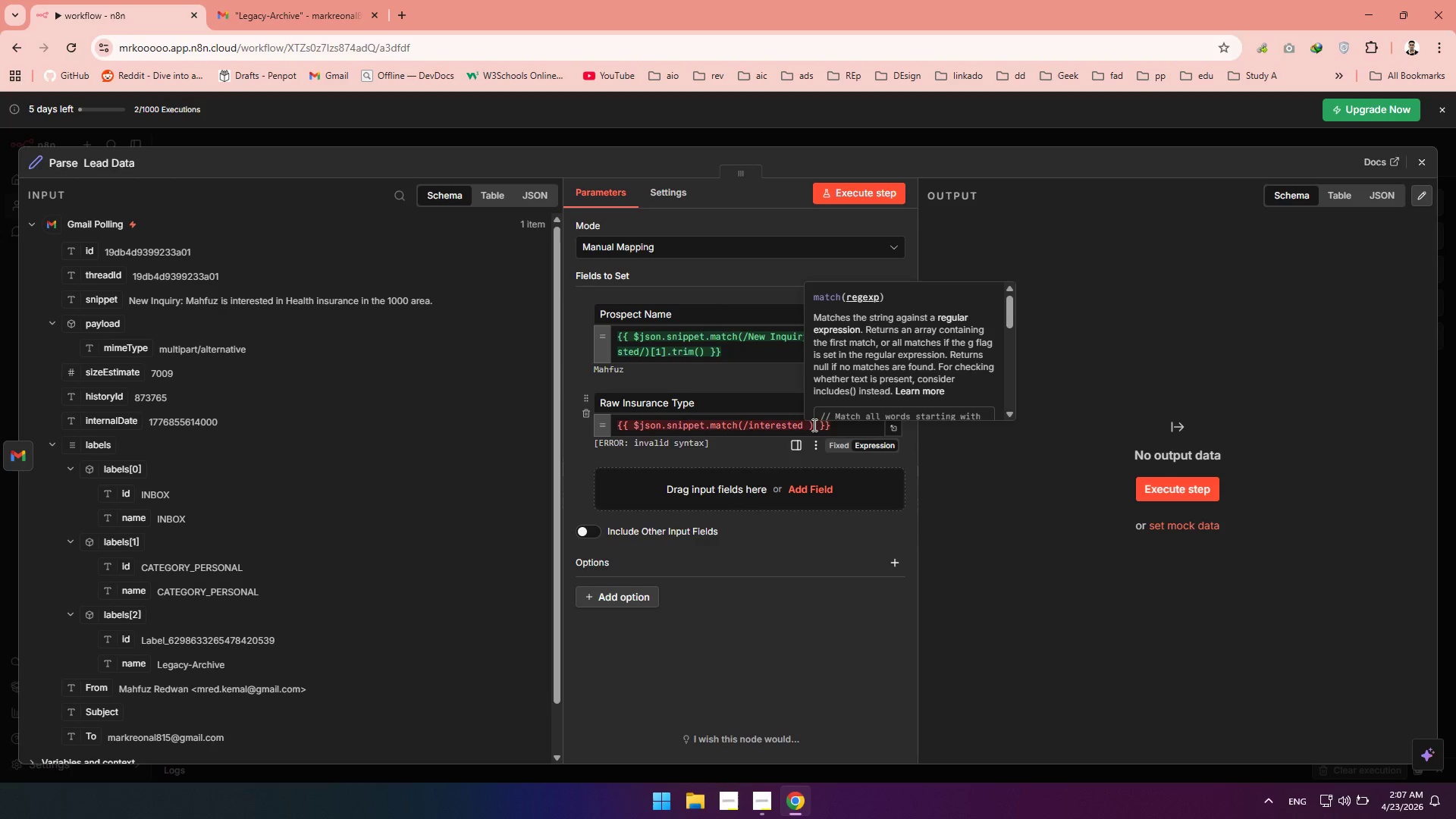 
type( in (.?))
 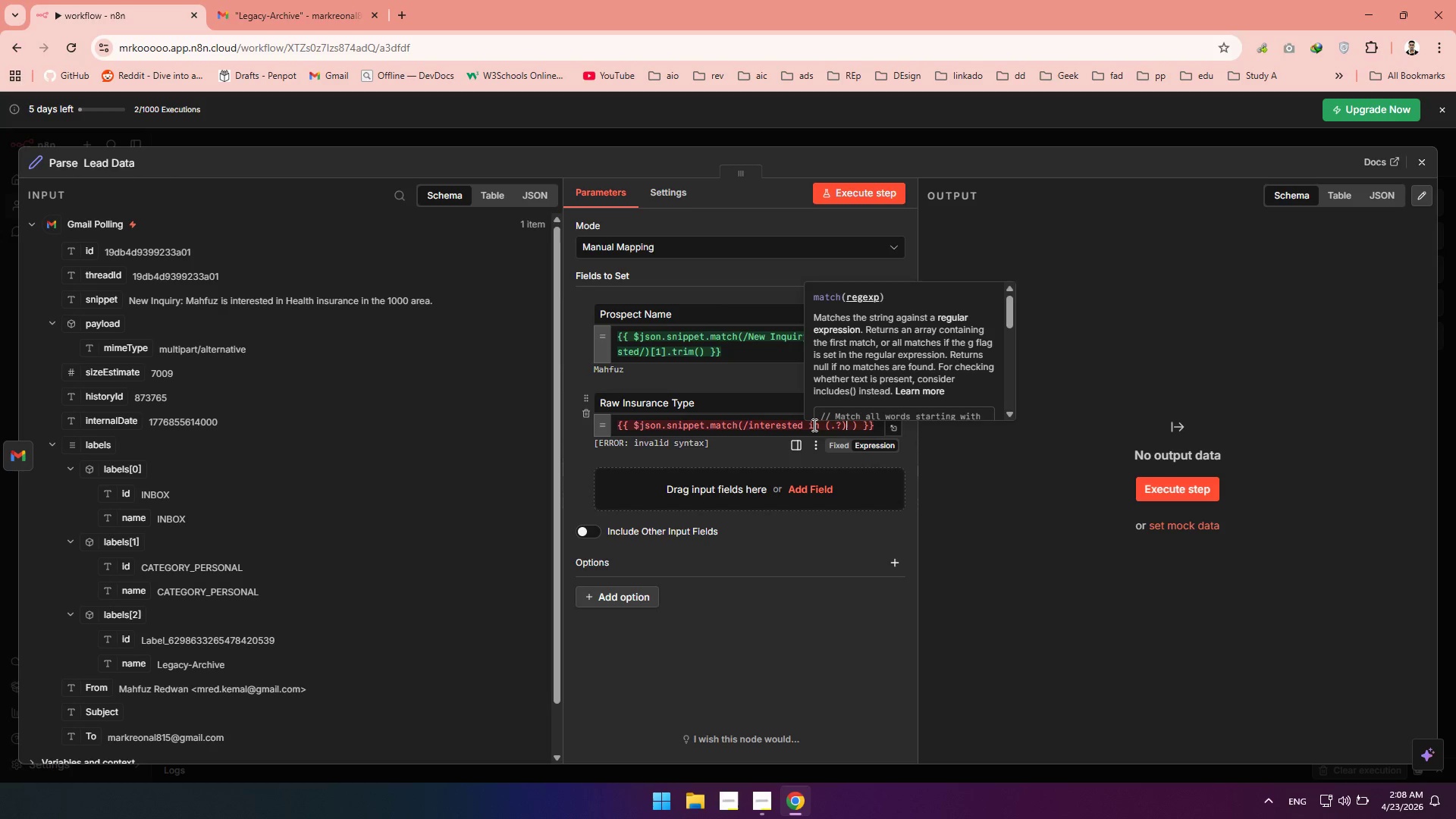 
key(ArrowLeft)
 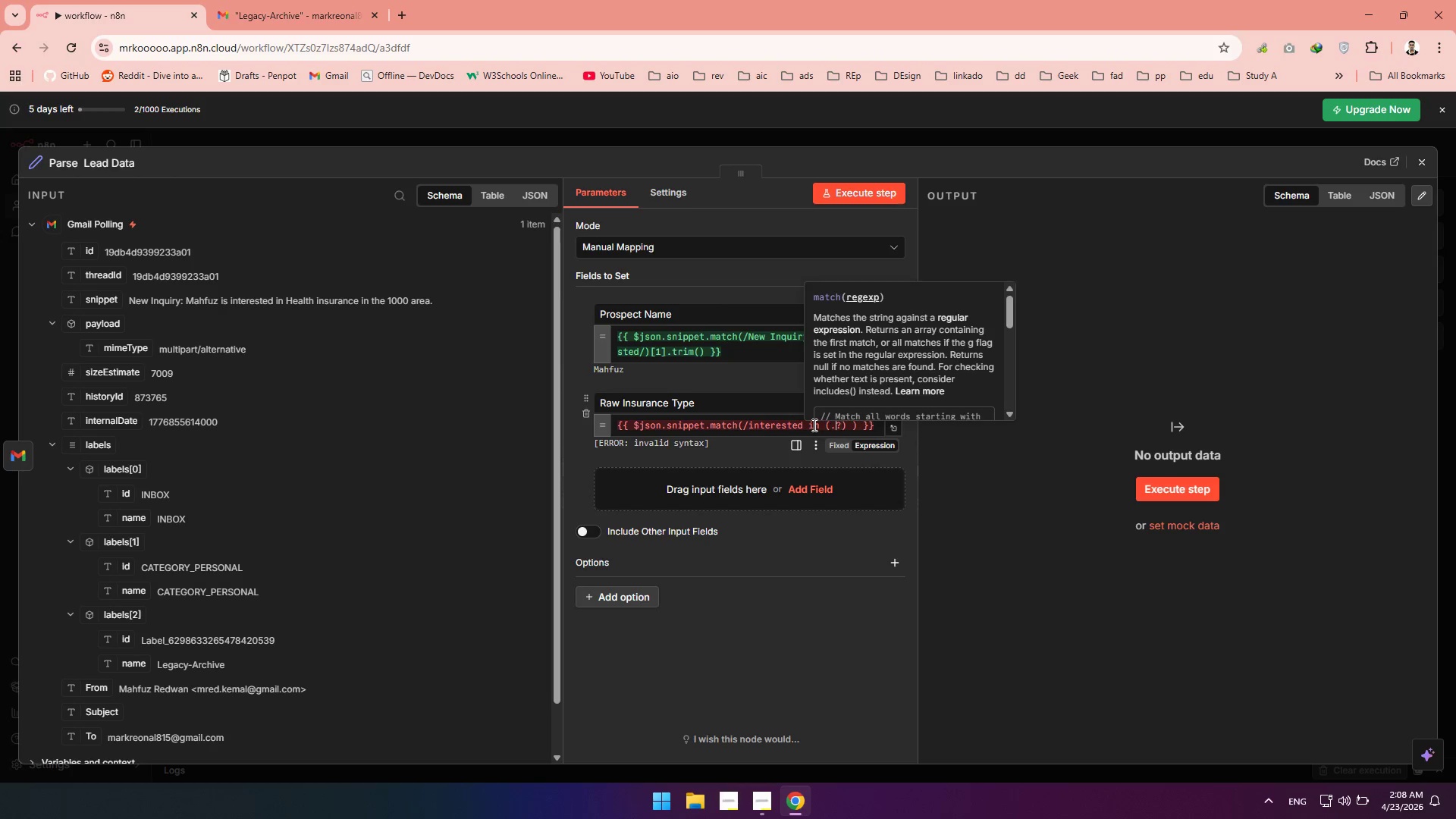 
key(ArrowLeft)
 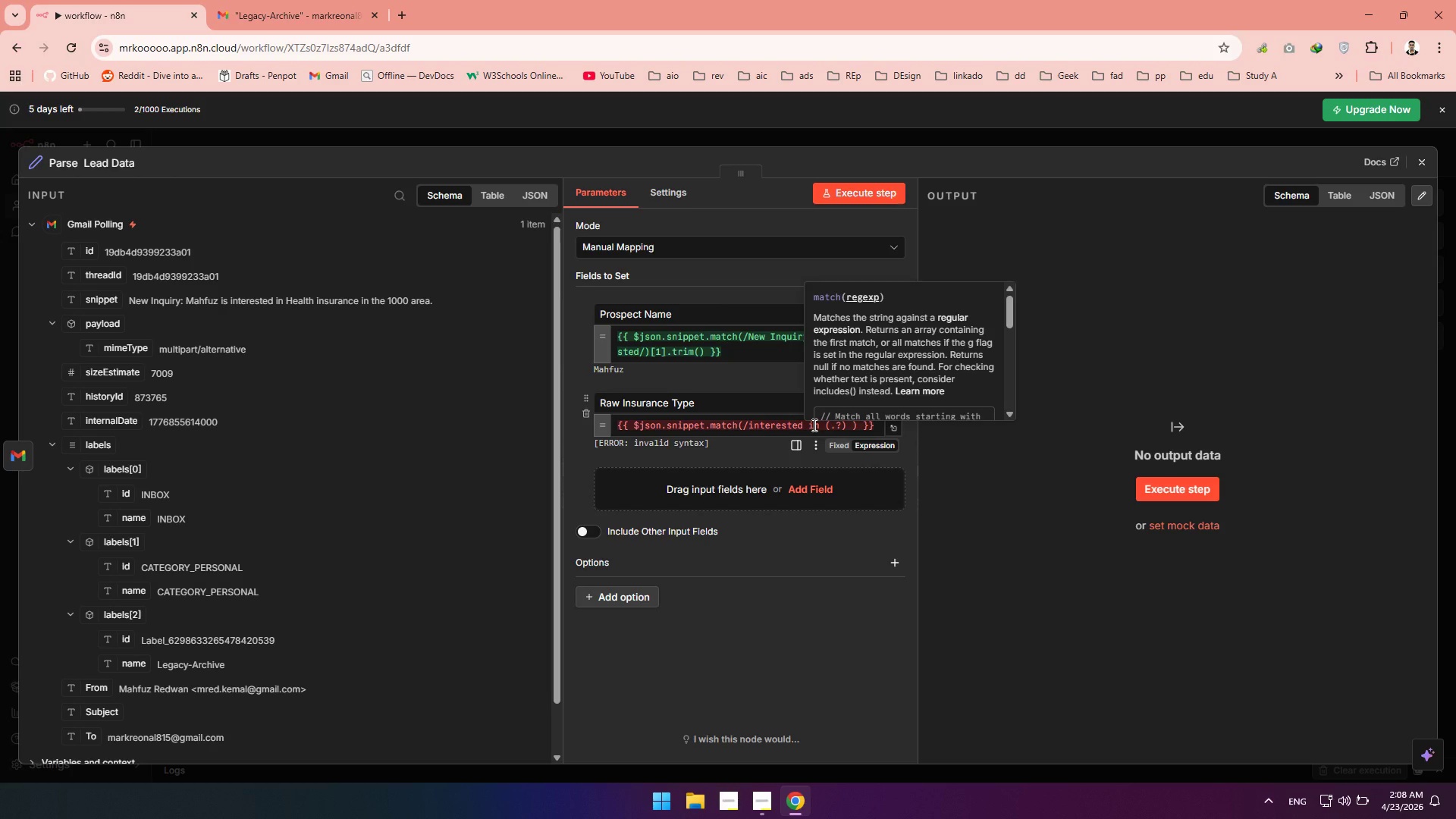 
key(Shift+8)
 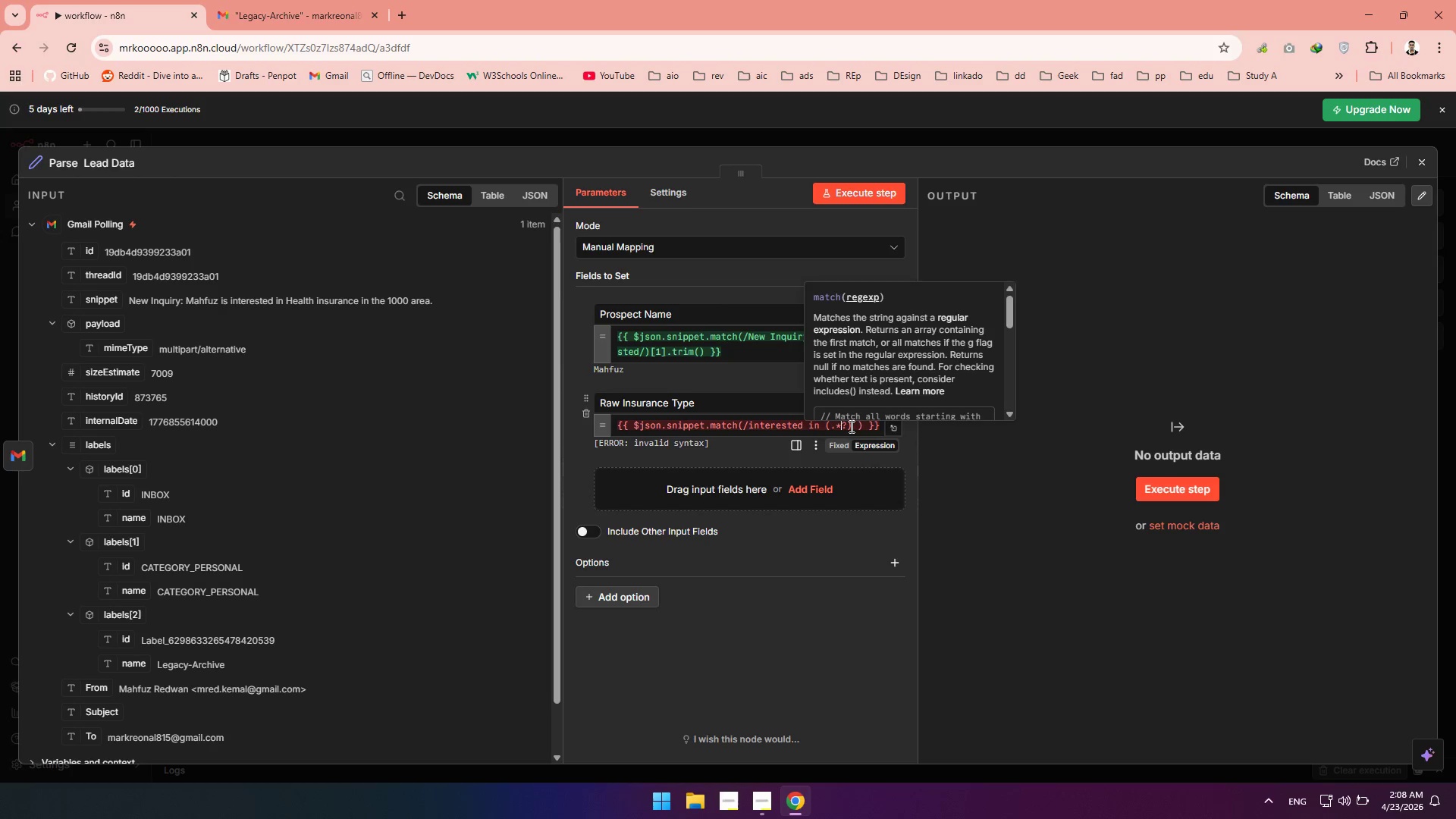 
left_click([852, 425])
 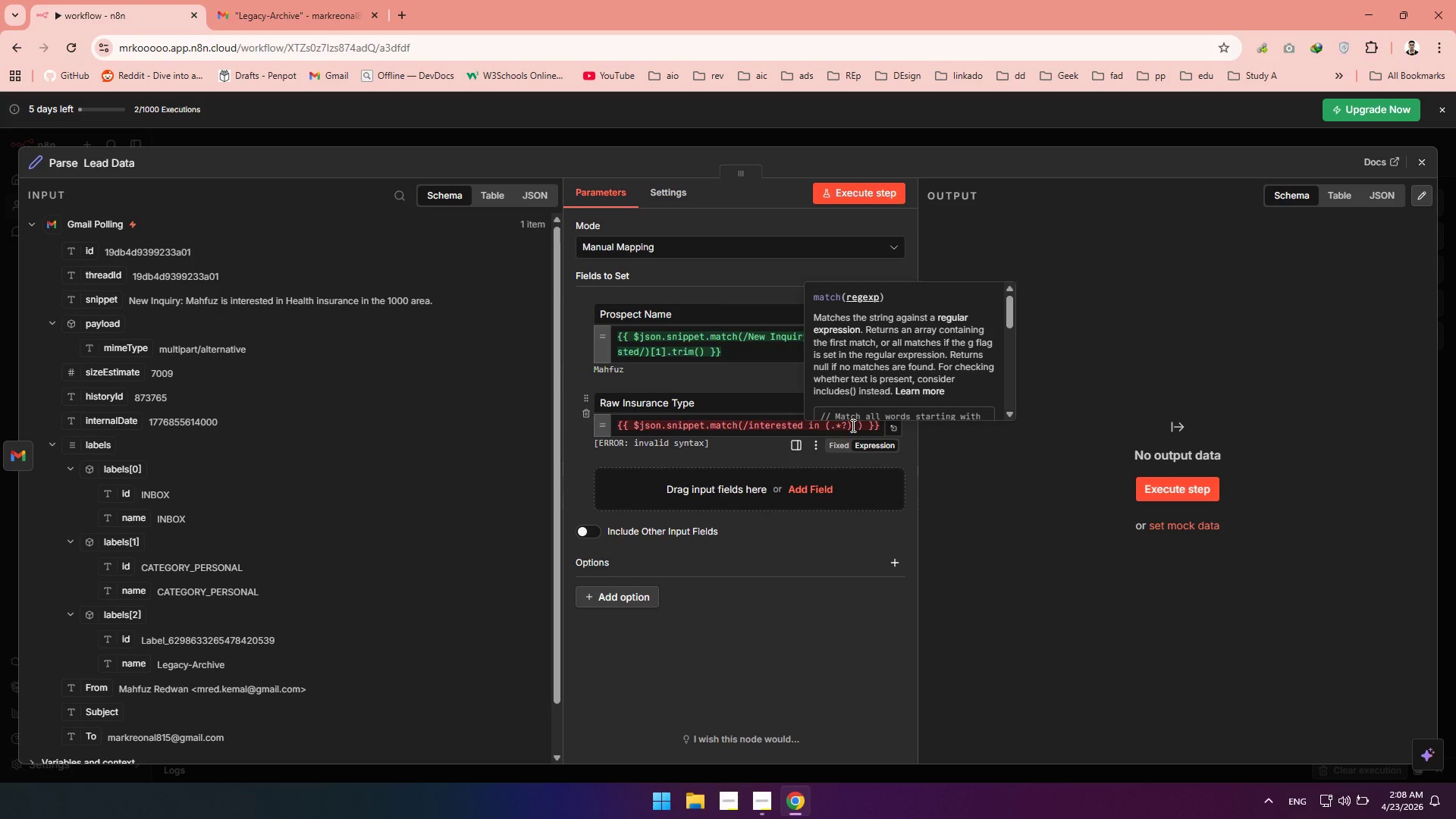 
type( insurance)
 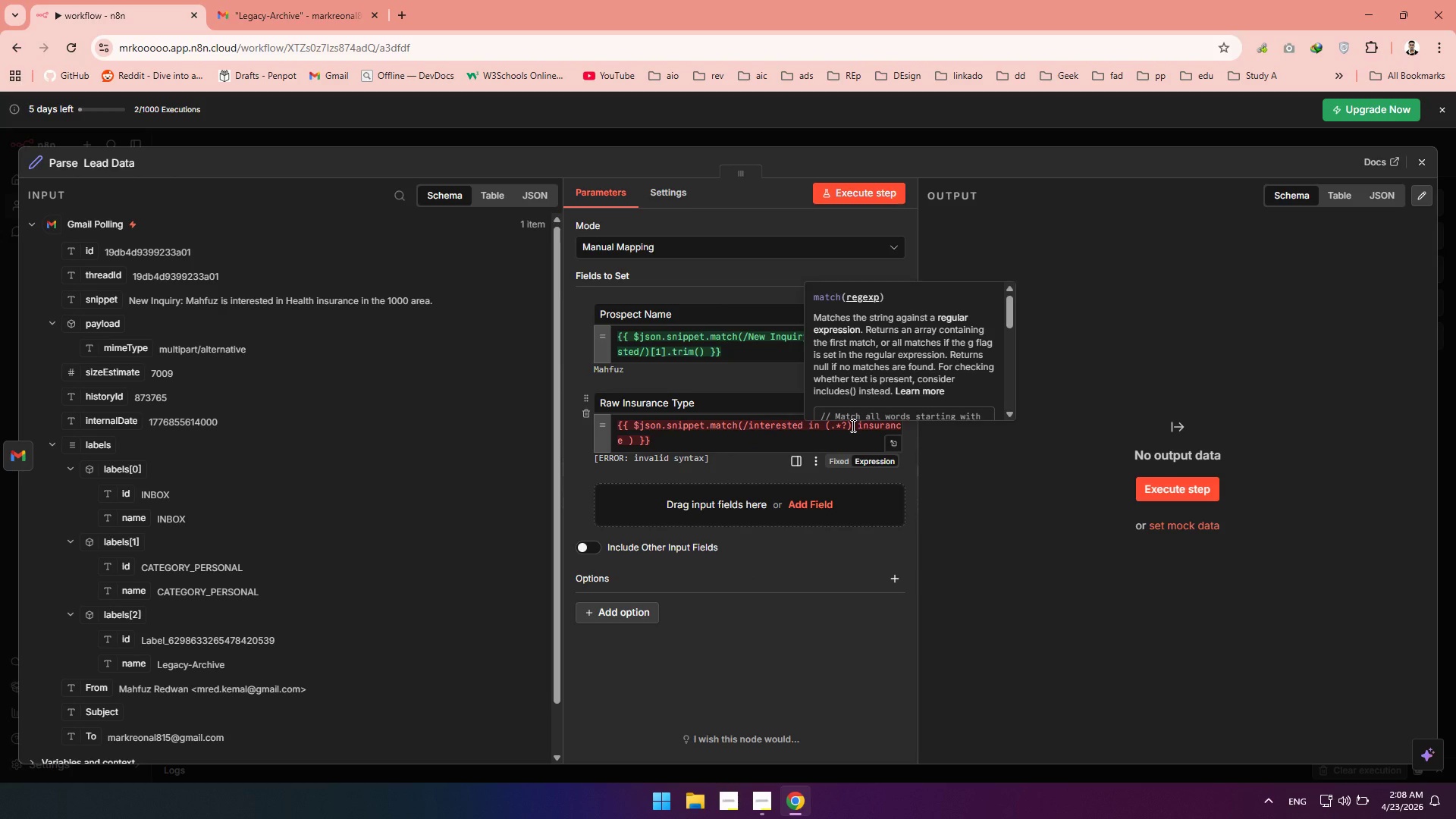 
key(Slash)
 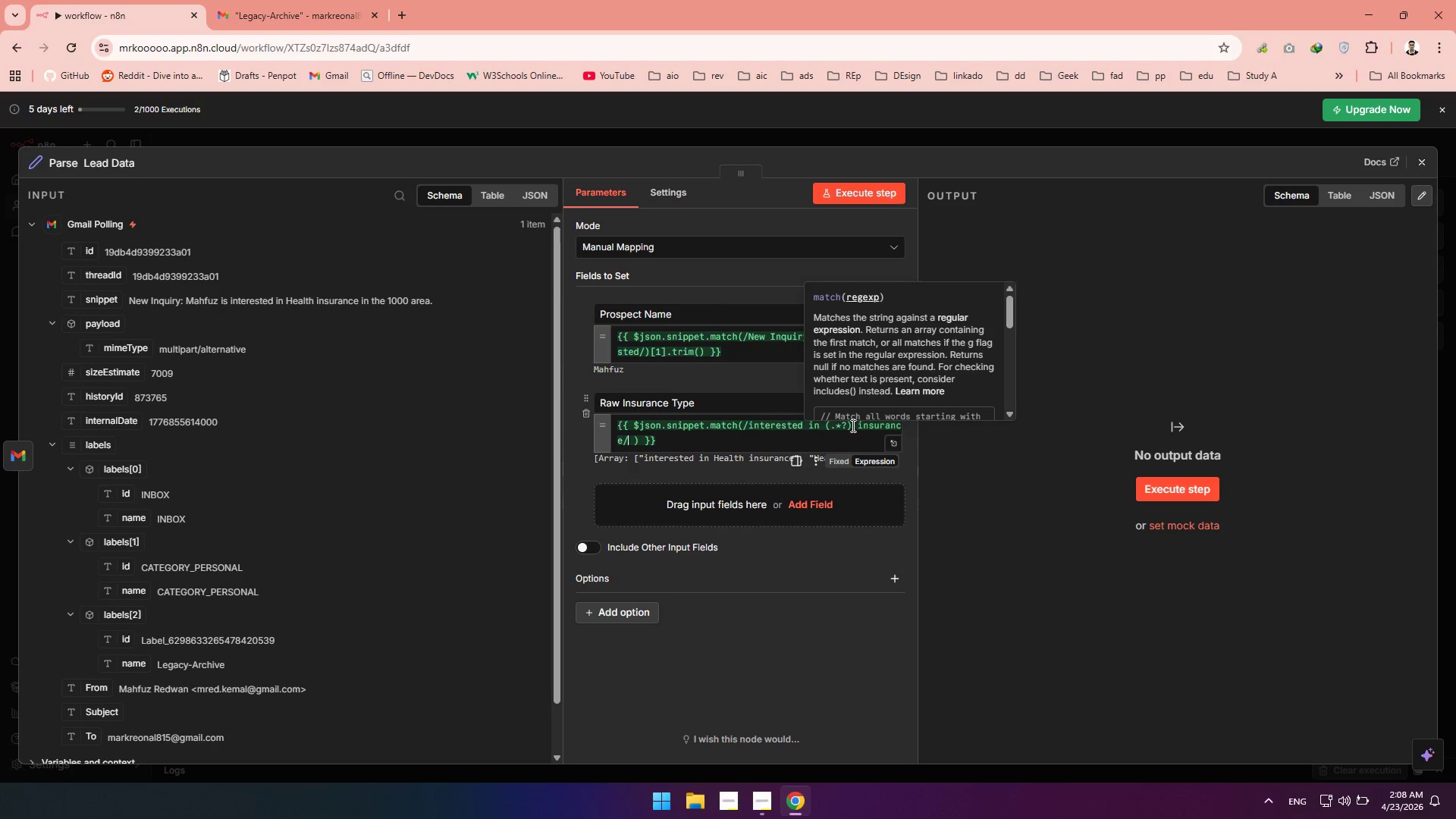 
key(ArrowRight)
 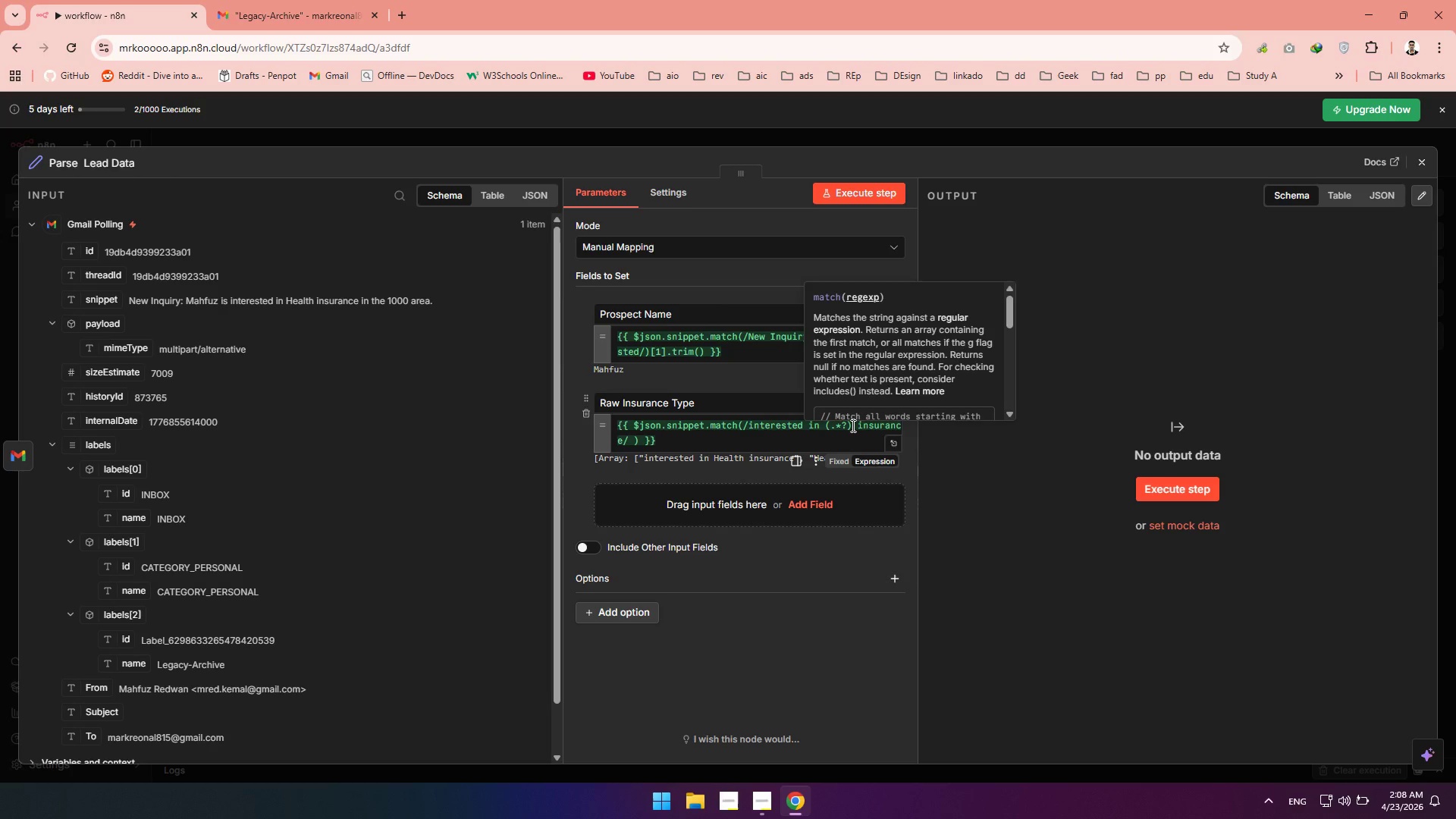 
key(Backspace)
 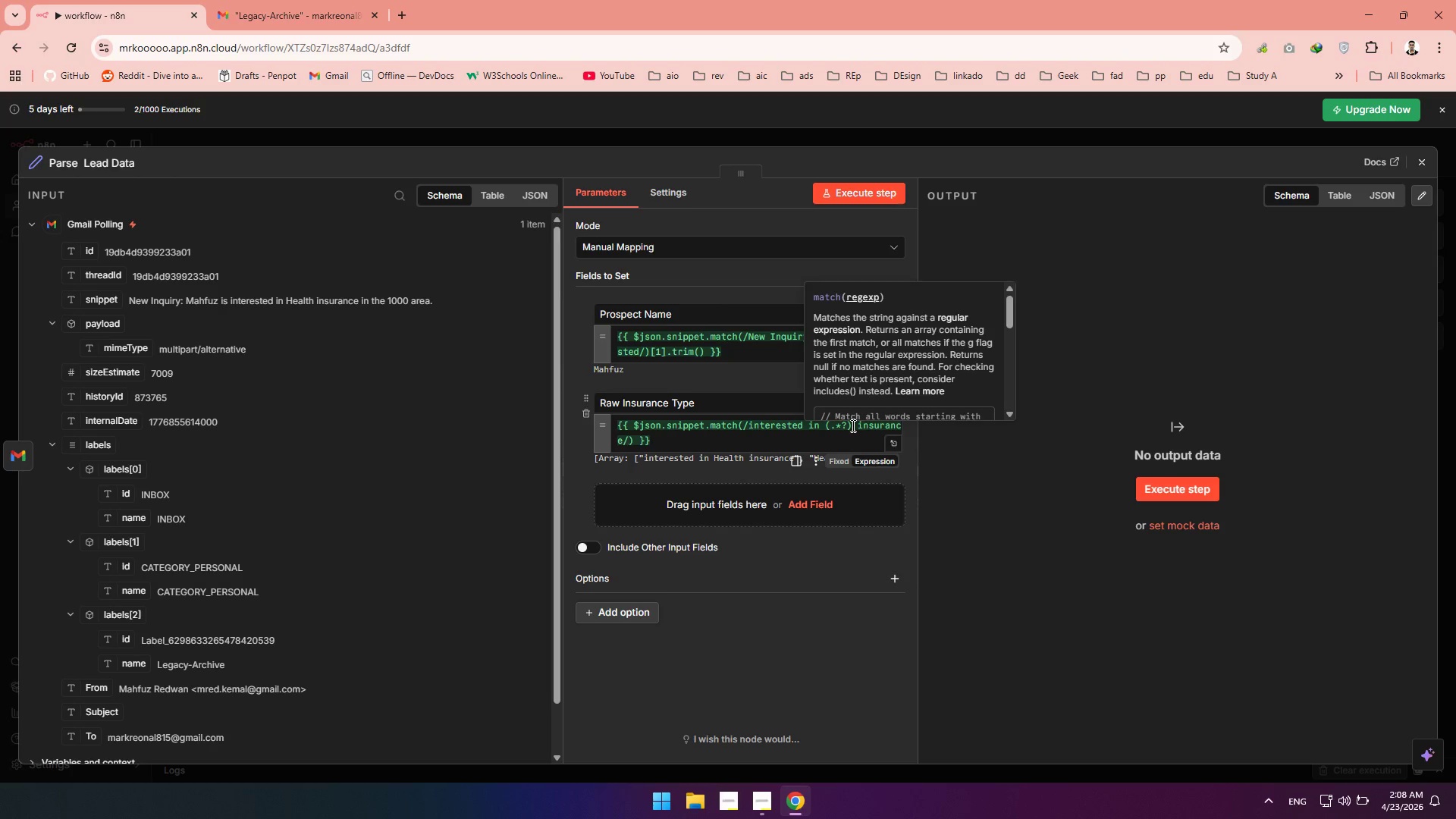 
key(ArrowRight)
 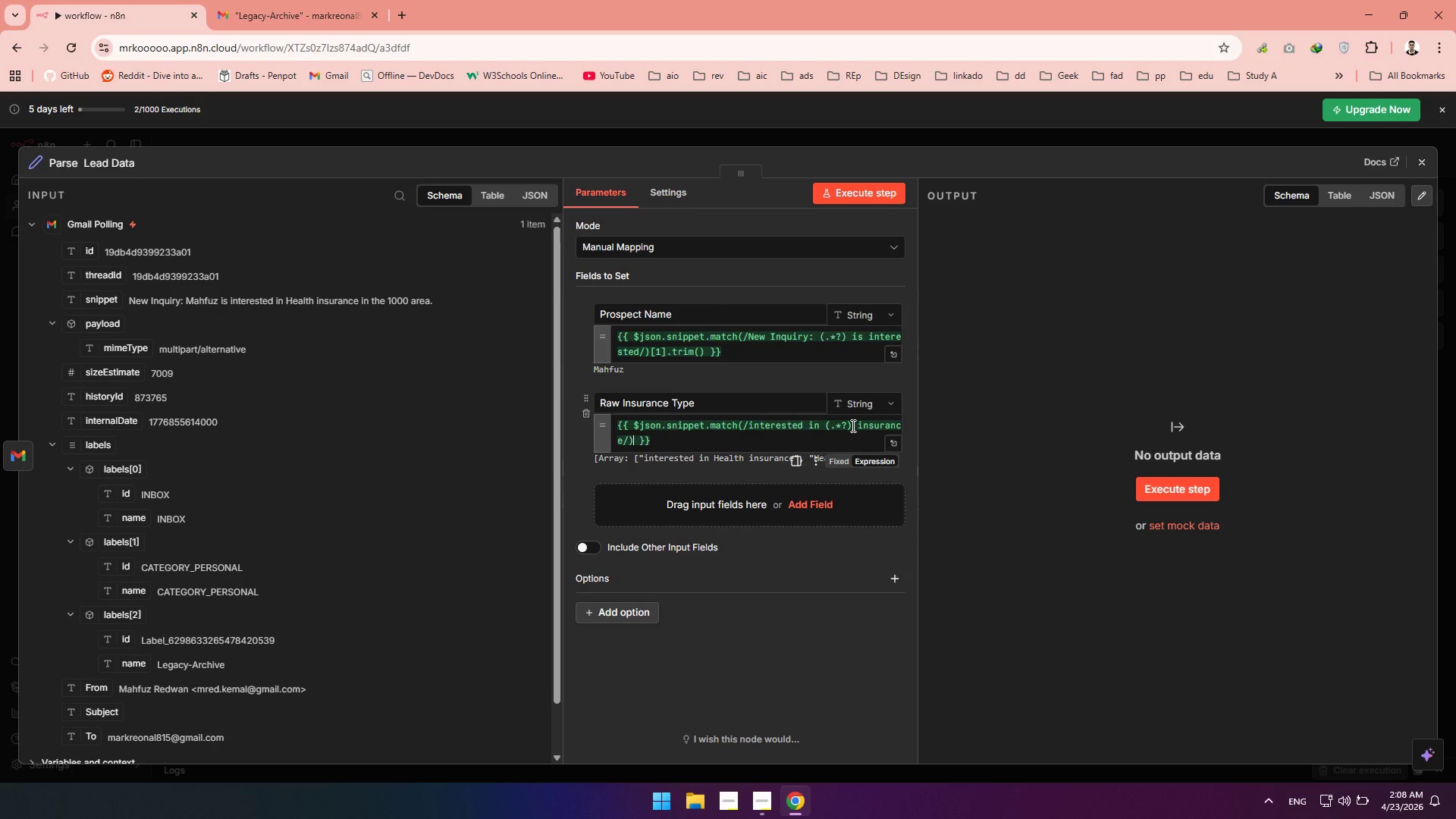 
key(Period)
 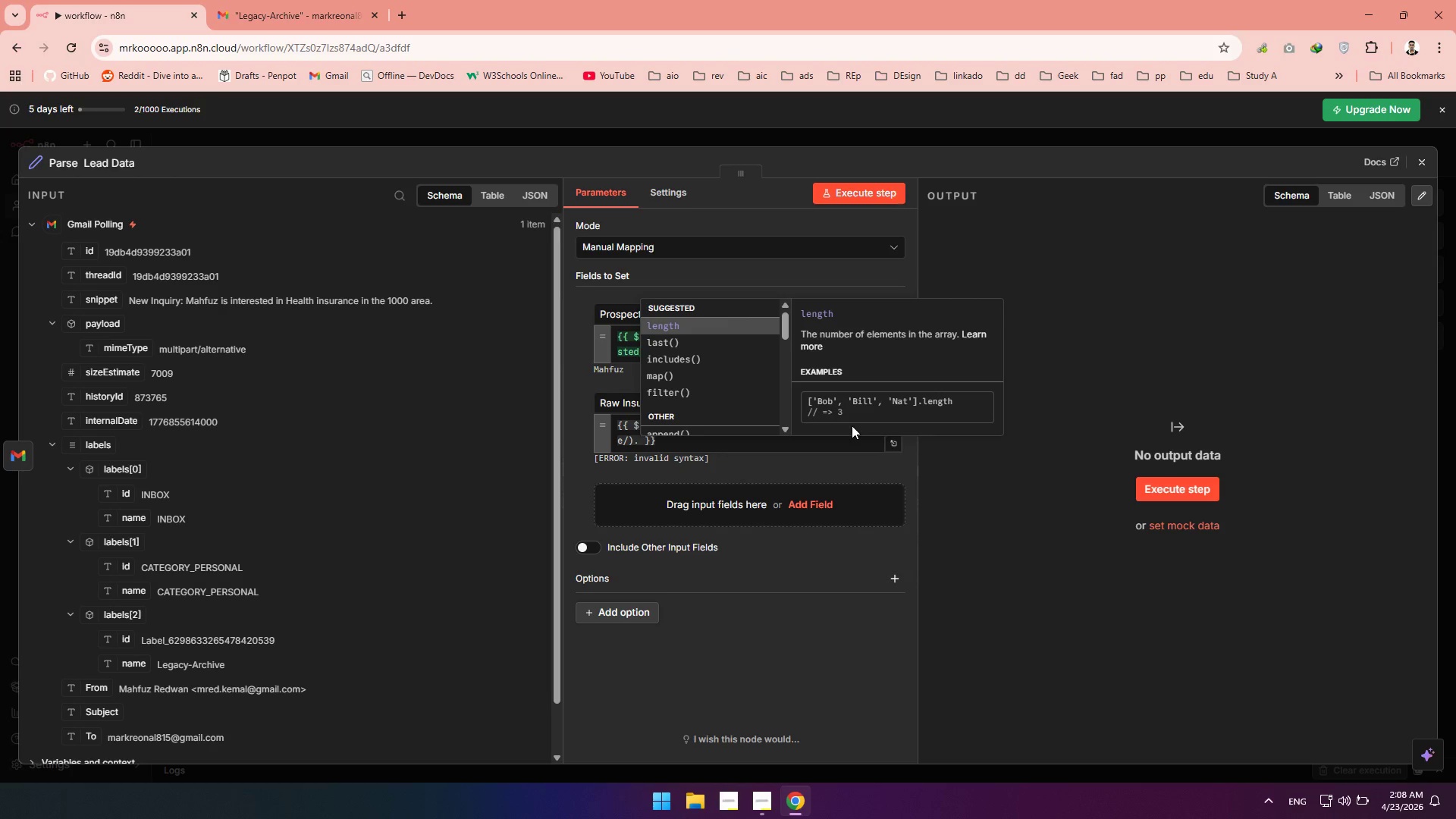 
key(BracketLeft)
 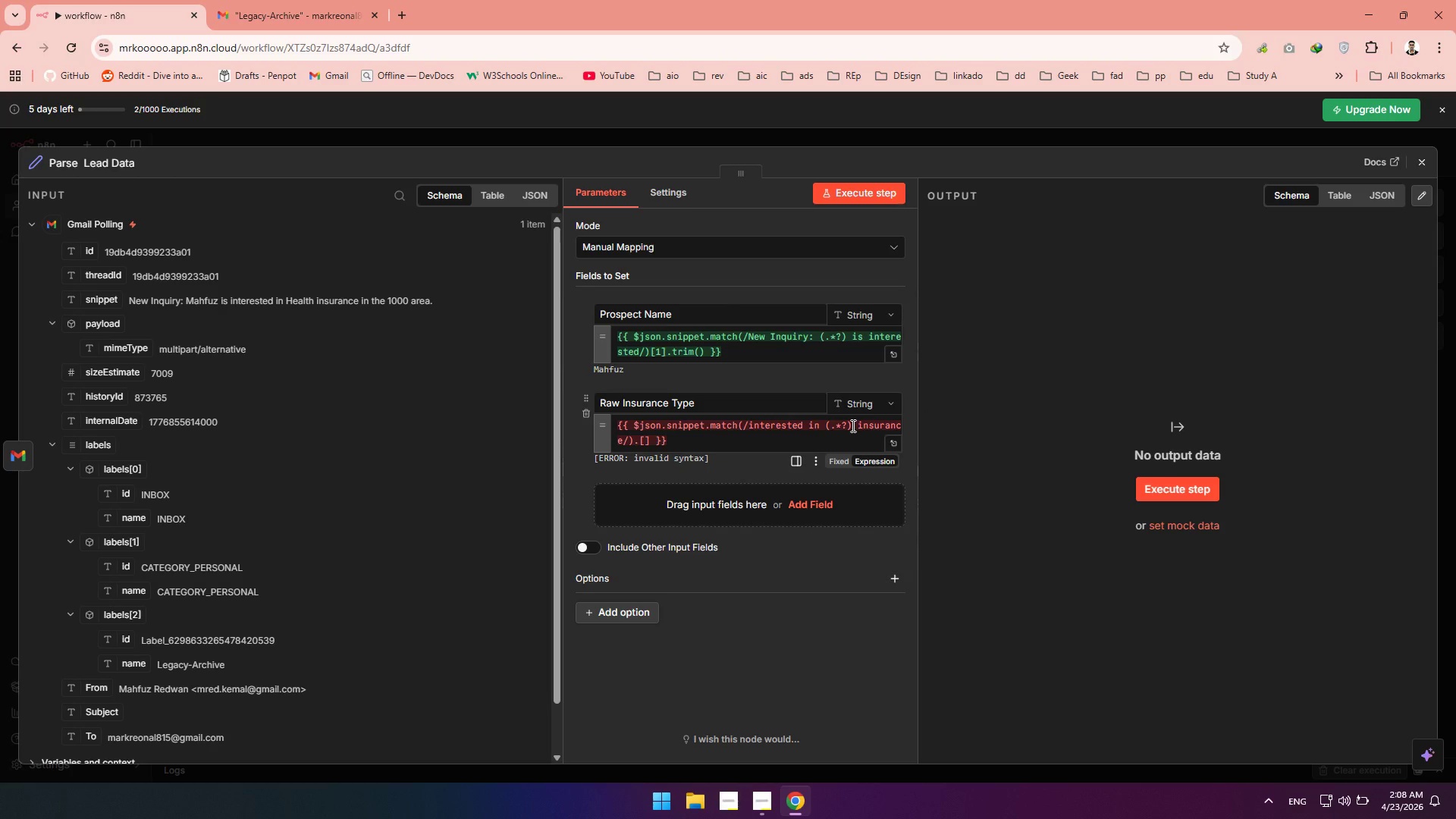 
key(1)
 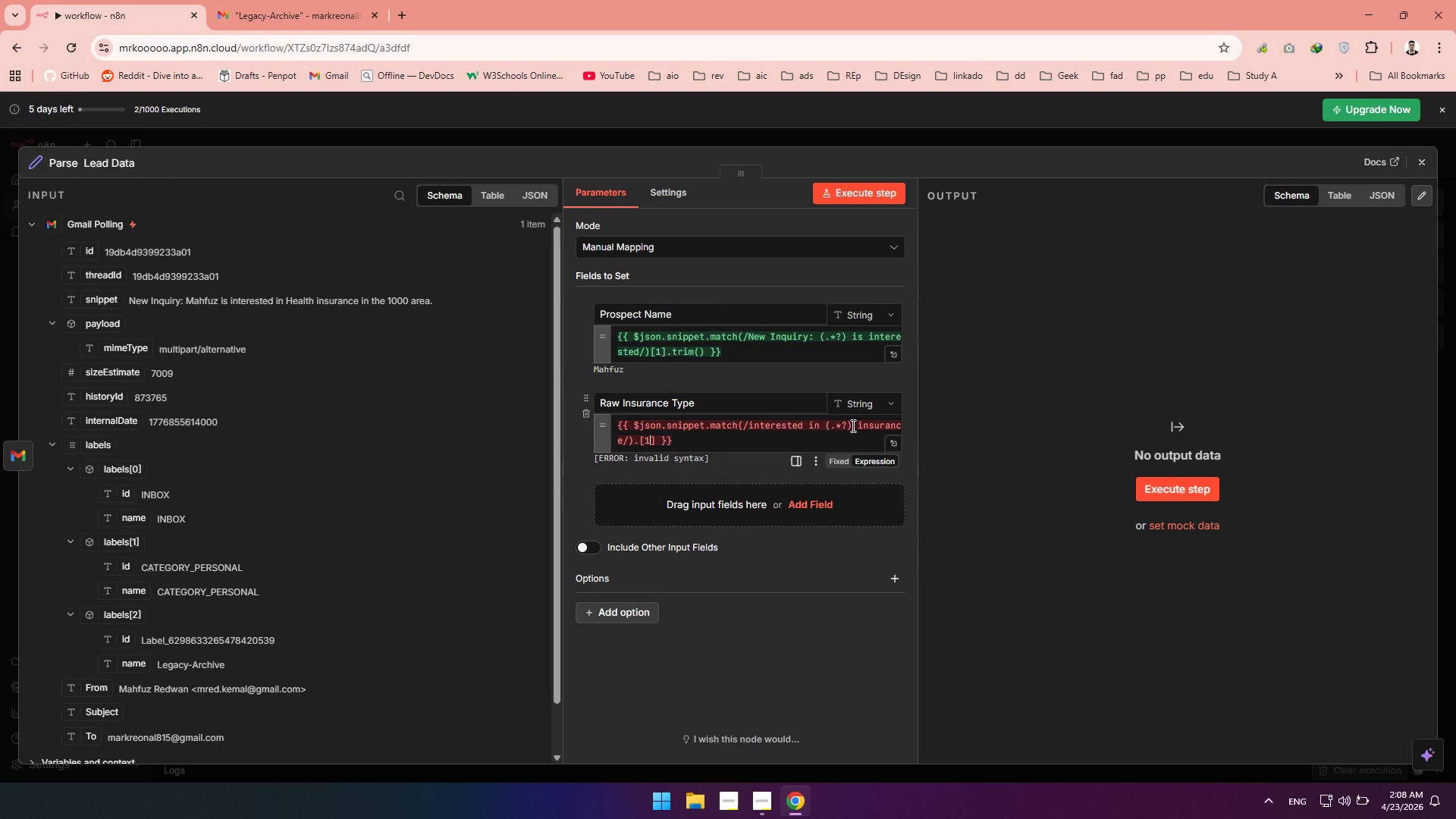 
wait(8.31)
 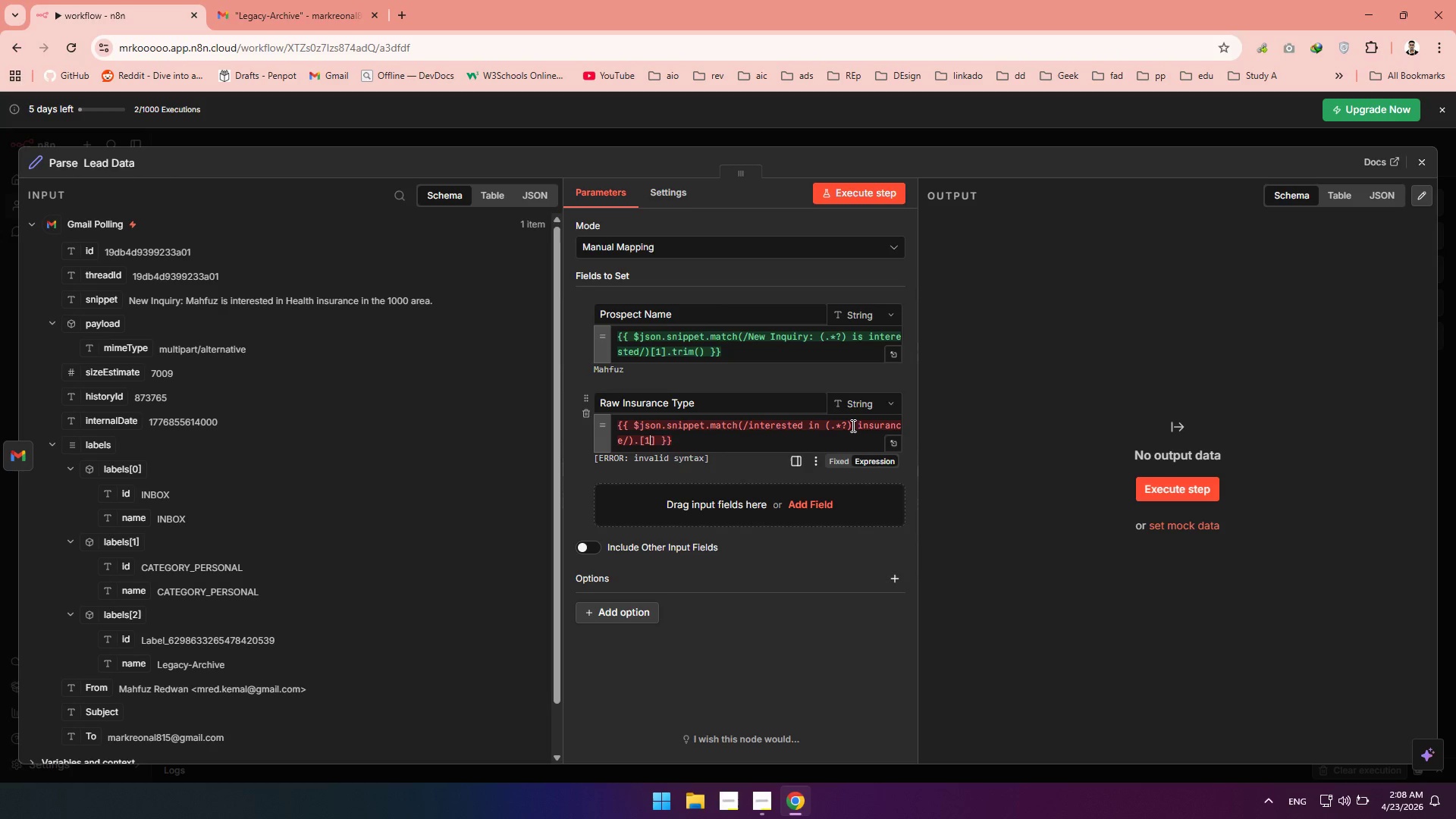 
key(ArrowLeft)
 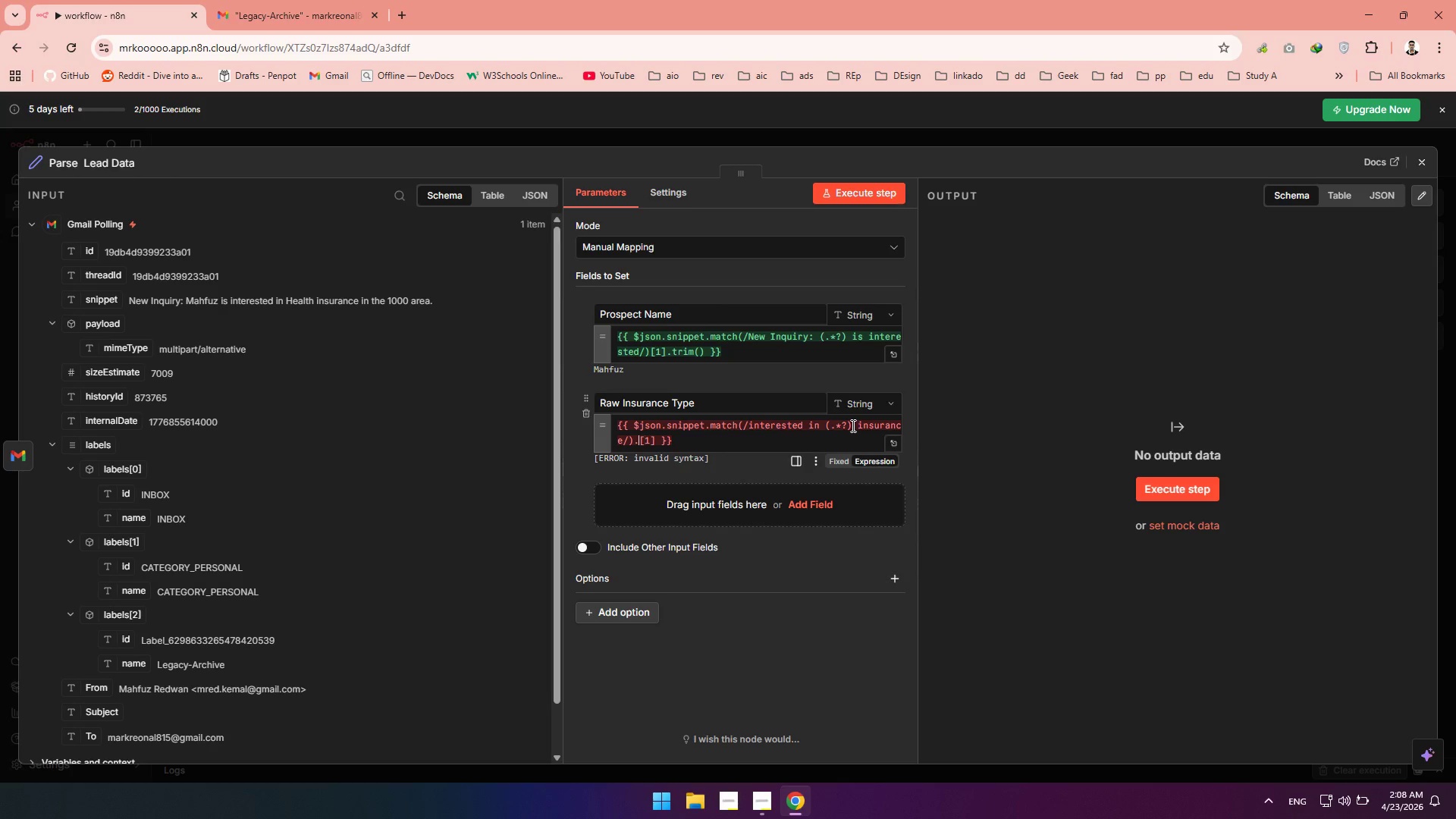 
key(ArrowLeft)
 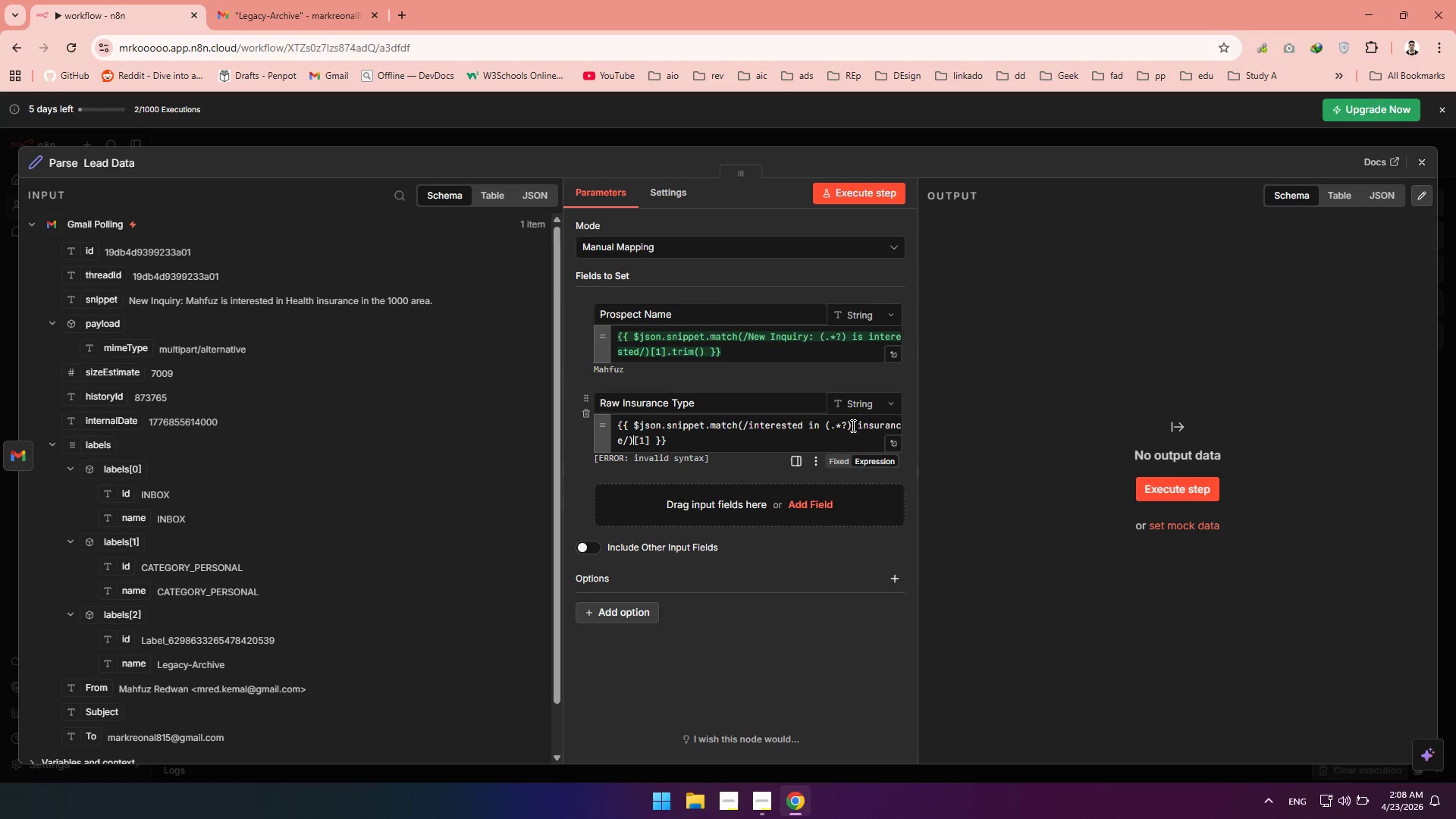 
key(Backspace)
 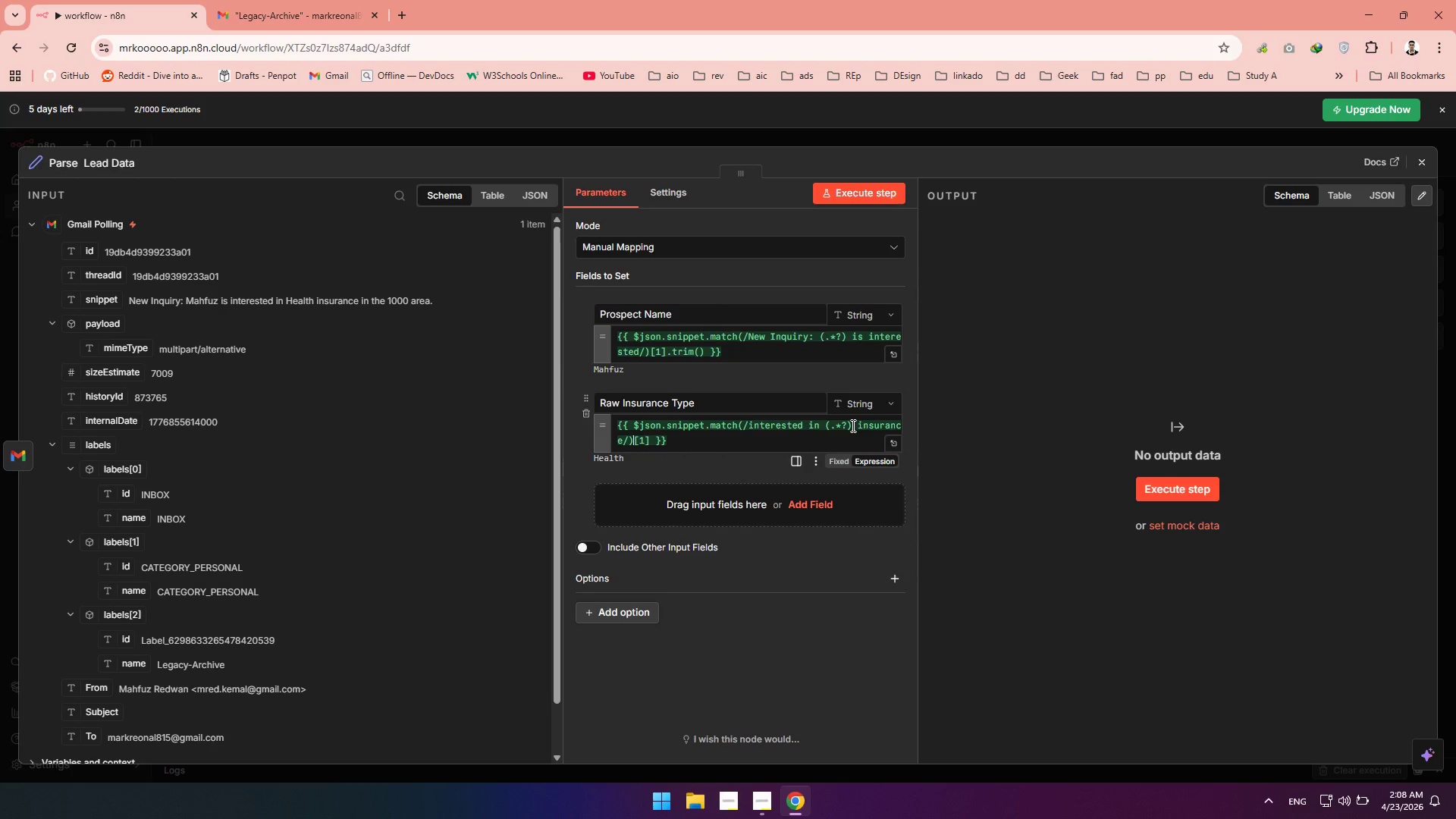 
key(ArrowRight)
 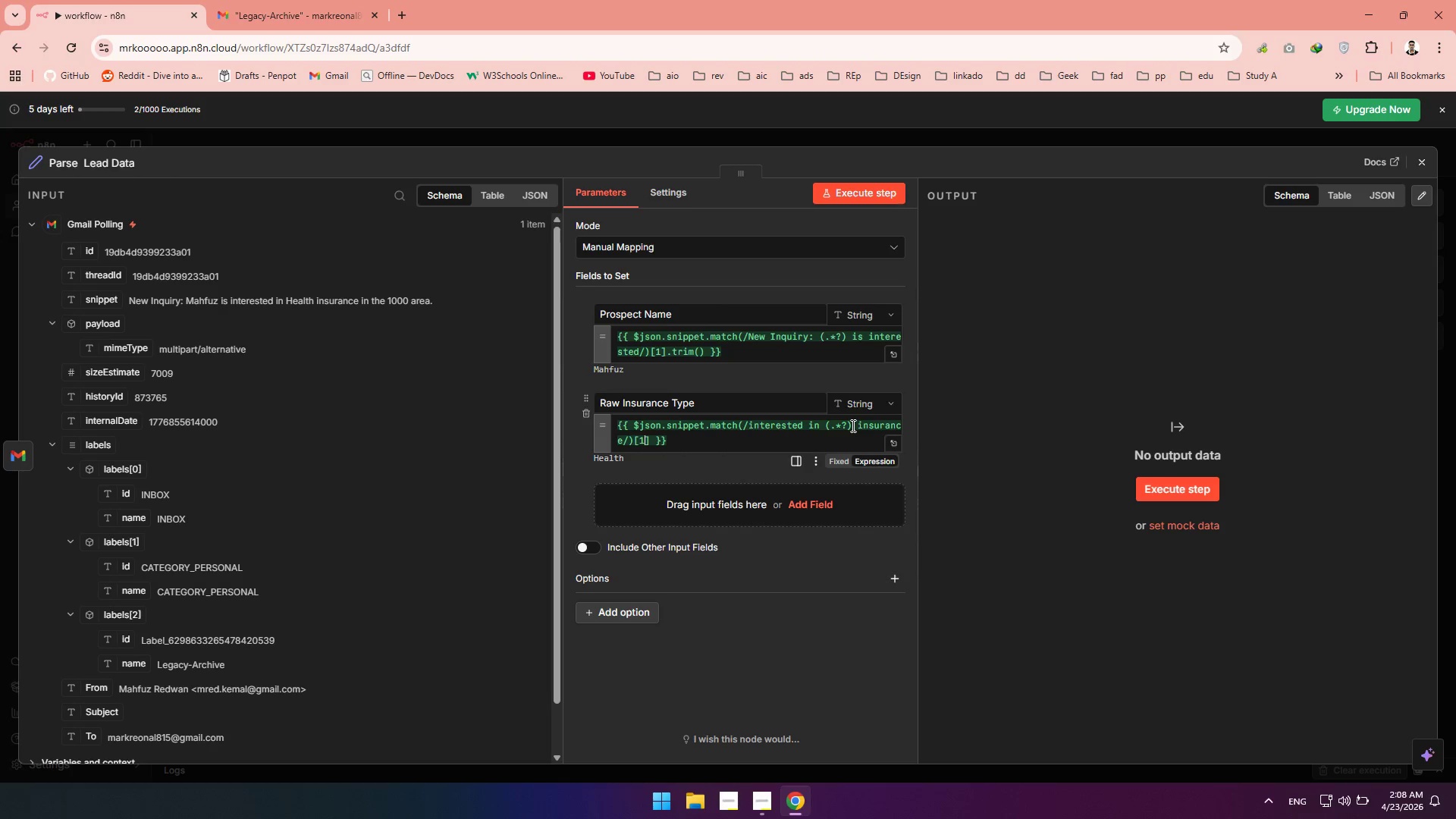 
key(ArrowRight)
 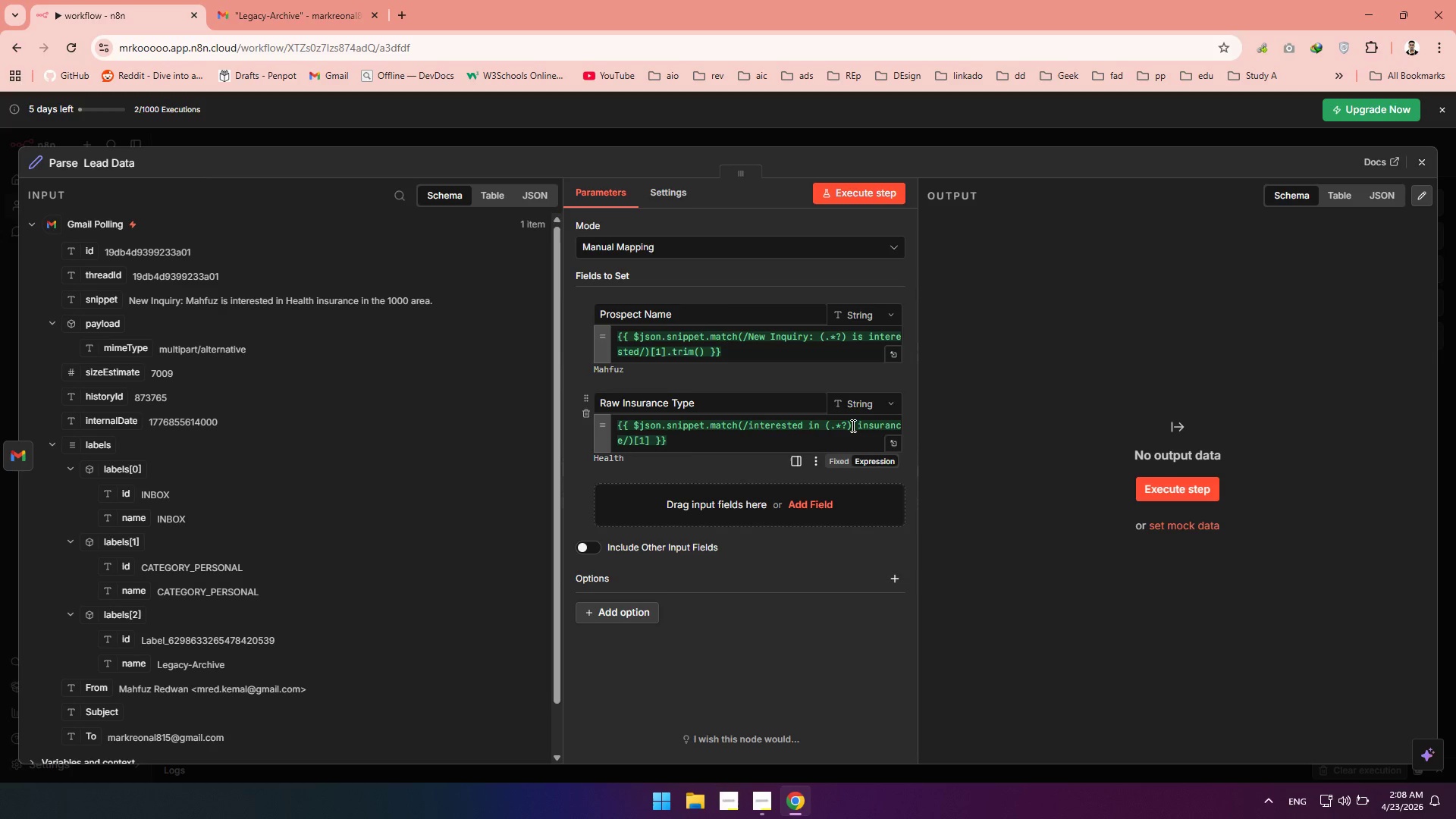 
key(ArrowRight)
 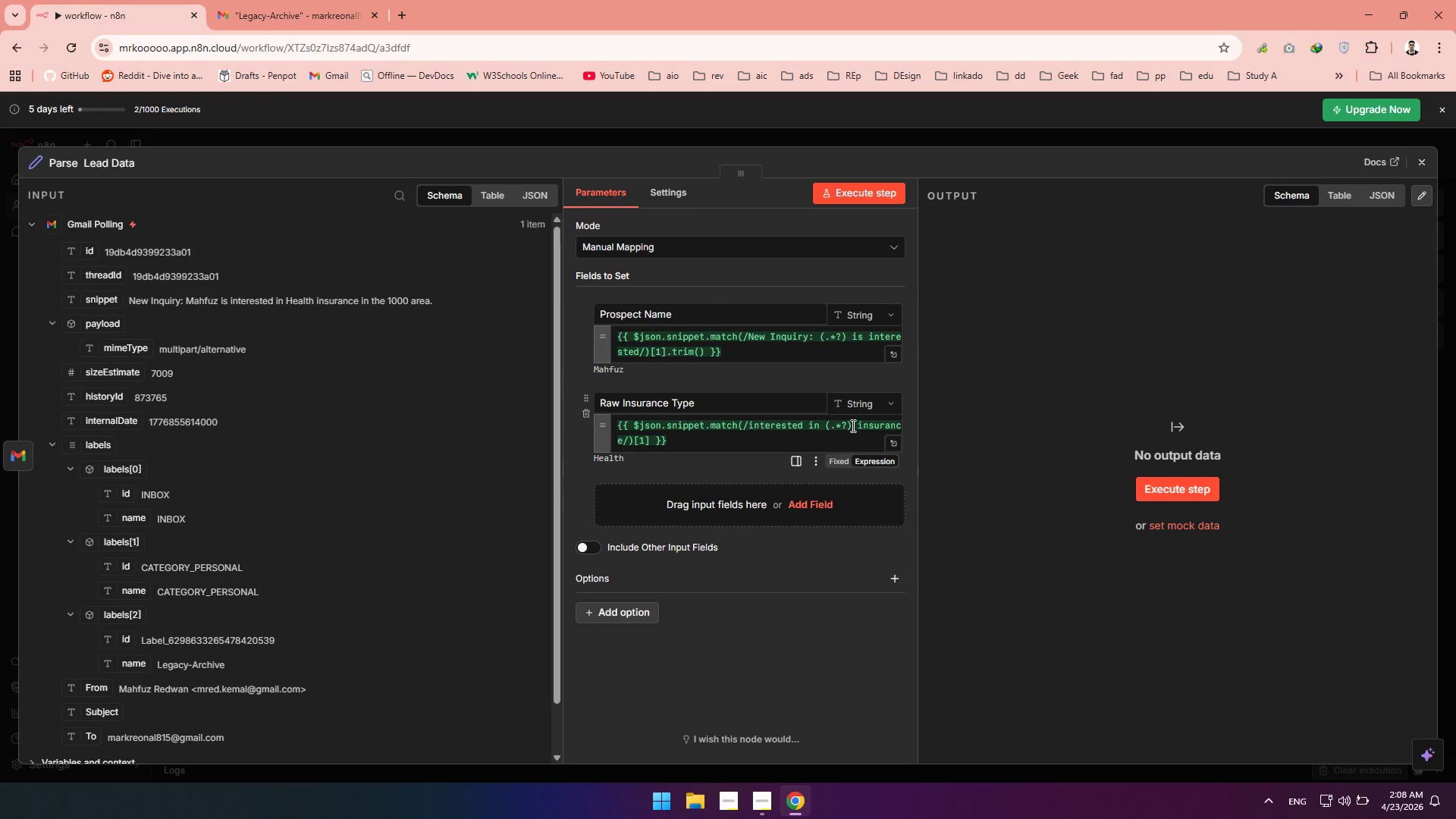 
type(.tream)
key(Backspace)
key(Backspace)
key(Backspace)
type(im)
 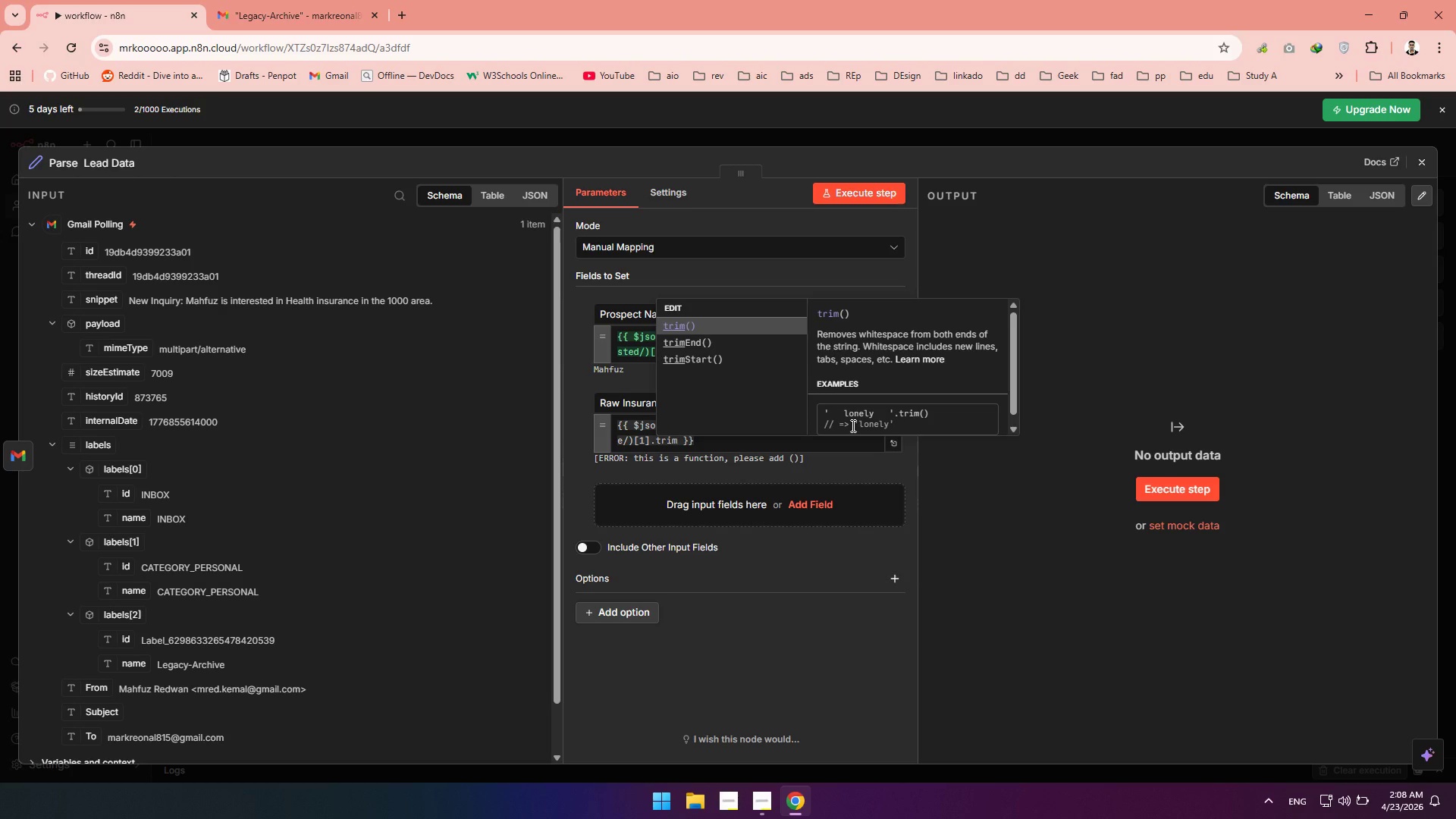 
key(Enter)
 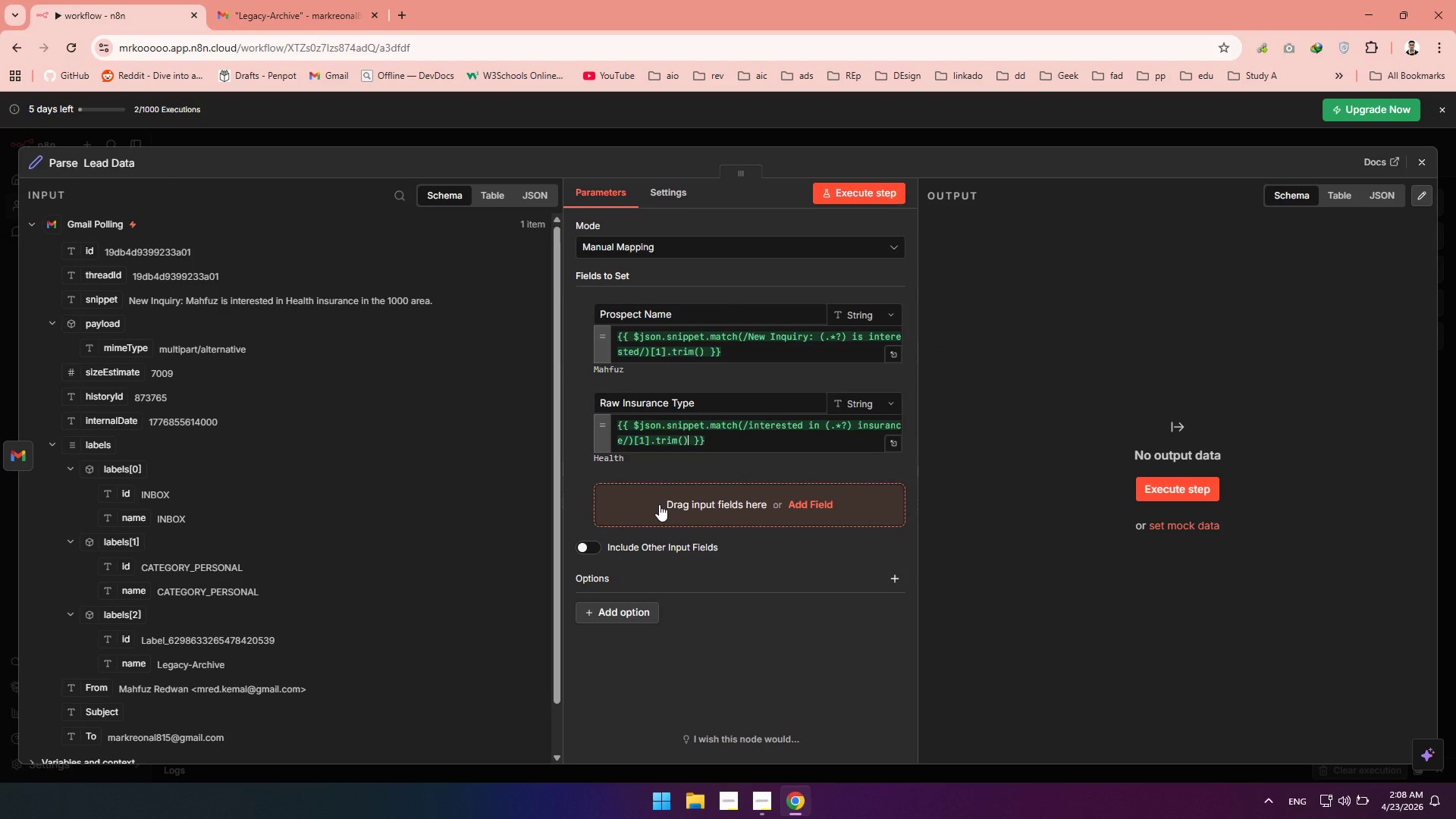 
left_click([659, 504])
 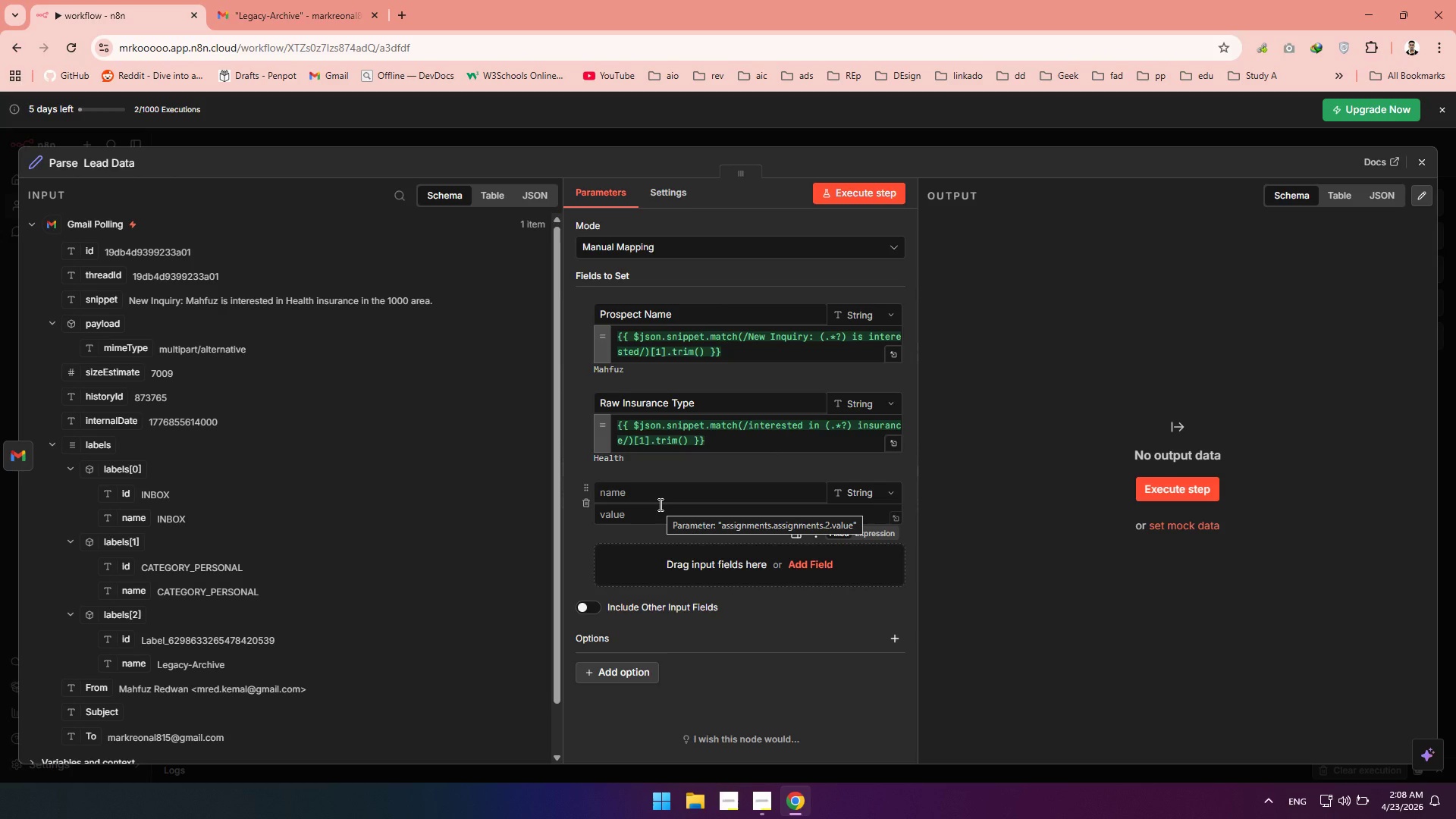 
wait(9.05)
 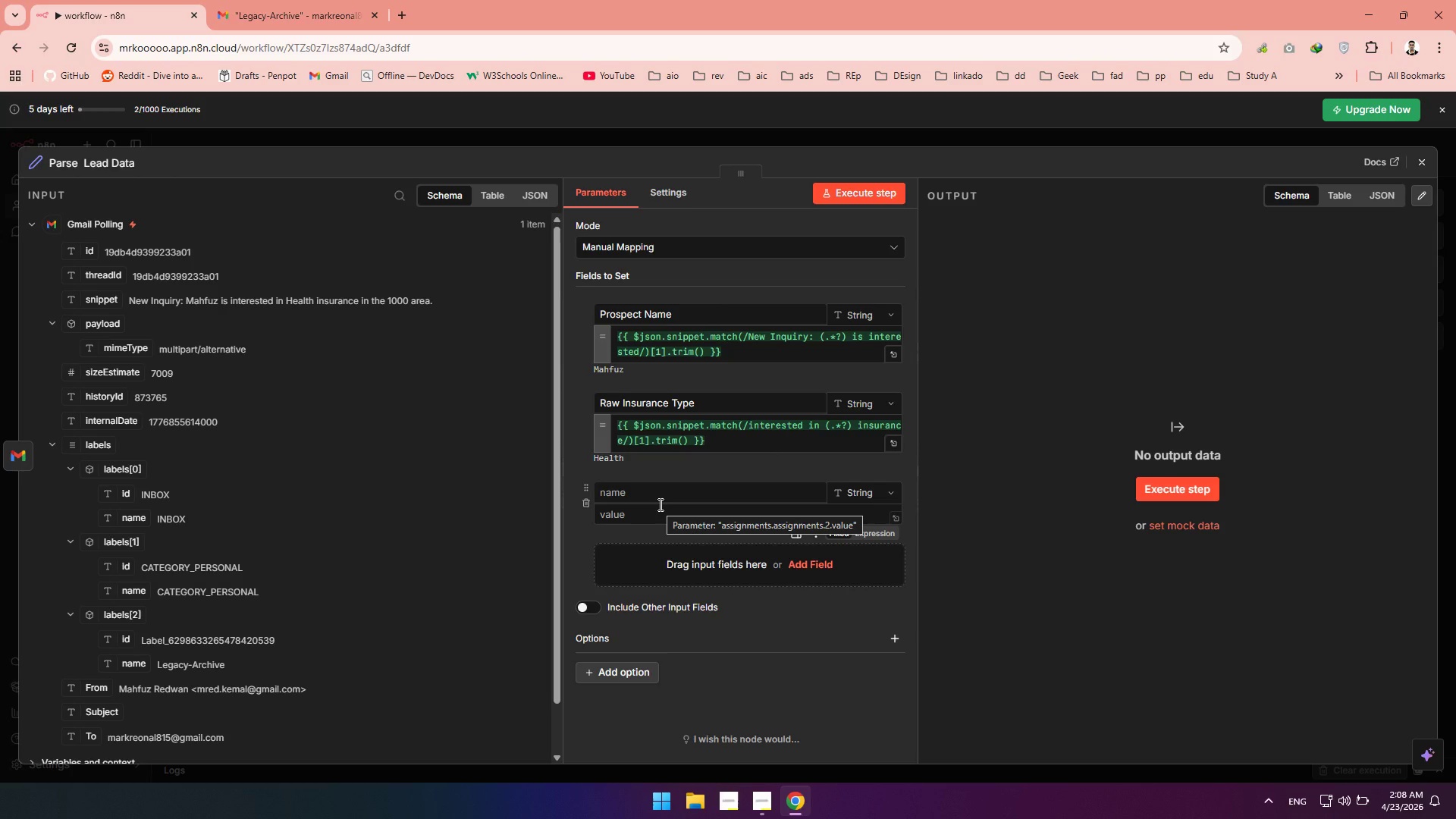 
left_click([667, 503])
 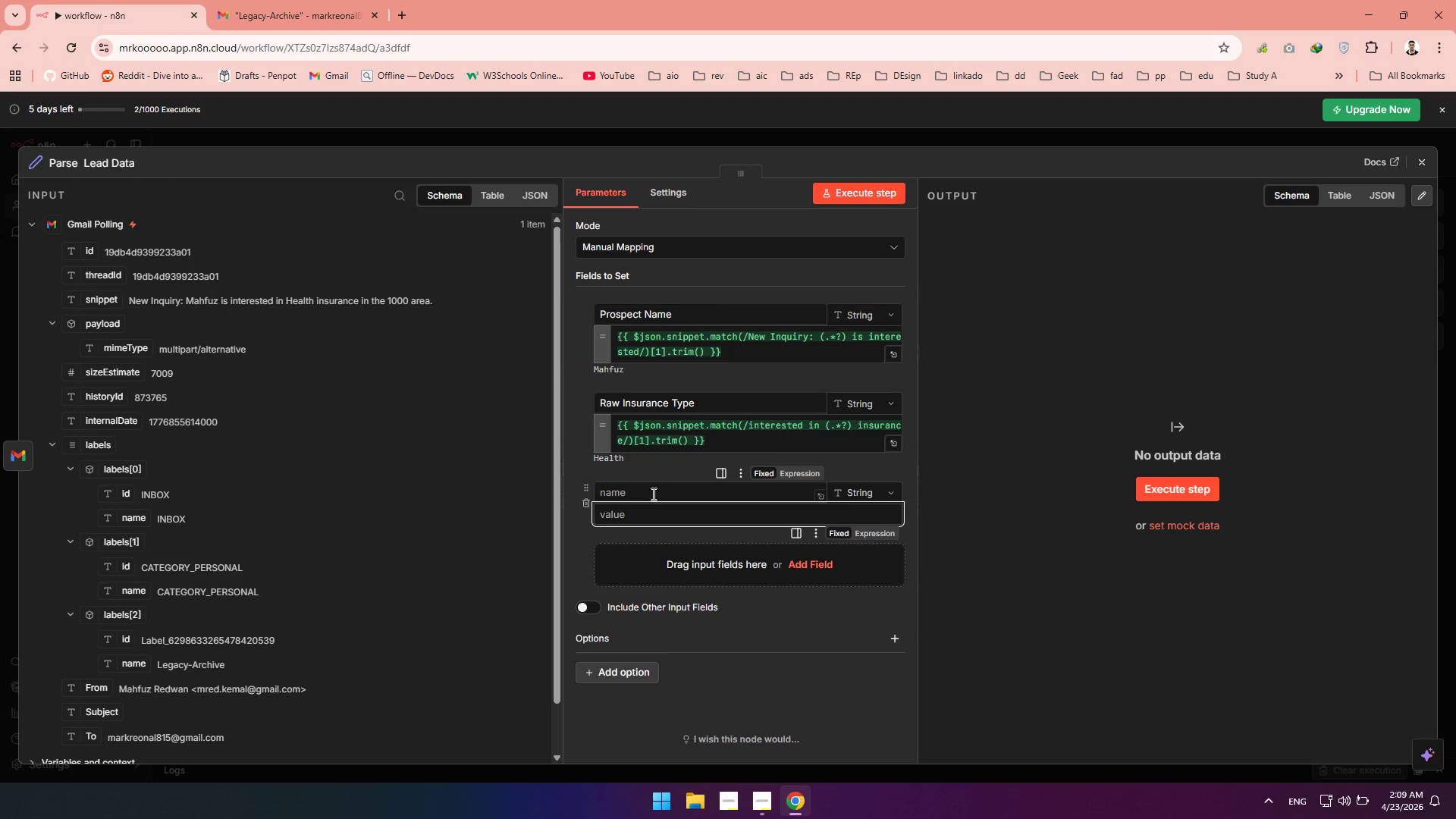 
left_click([652, 494])
 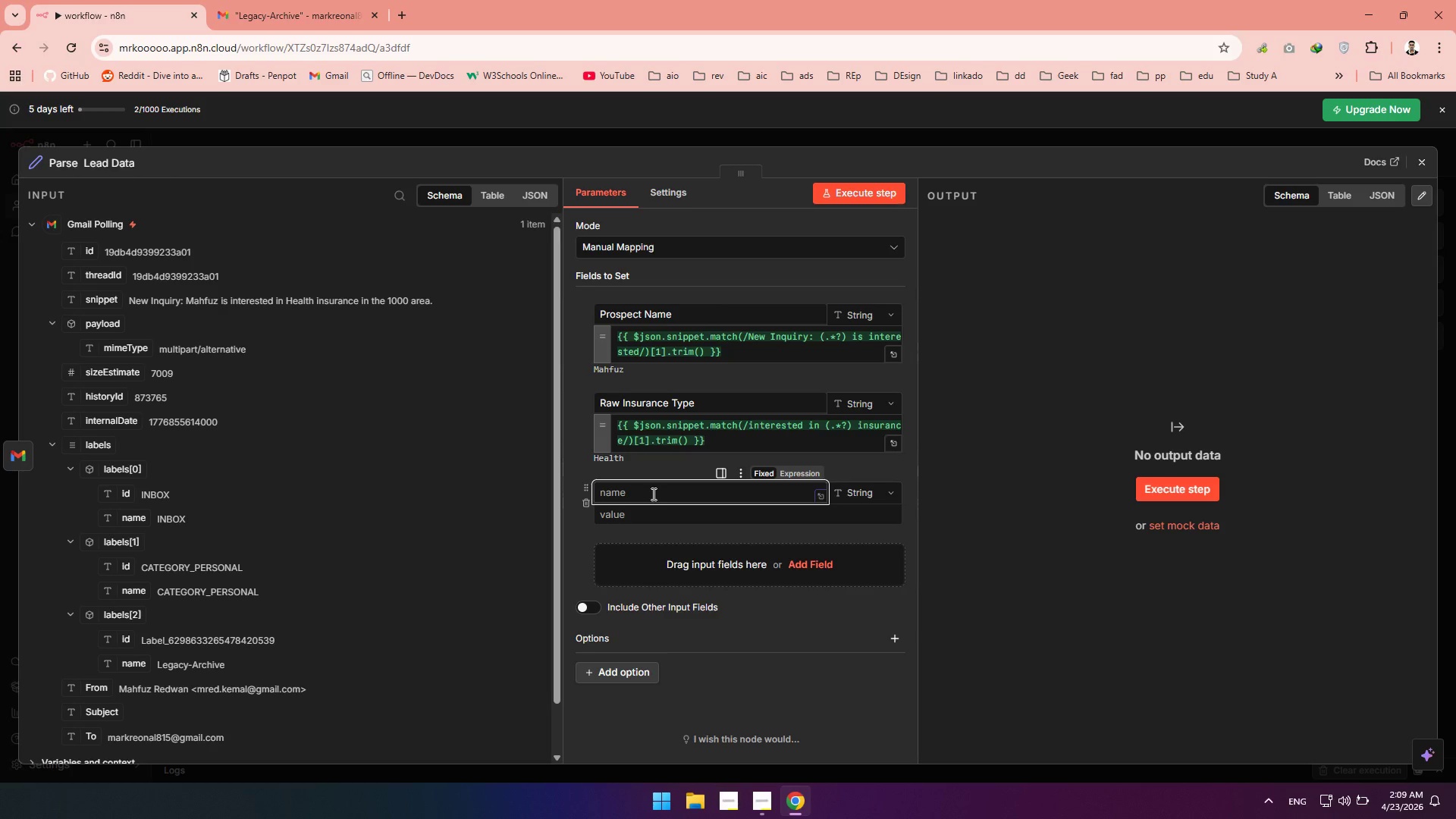 
type(Location Tu)
key(Backspace)
type(ype)
 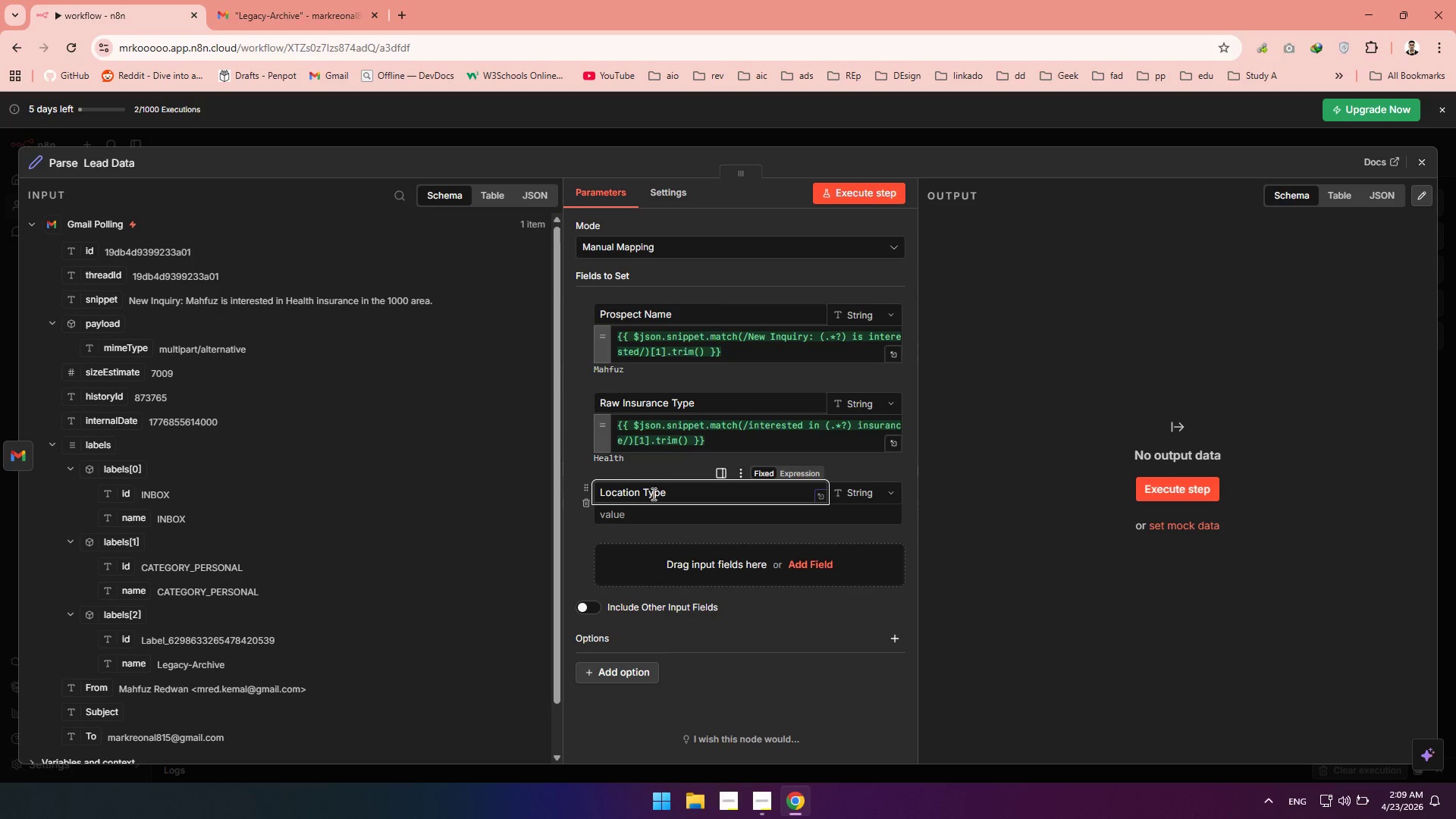 
key(Backspace)
key(Backspace)
key(Backspace)
key(Backspace)
type(code\\\)
key(Backspace)
key(Backspace)
key(Backspace)
key(Backspace)
key(Backspace)
key(Backspace)
type(ODE)
 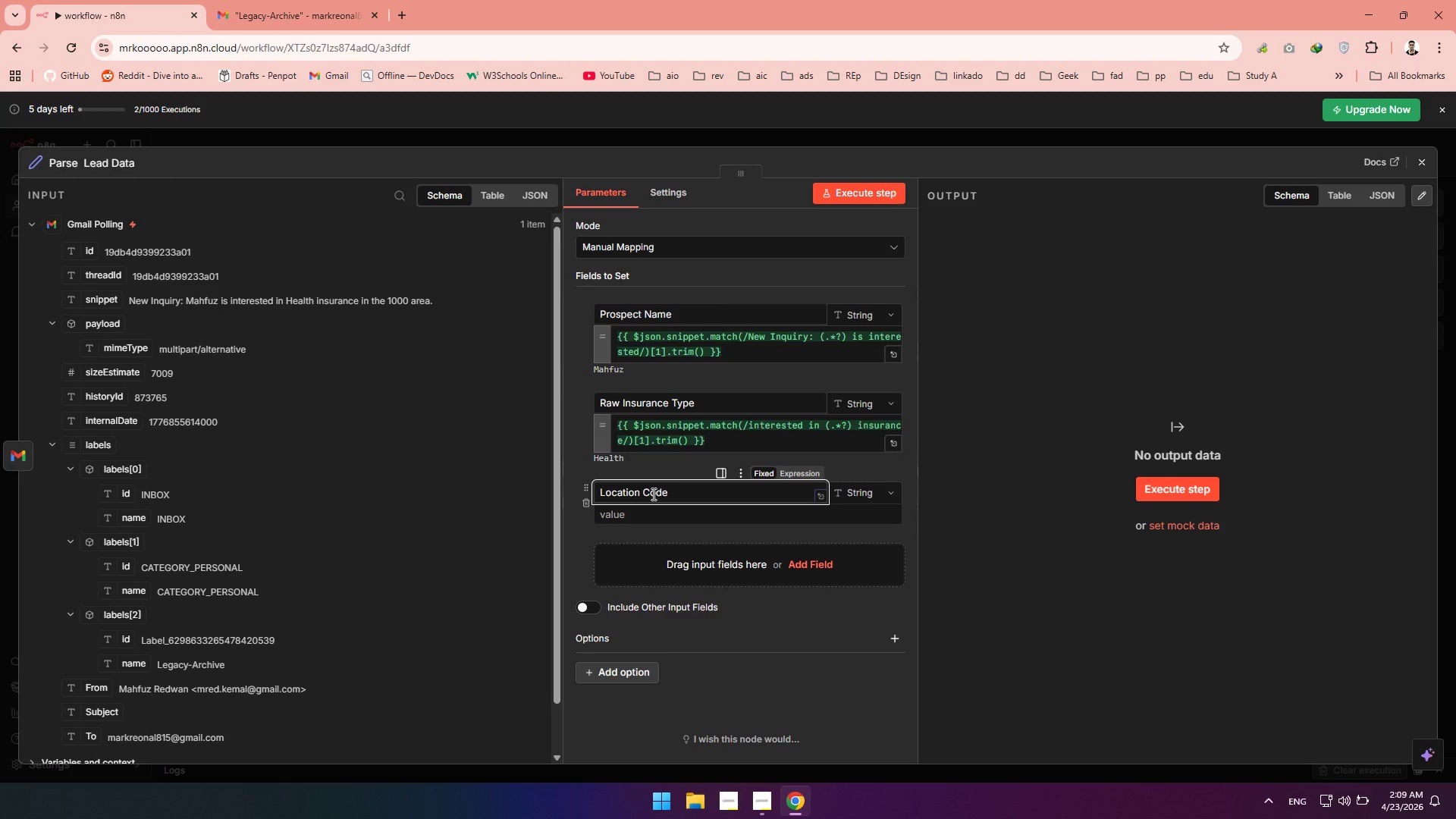 
hold_key(key=CapsLock, duration=0.78)
 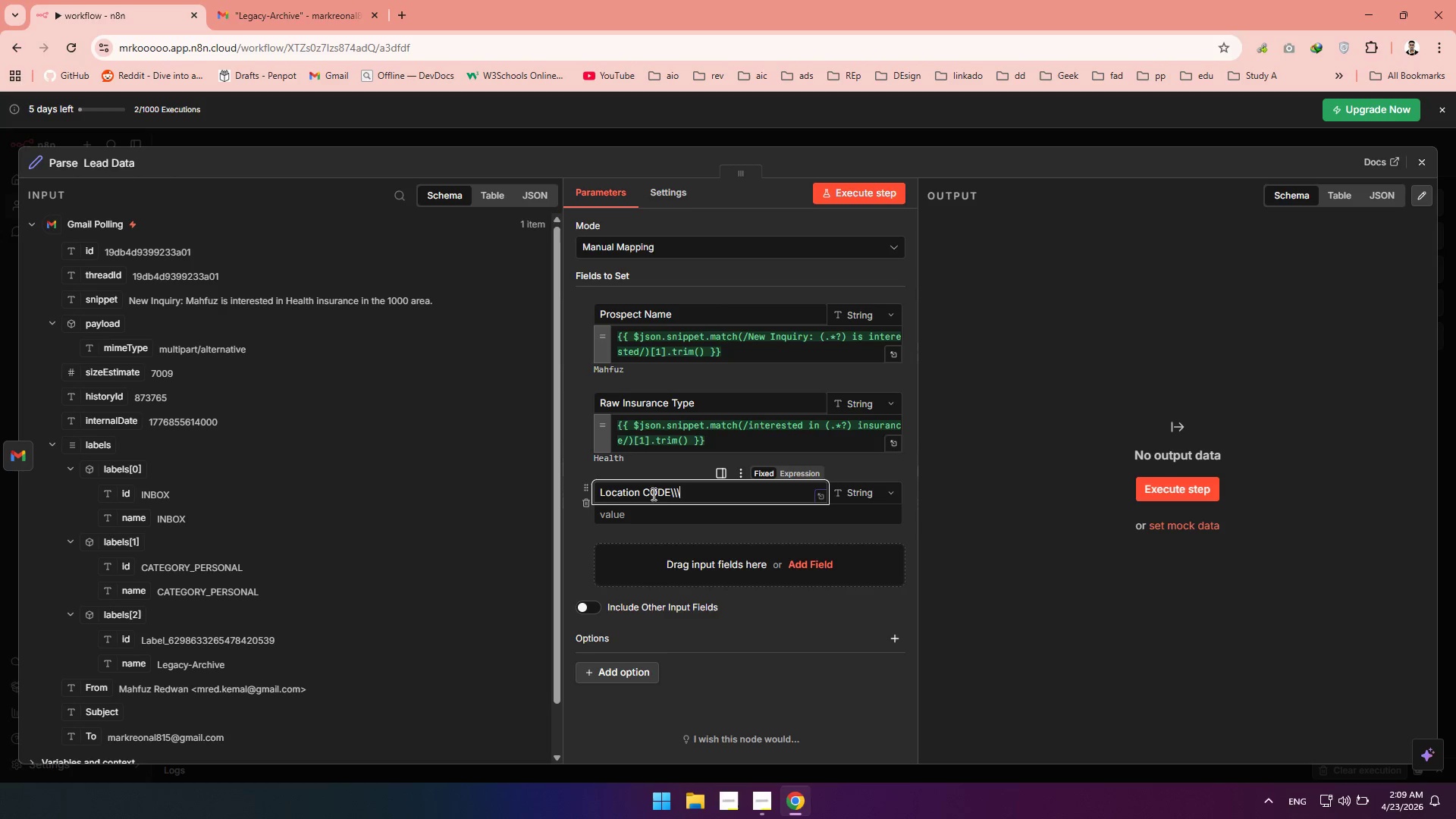 
left_click([640, 509])
 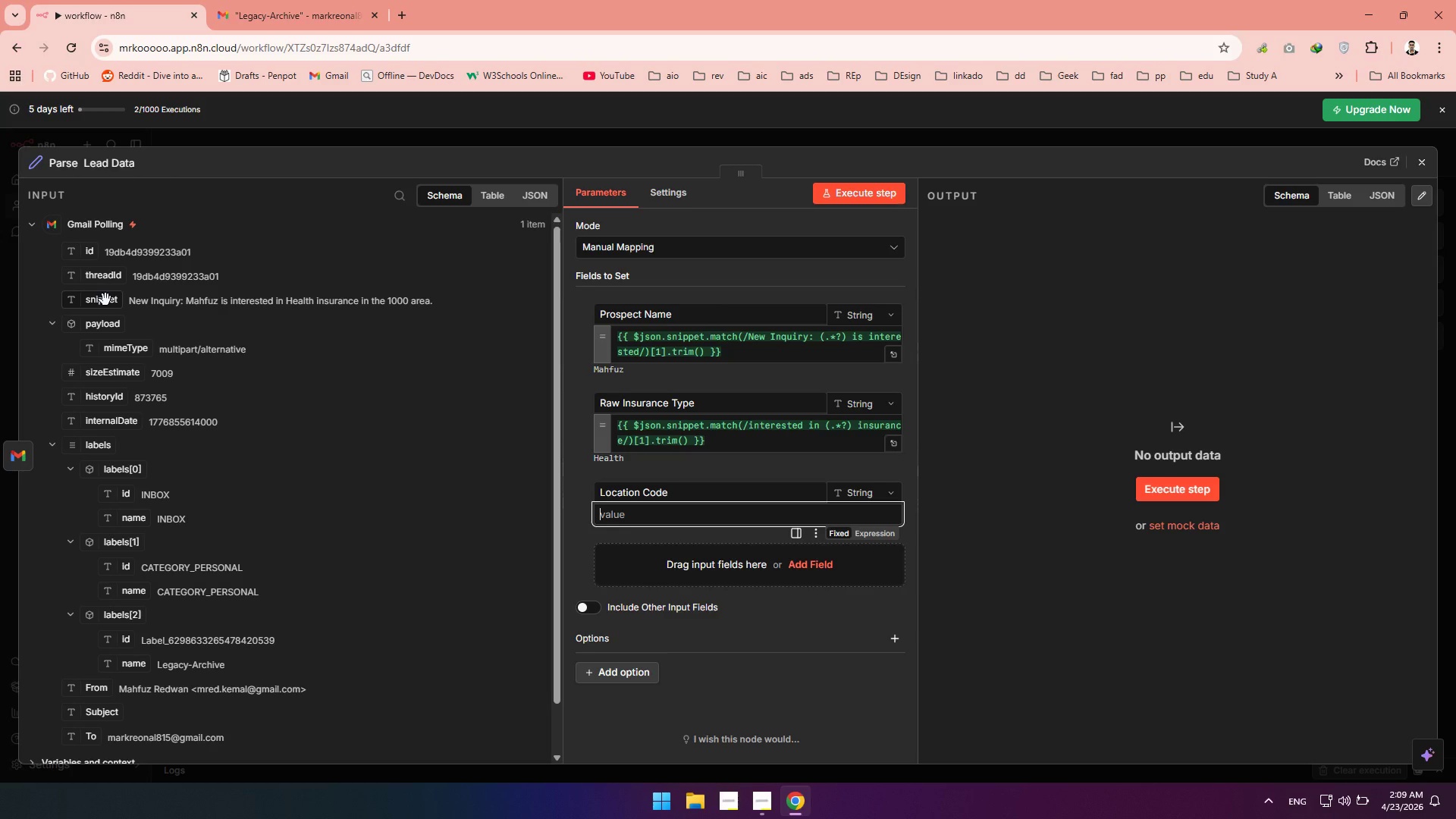 
wait(5.91)
 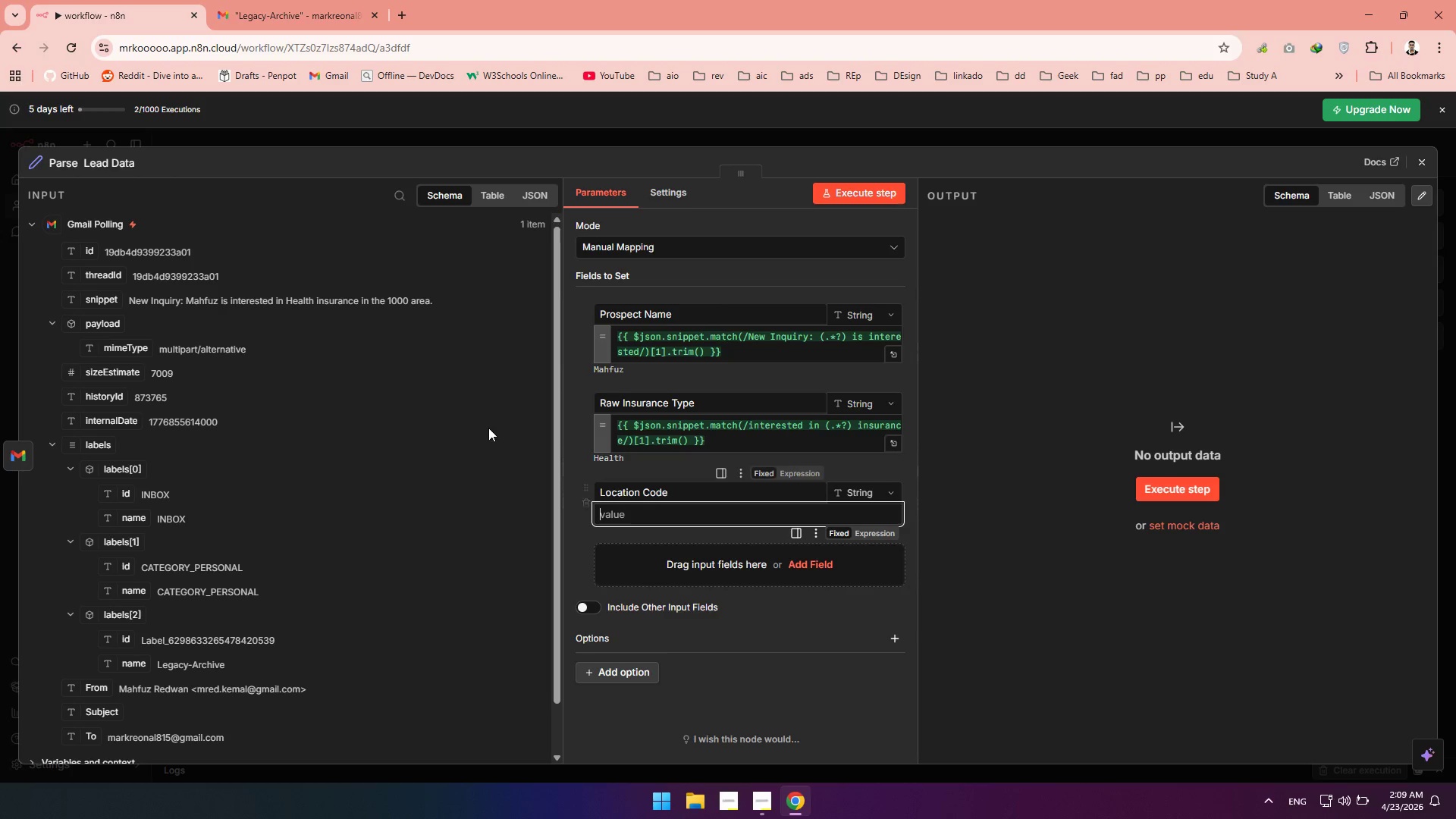 
left_click_drag(start_coordinate=[105, 300], to_coordinate=[654, 521])
 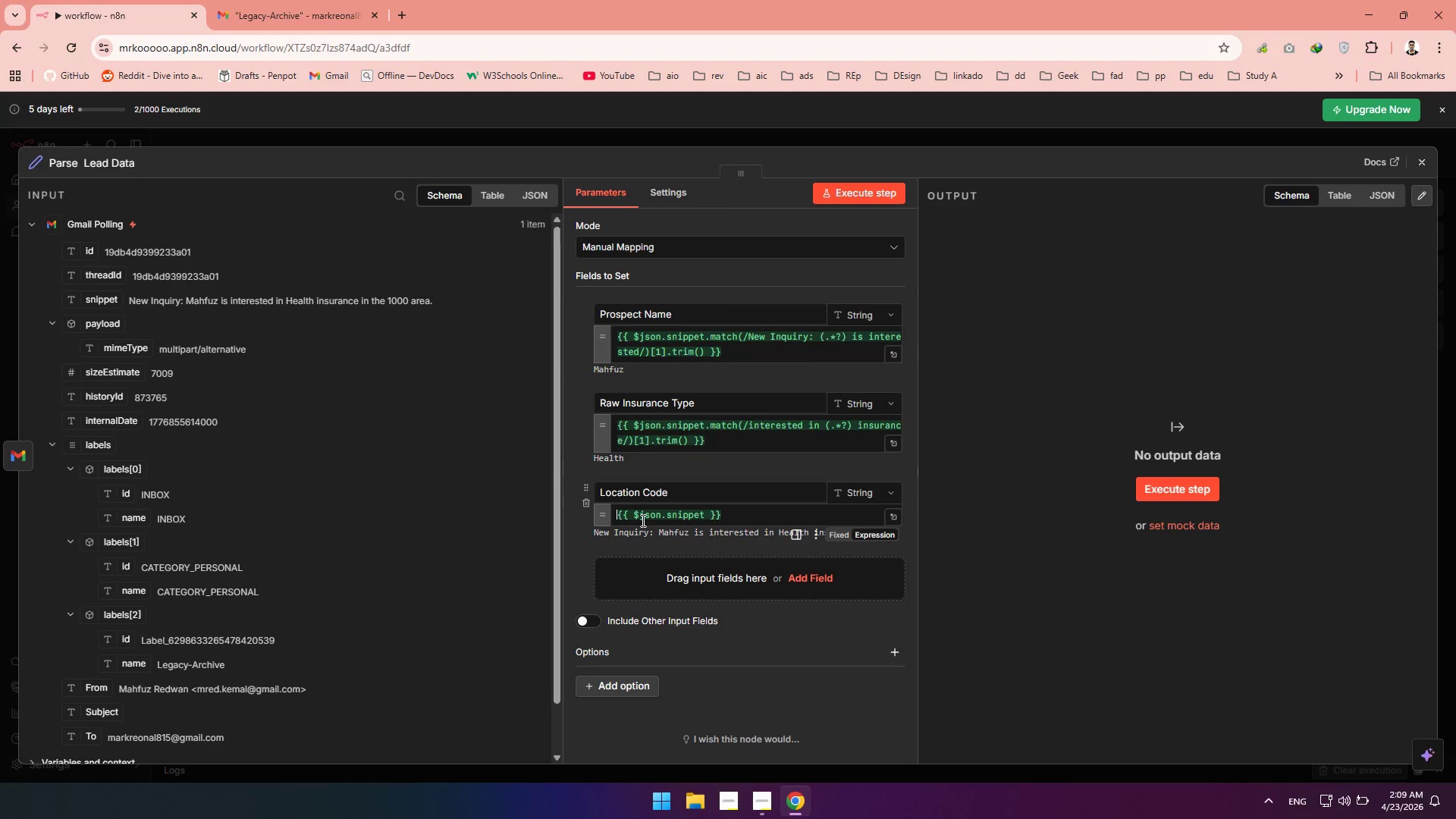 
wait(9.78)
 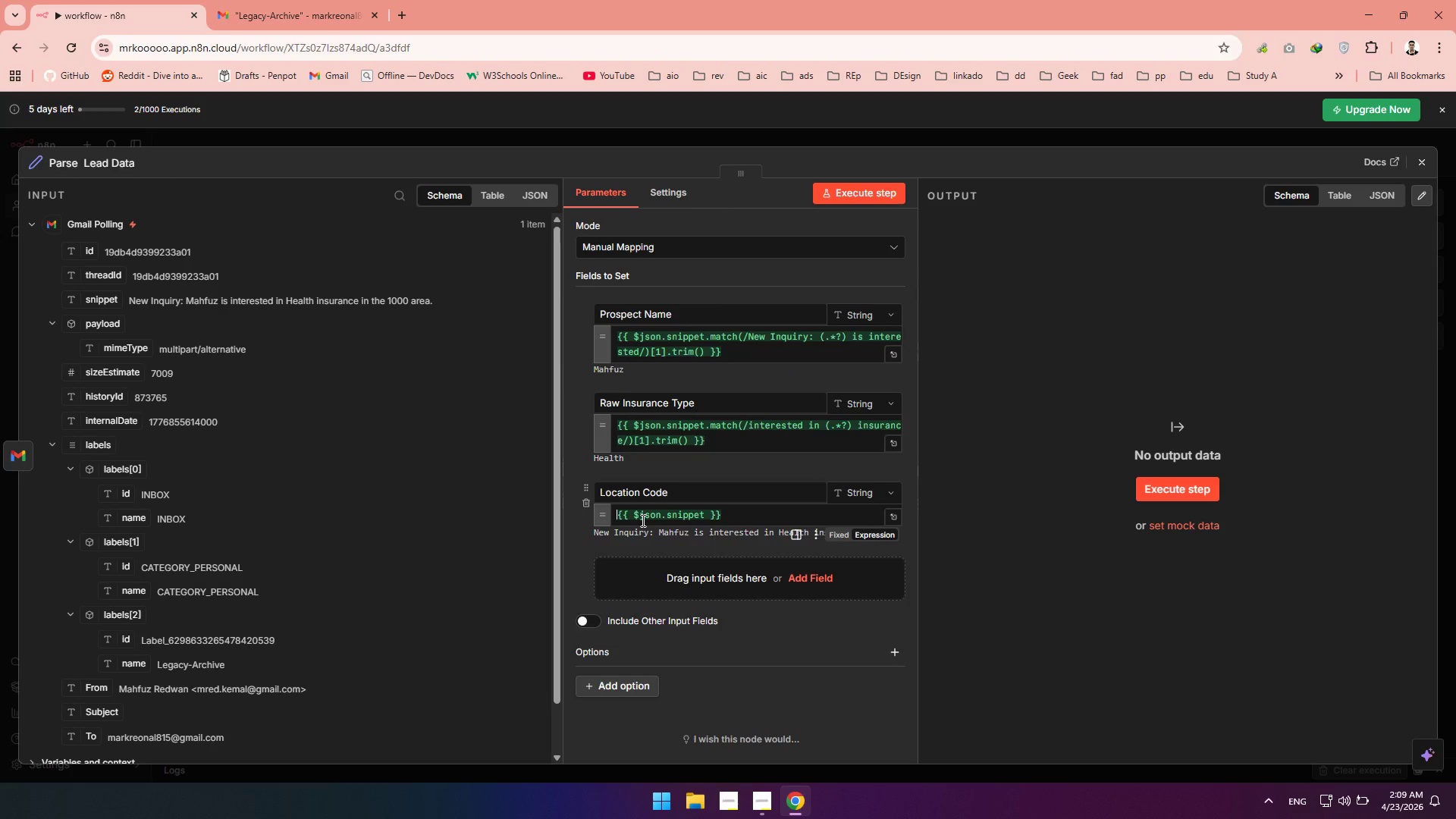 
left_click([670, 529])
 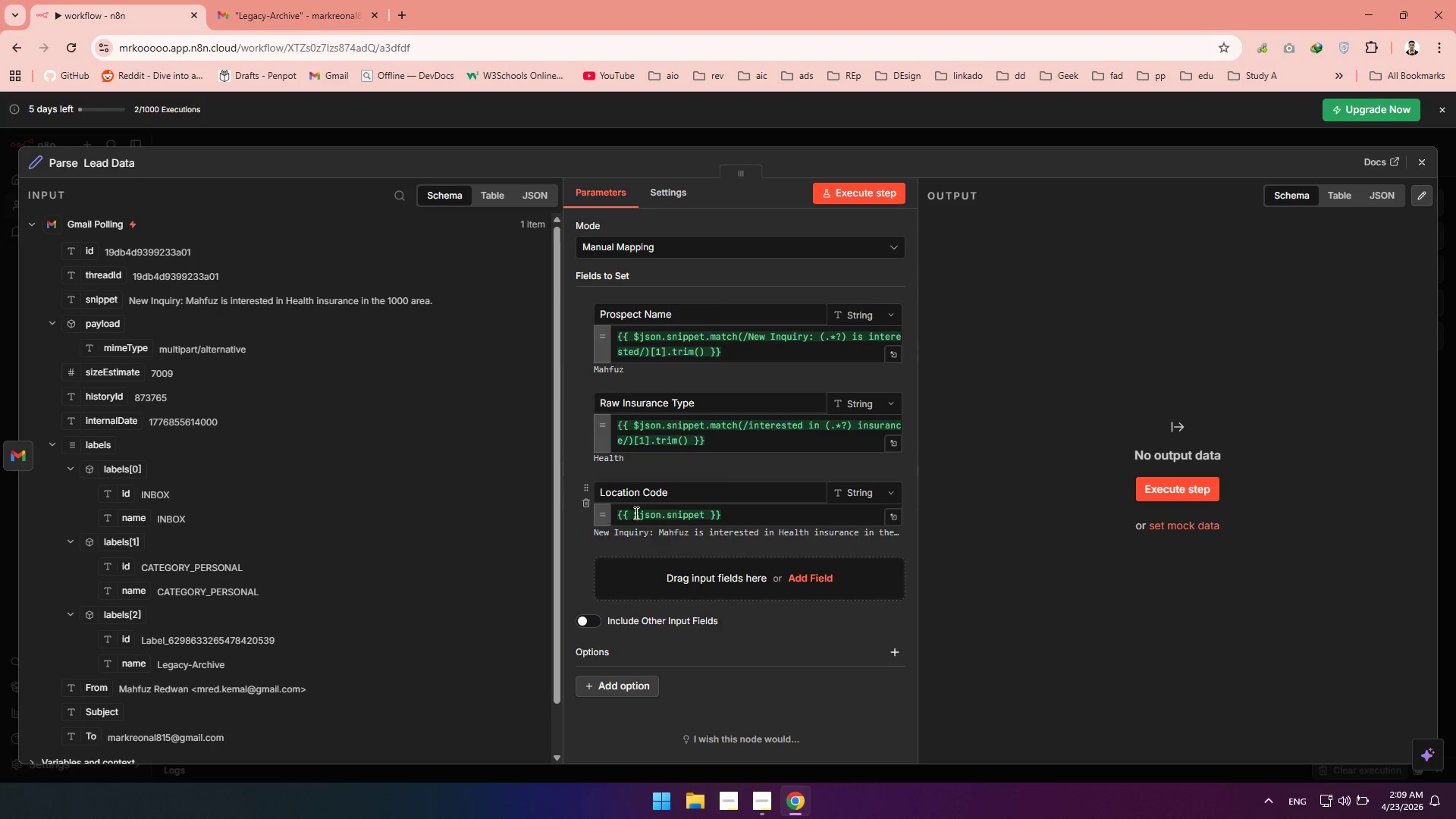 
wait(5.49)
 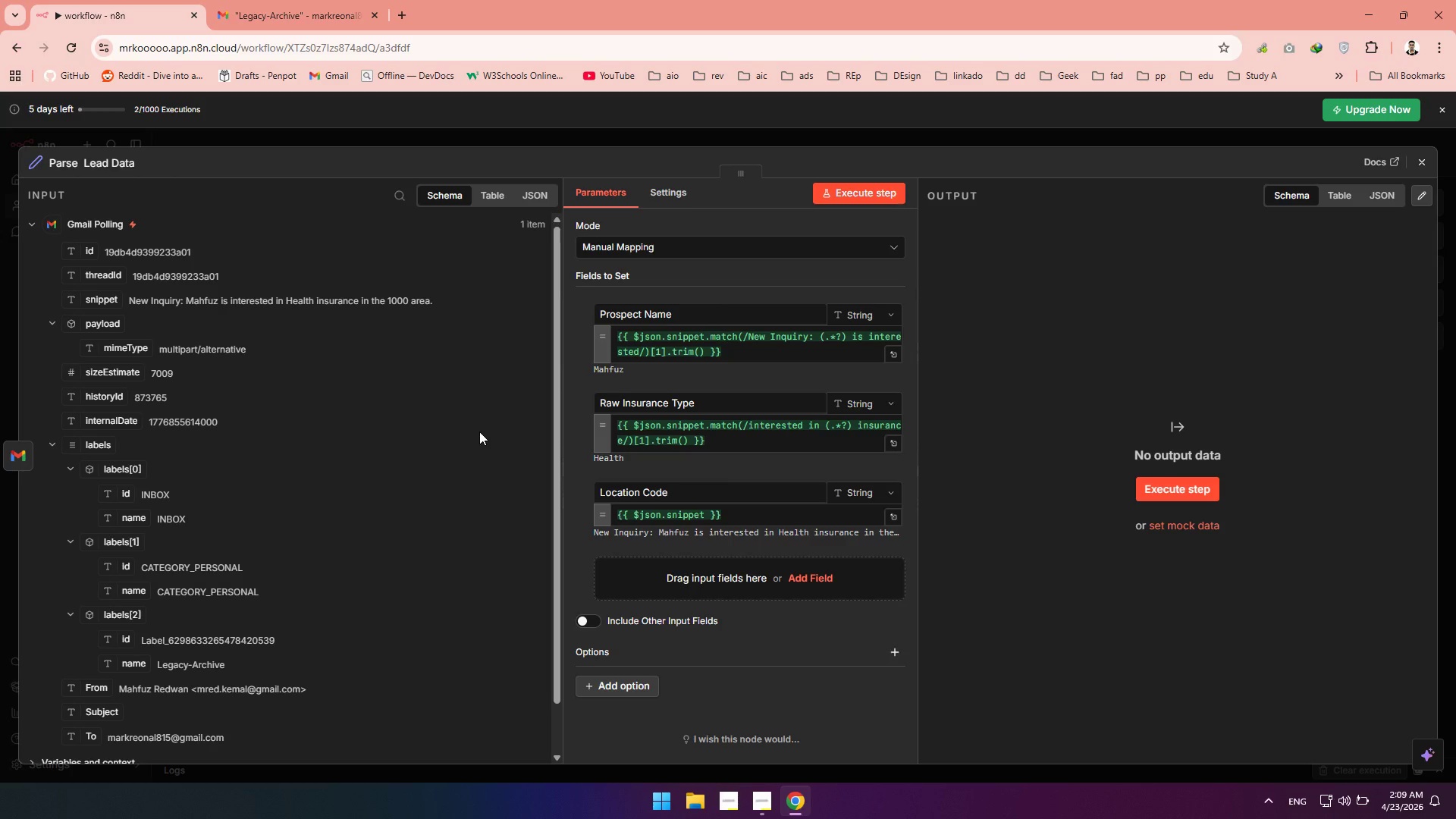 
left_click([704, 516])
 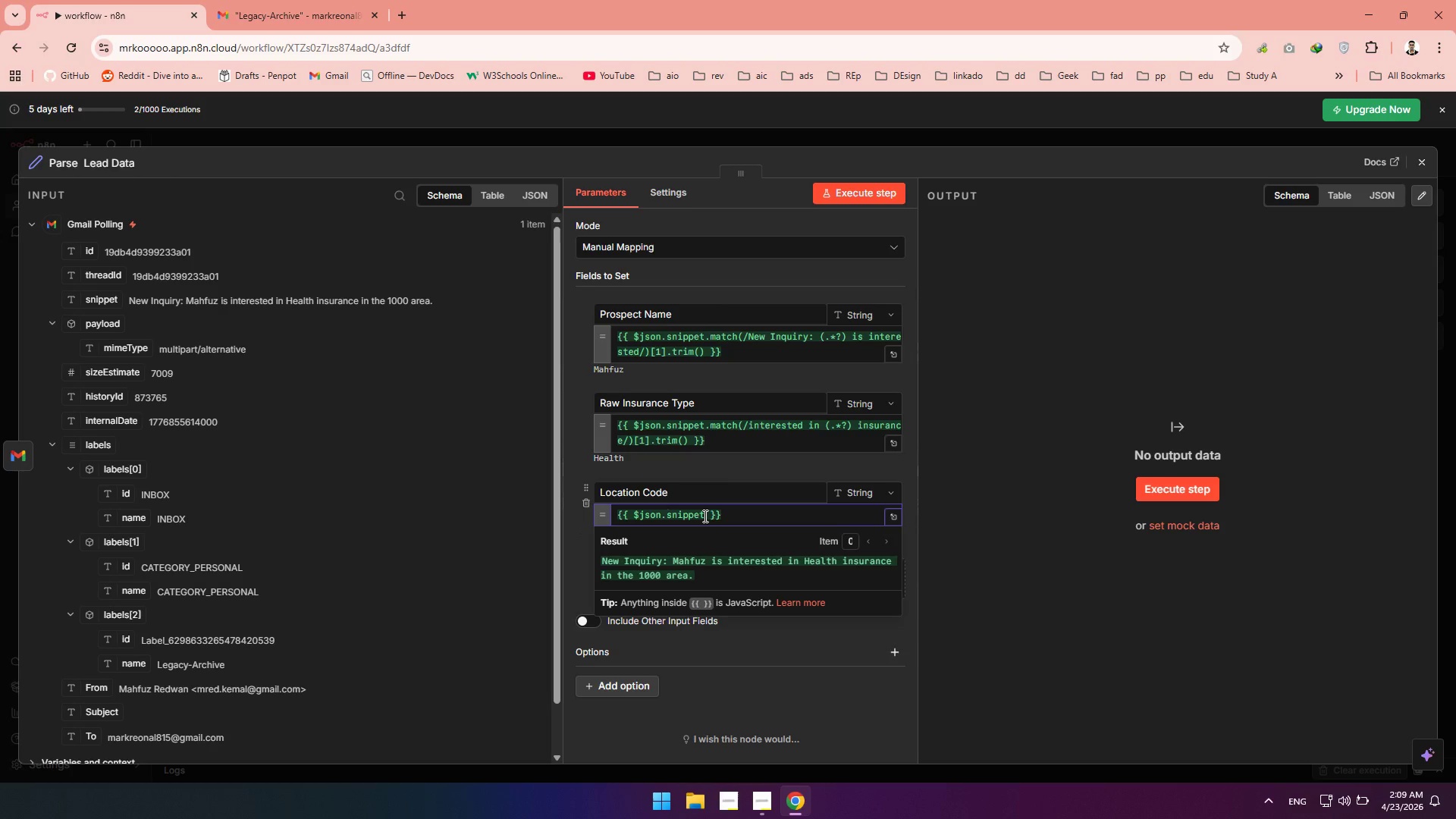 
type(.match)
key(Tab)
 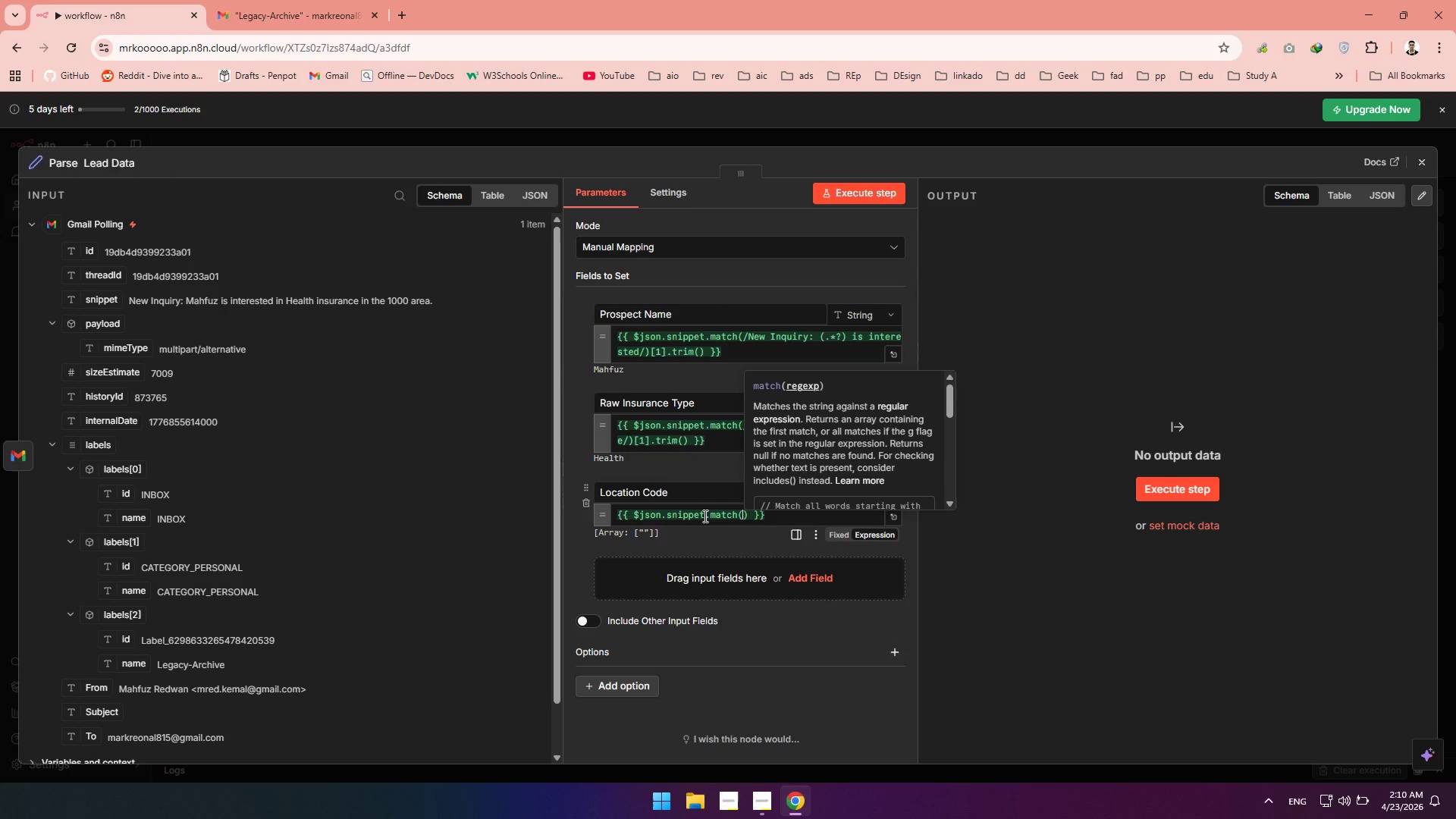 
type(/in the ())